 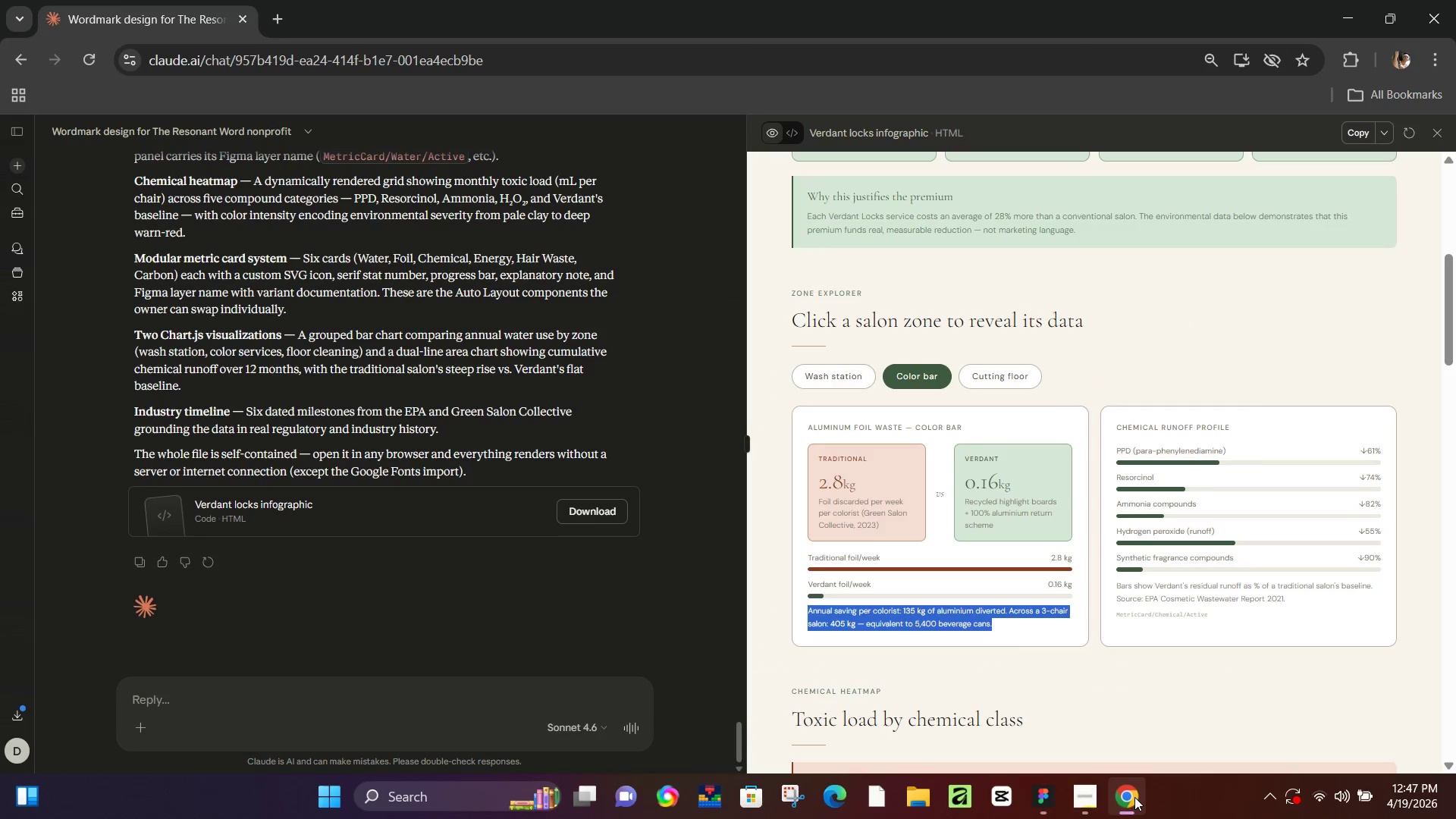 
left_click([1134, 797])
 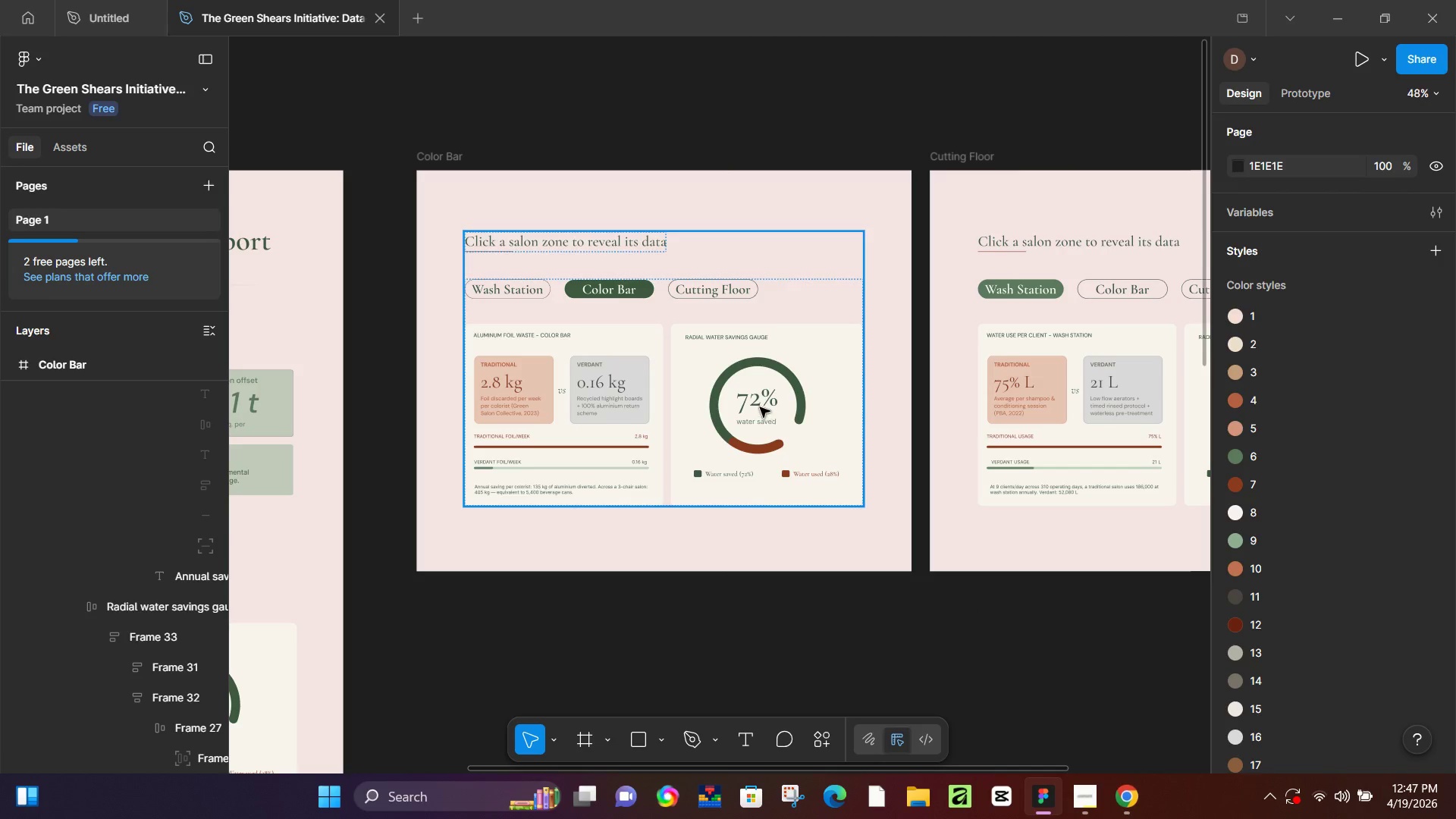 
double_click([760, 407])
 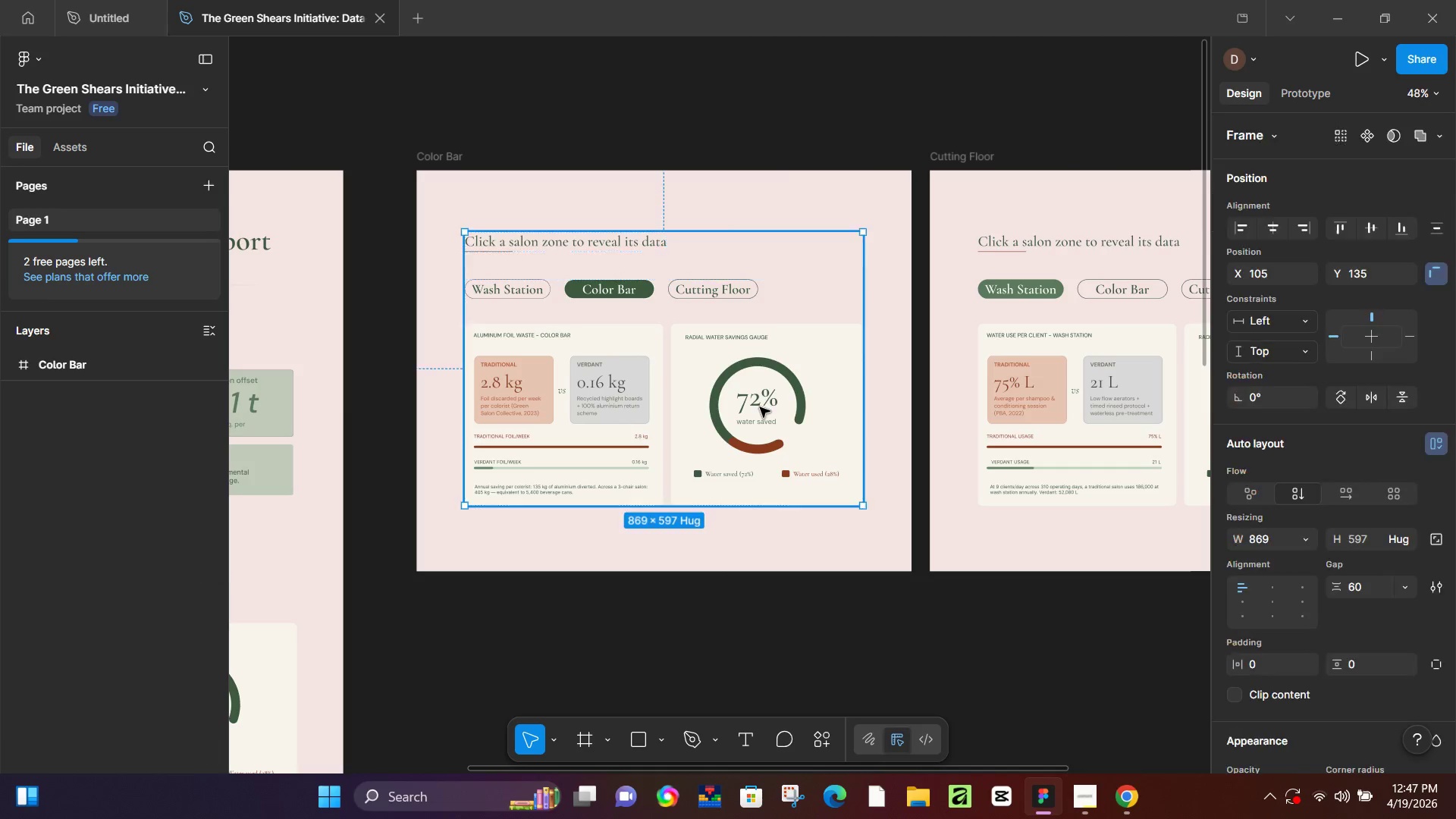 
triple_click([760, 407])
 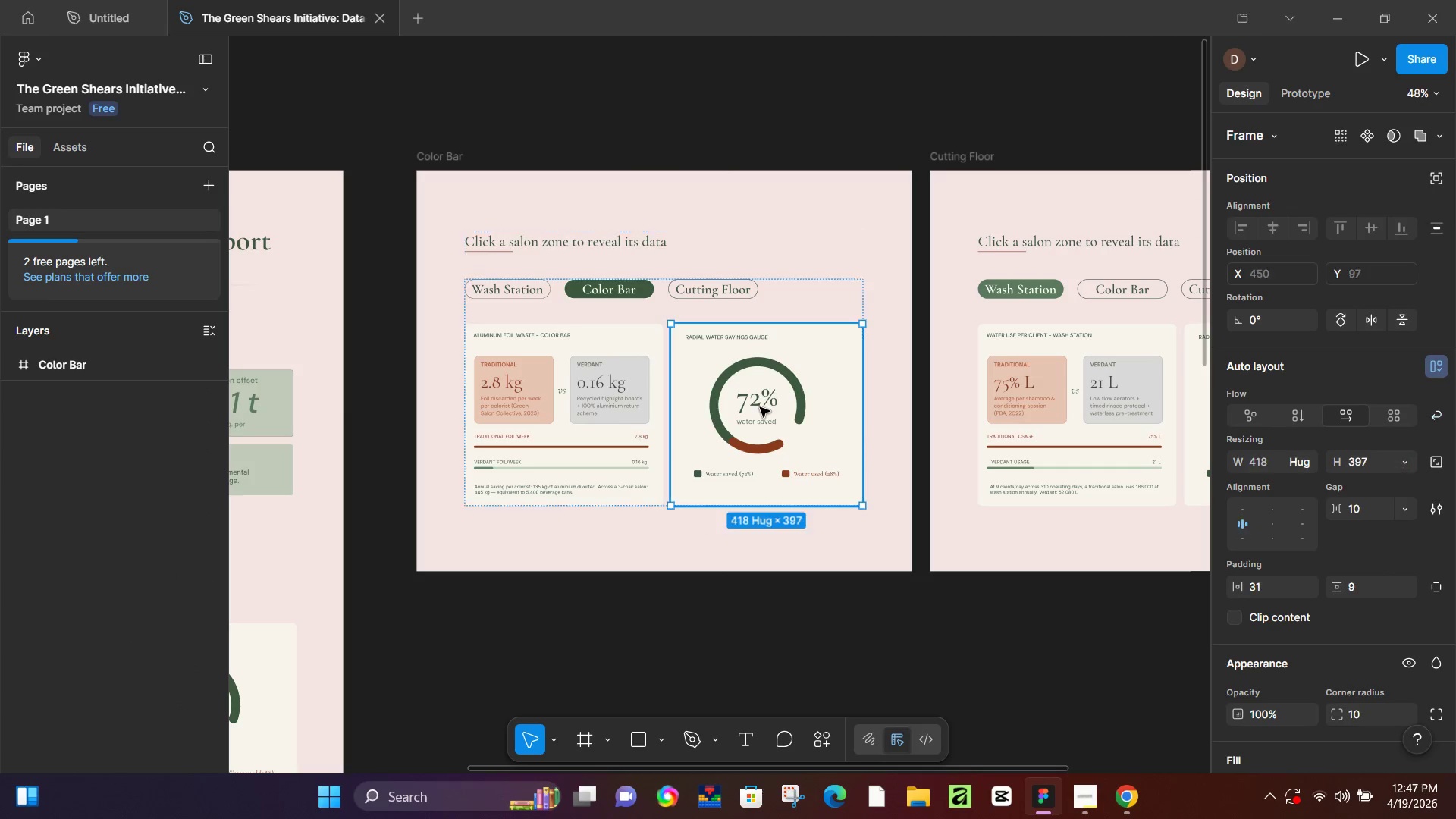 
triple_click([760, 407])
 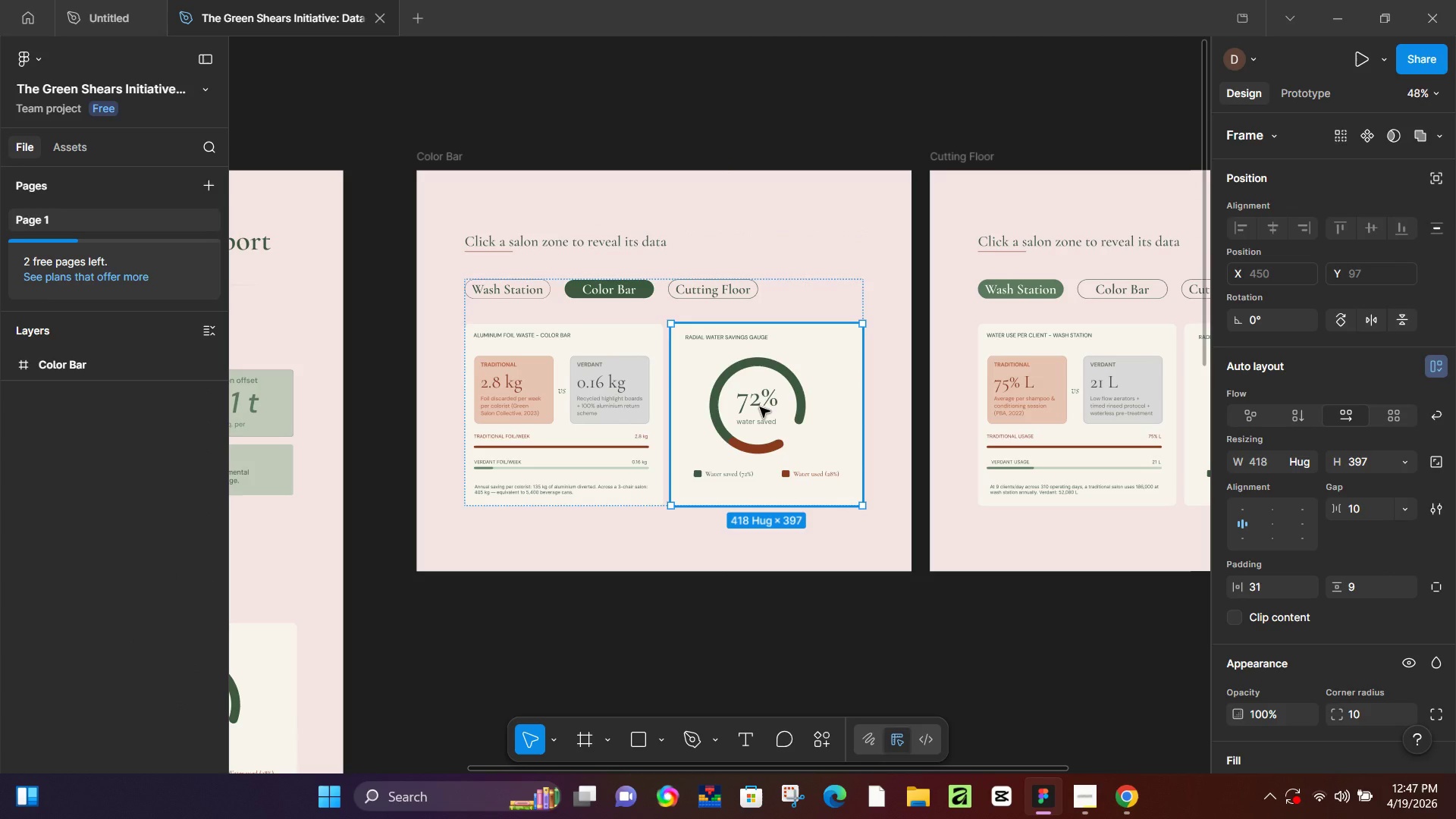 
triple_click([760, 407])
 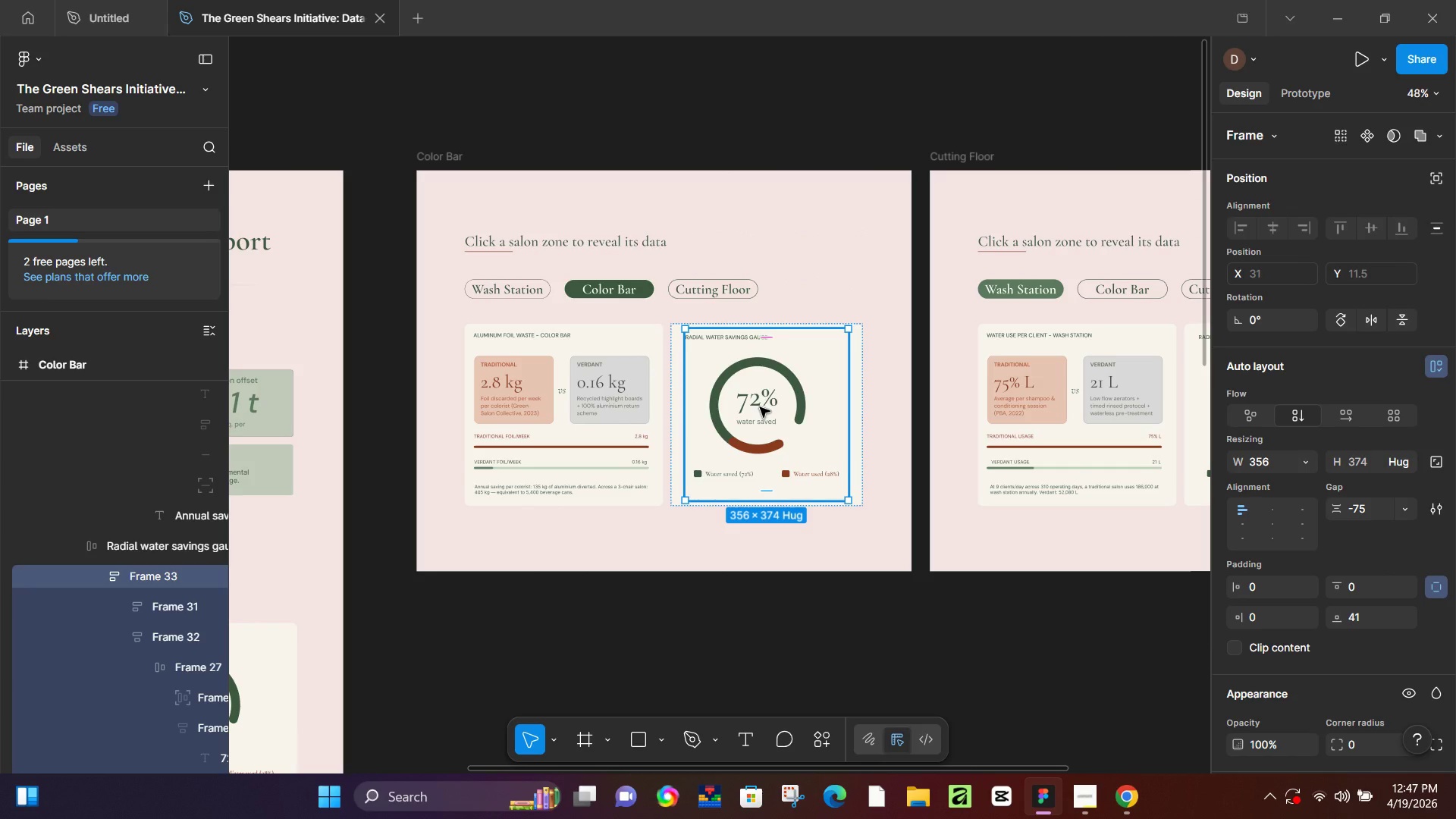 
key(Backspace)
 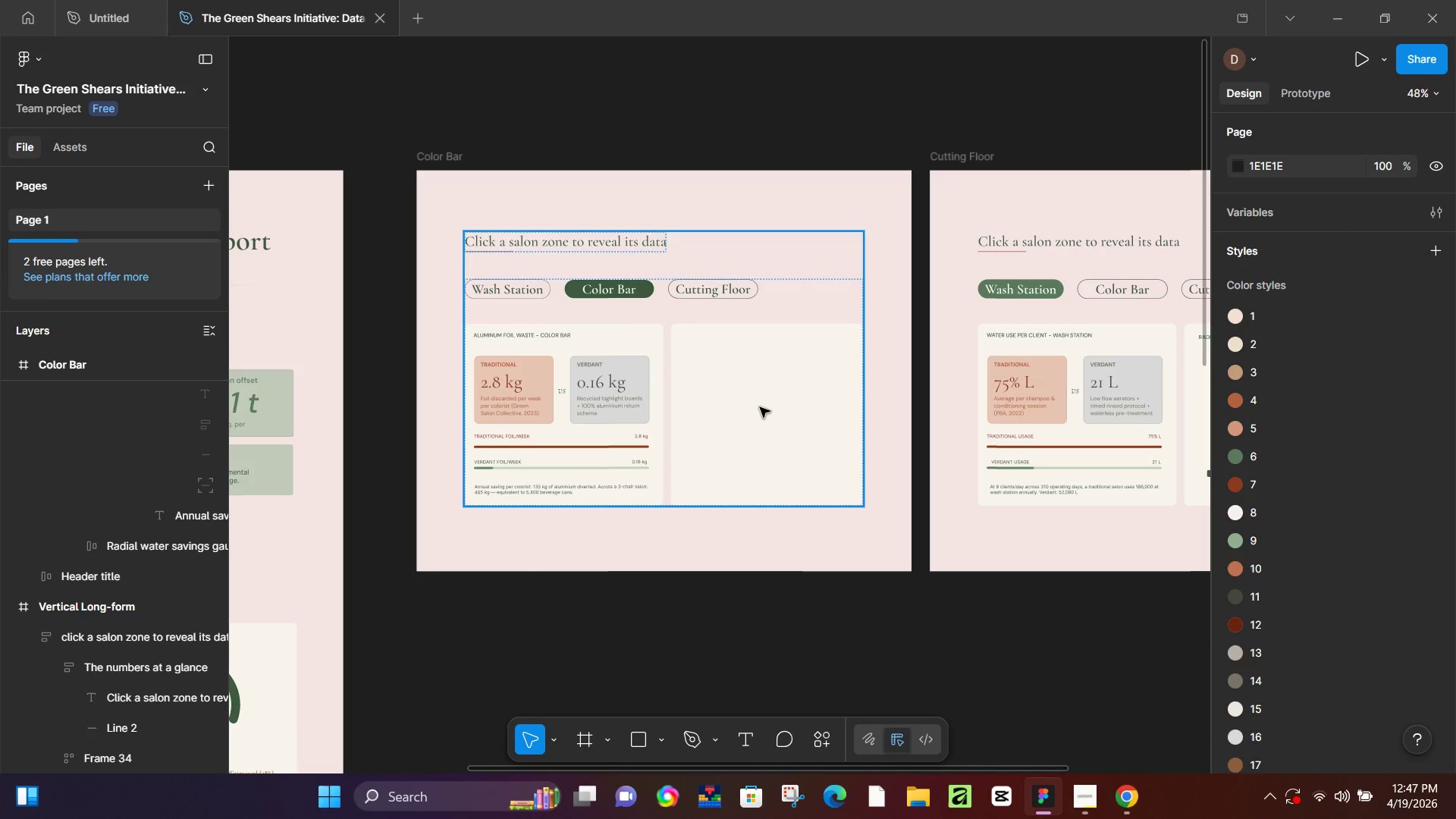 
key(Control+Z)
 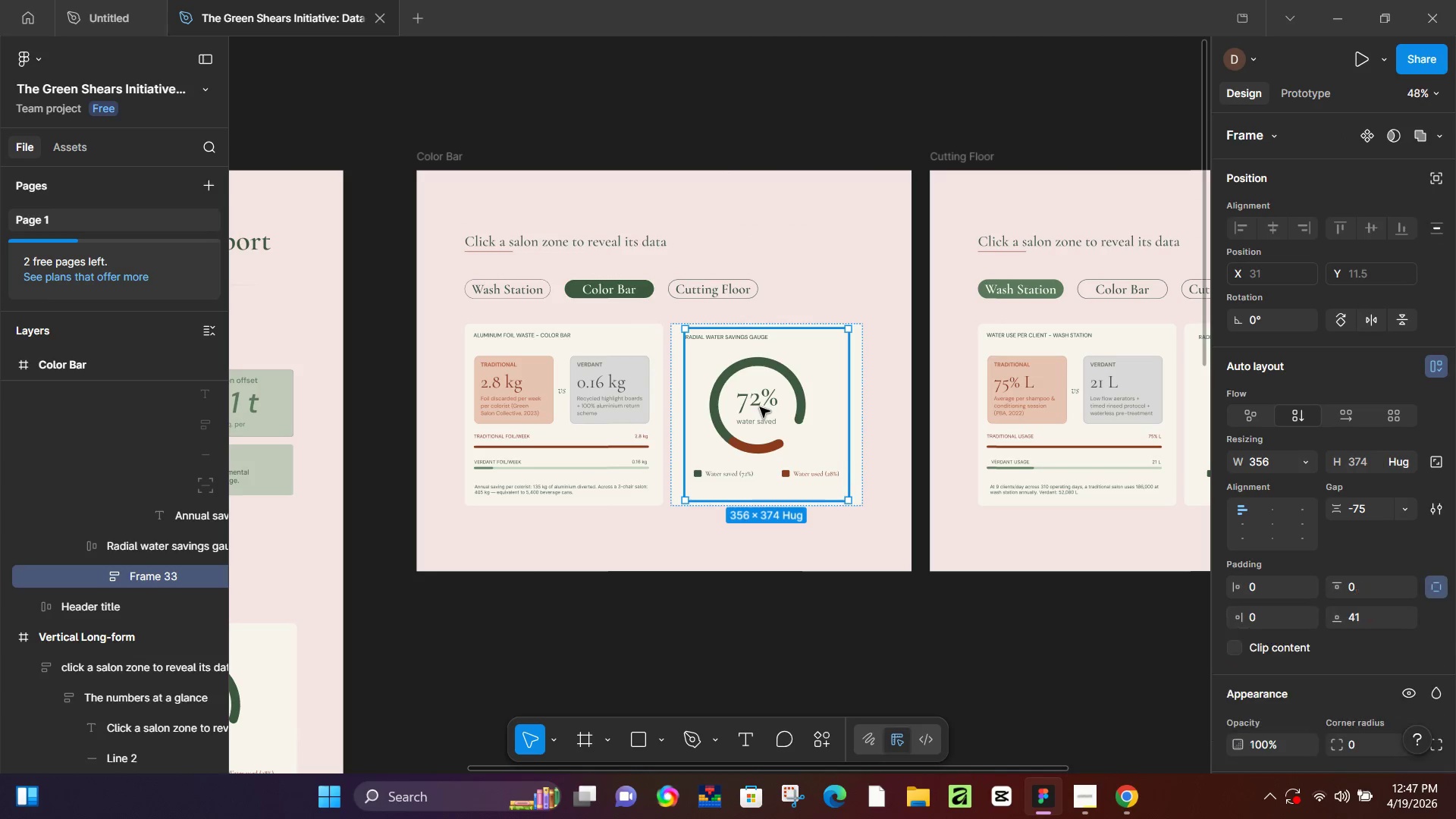 
double_click([760, 407])
 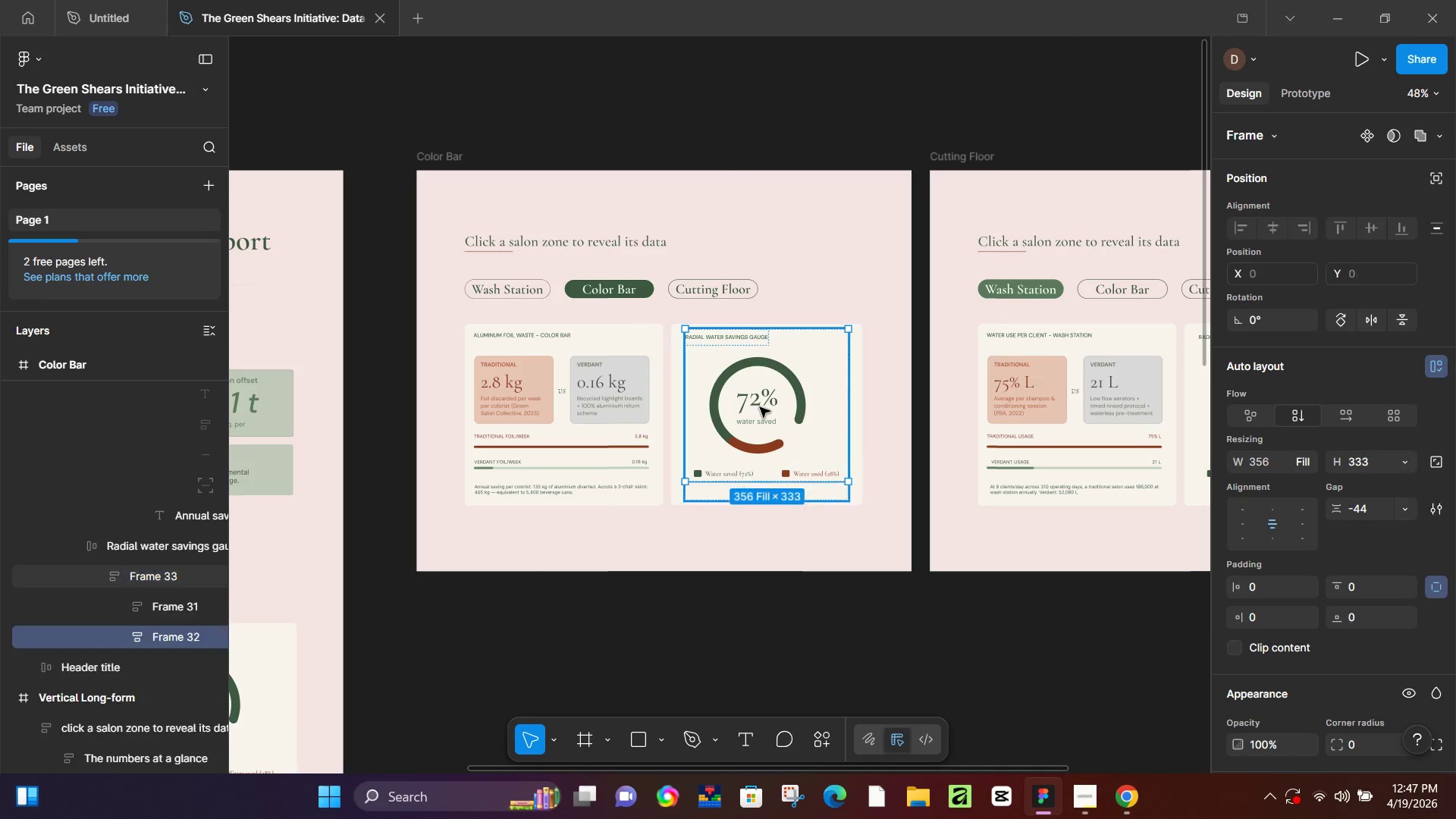 
triple_click([760, 407])
 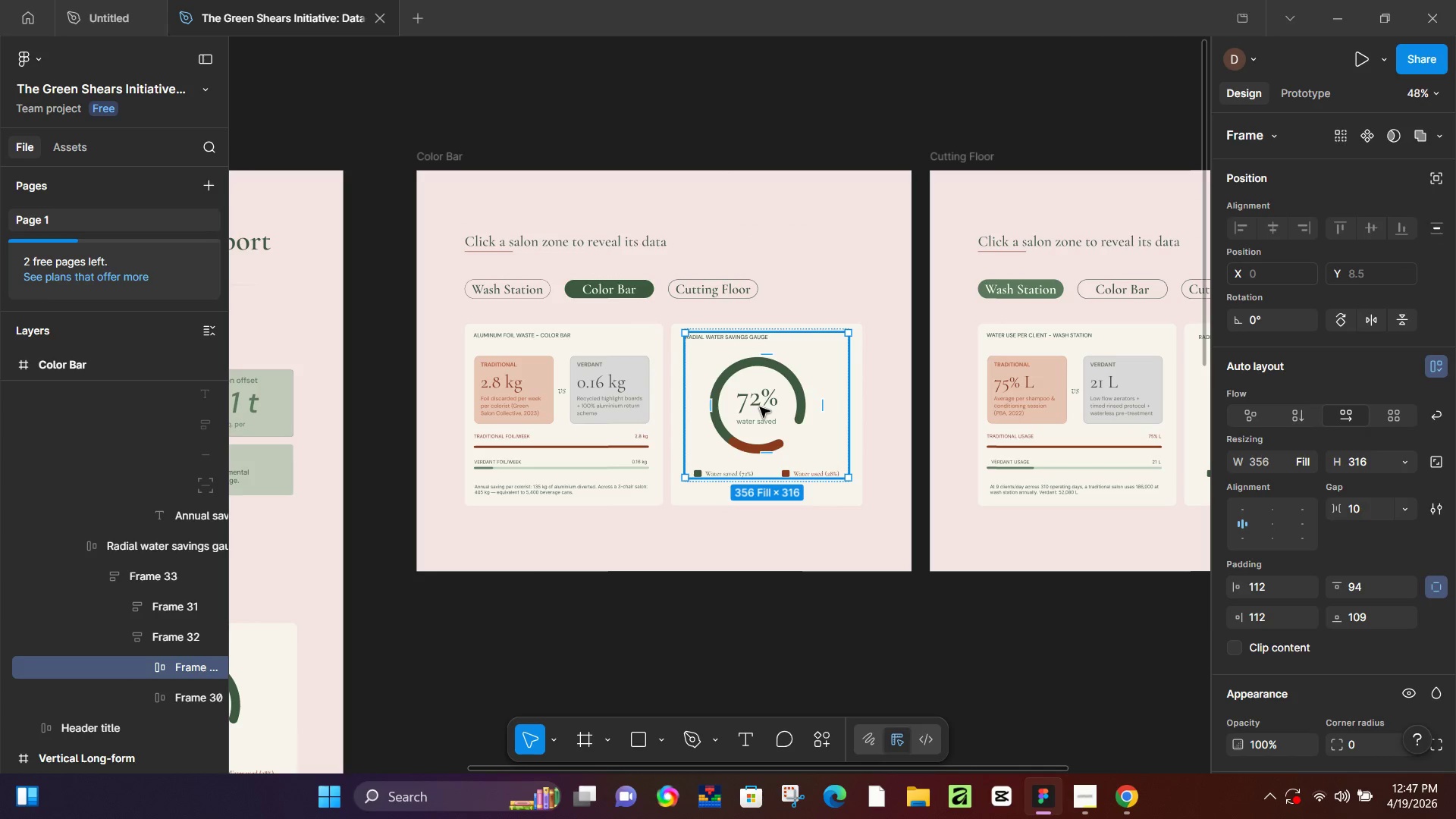 
double_click([760, 407])
 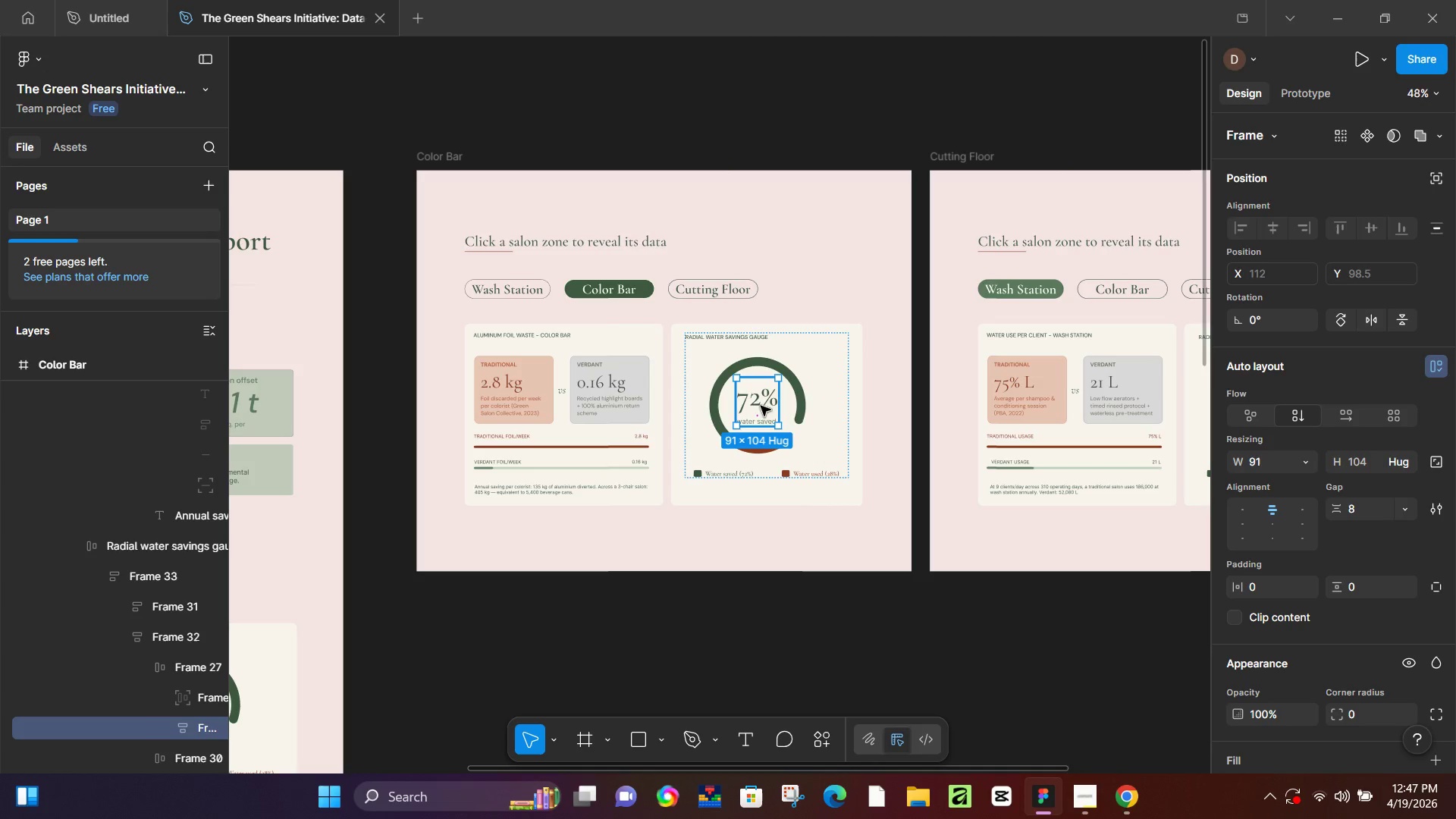 
key(Backspace)
 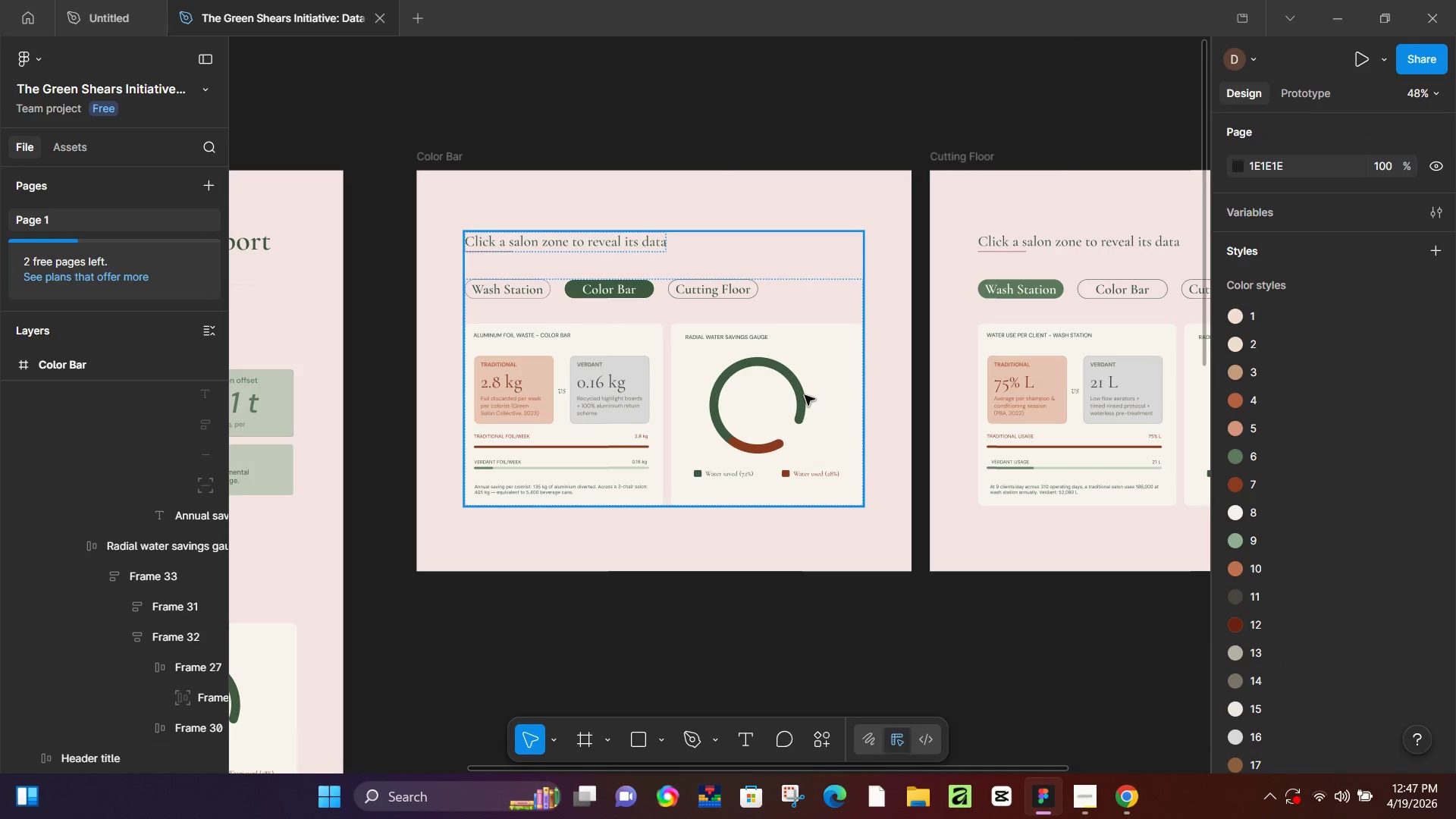 
double_click([805, 395])
 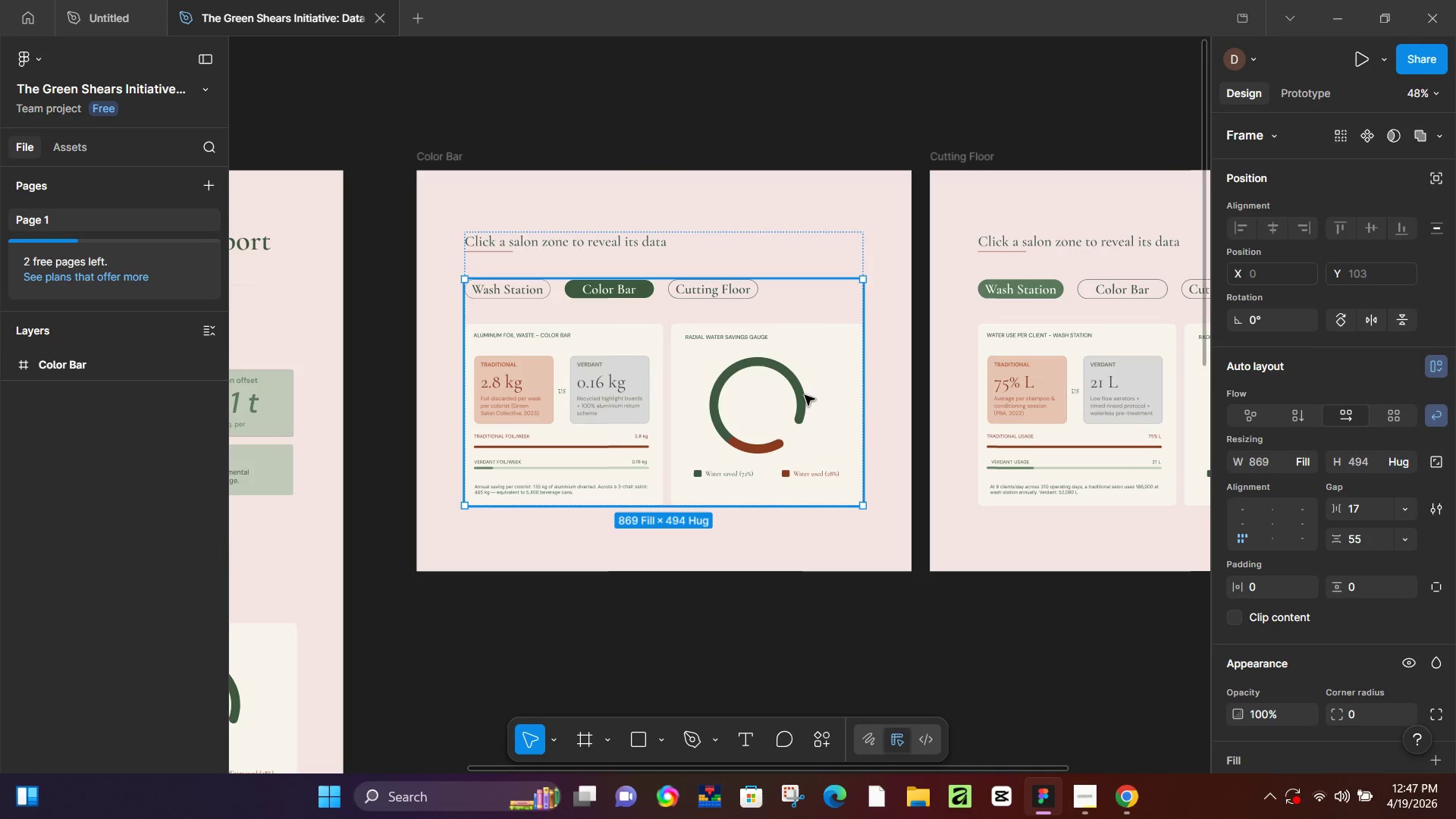 
triple_click([805, 395])
 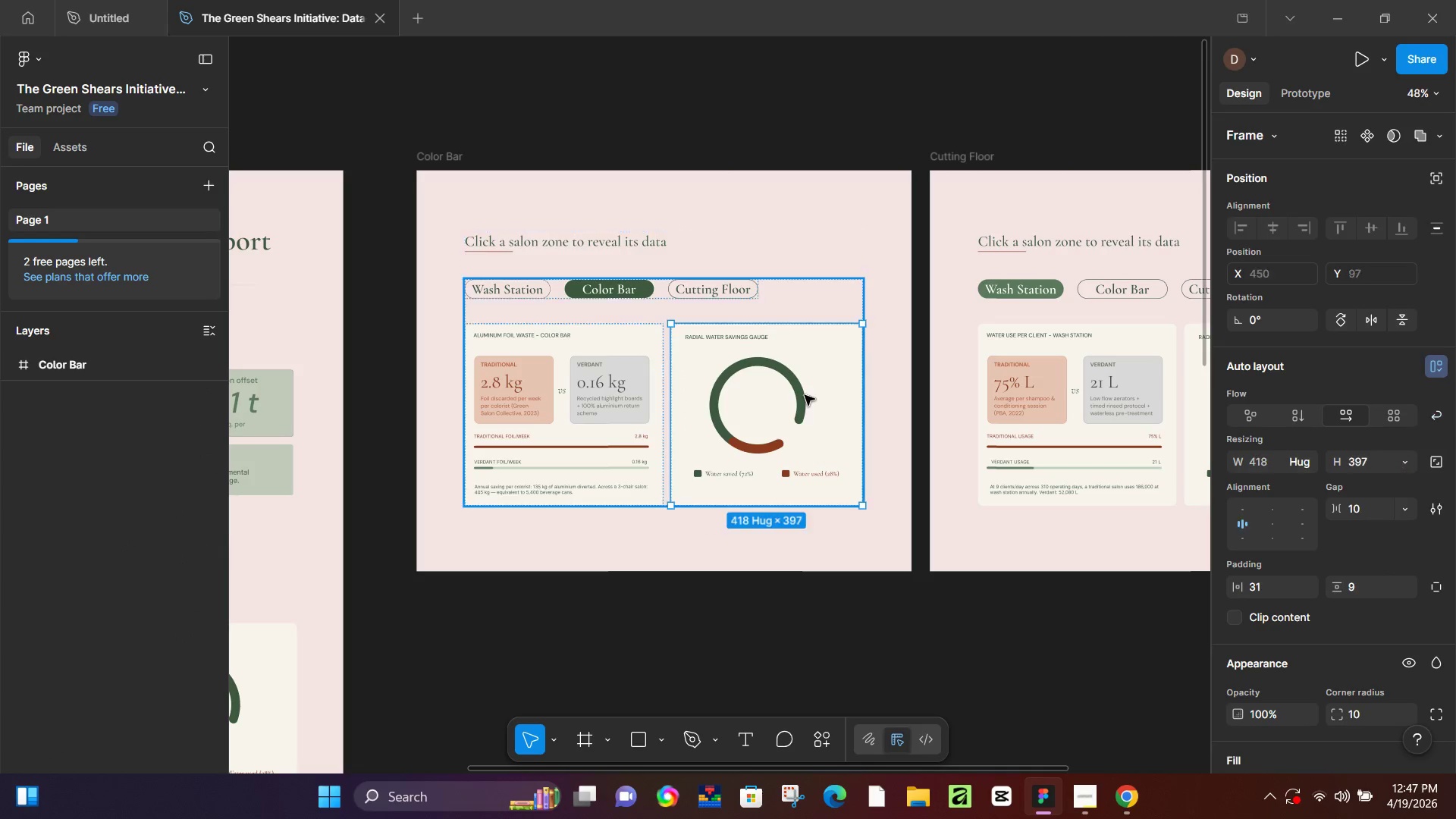 
triple_click([805, 395])
 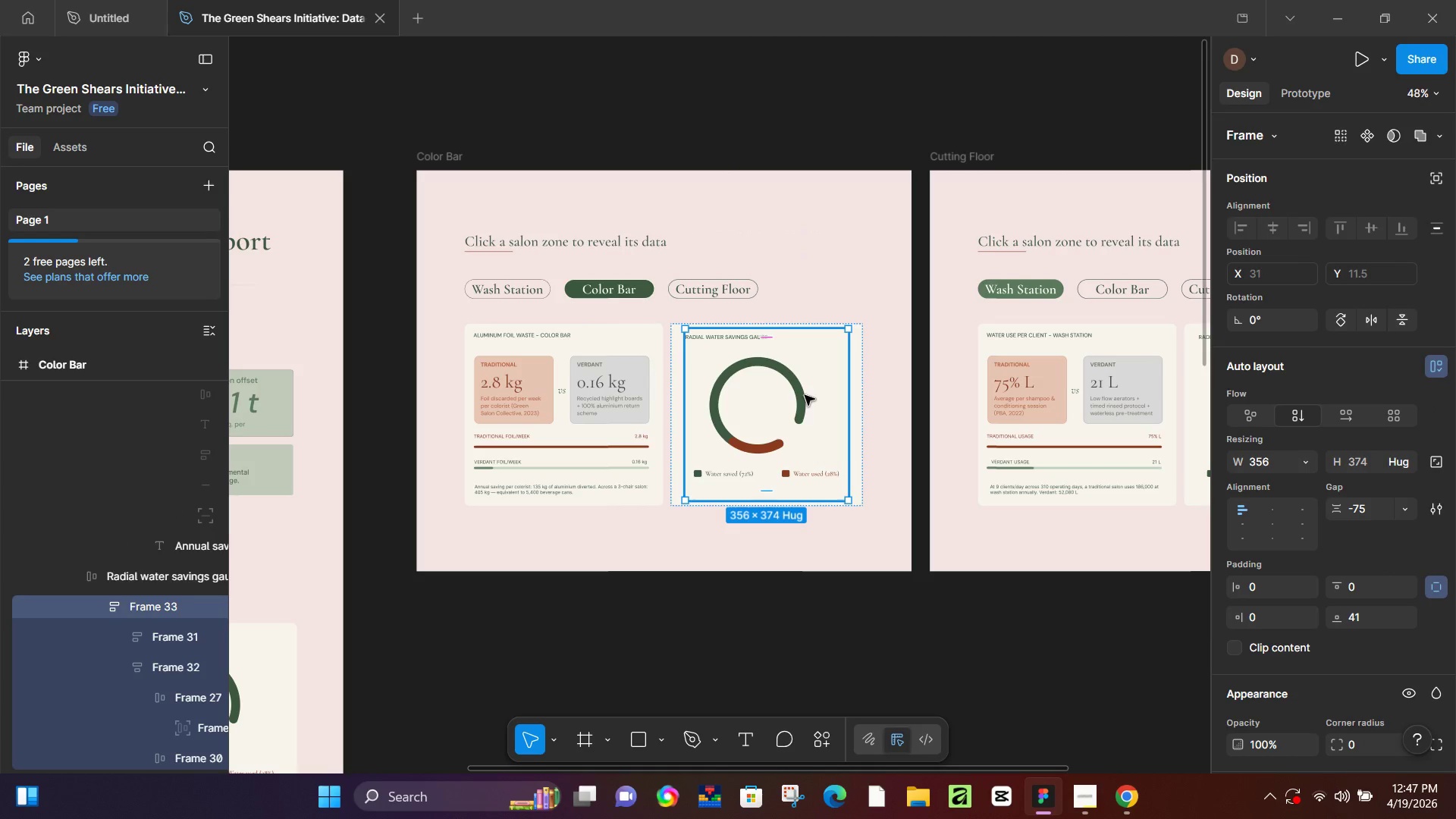 
double_click([805, 395])
 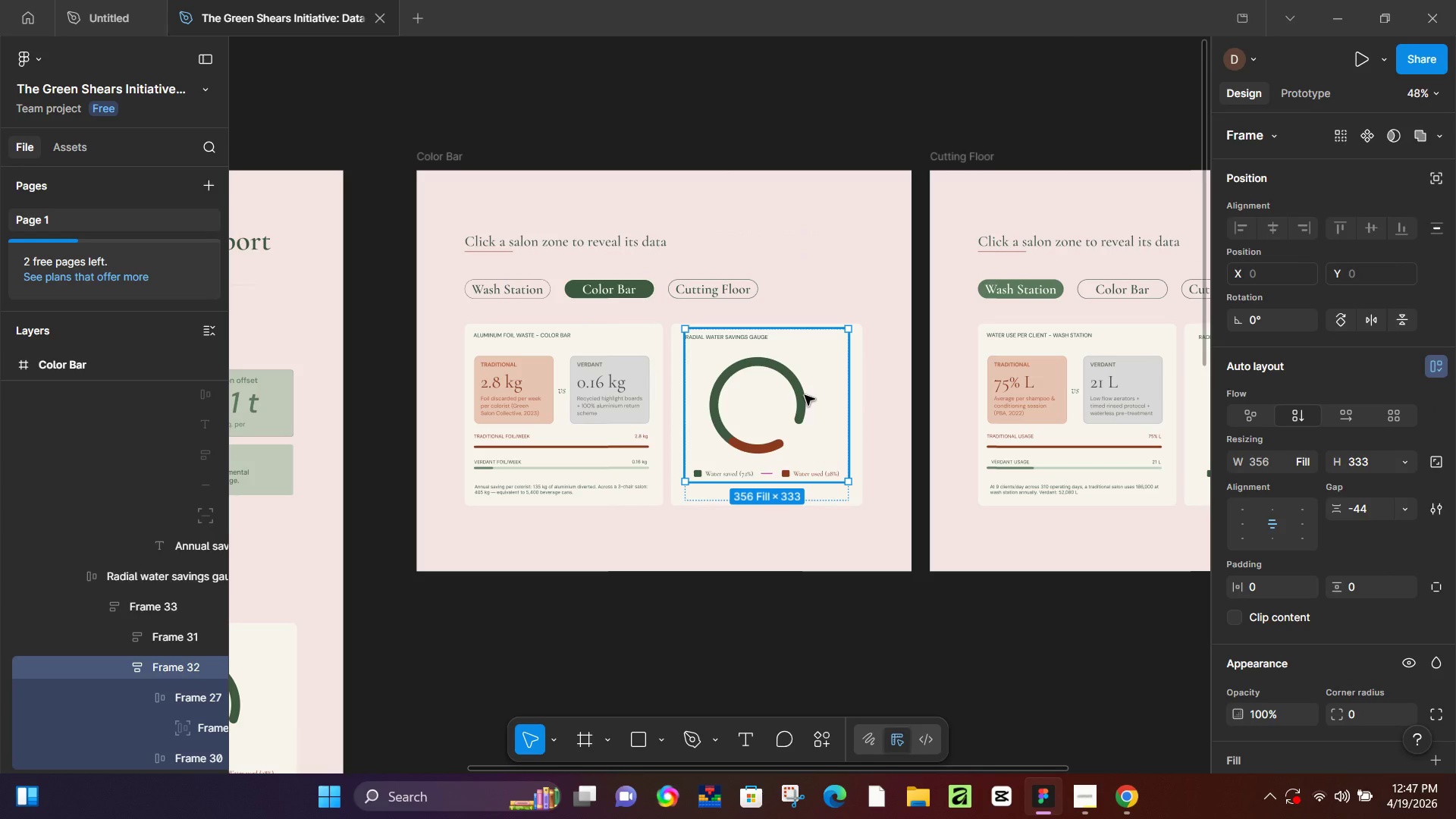 
key(Backspace)
 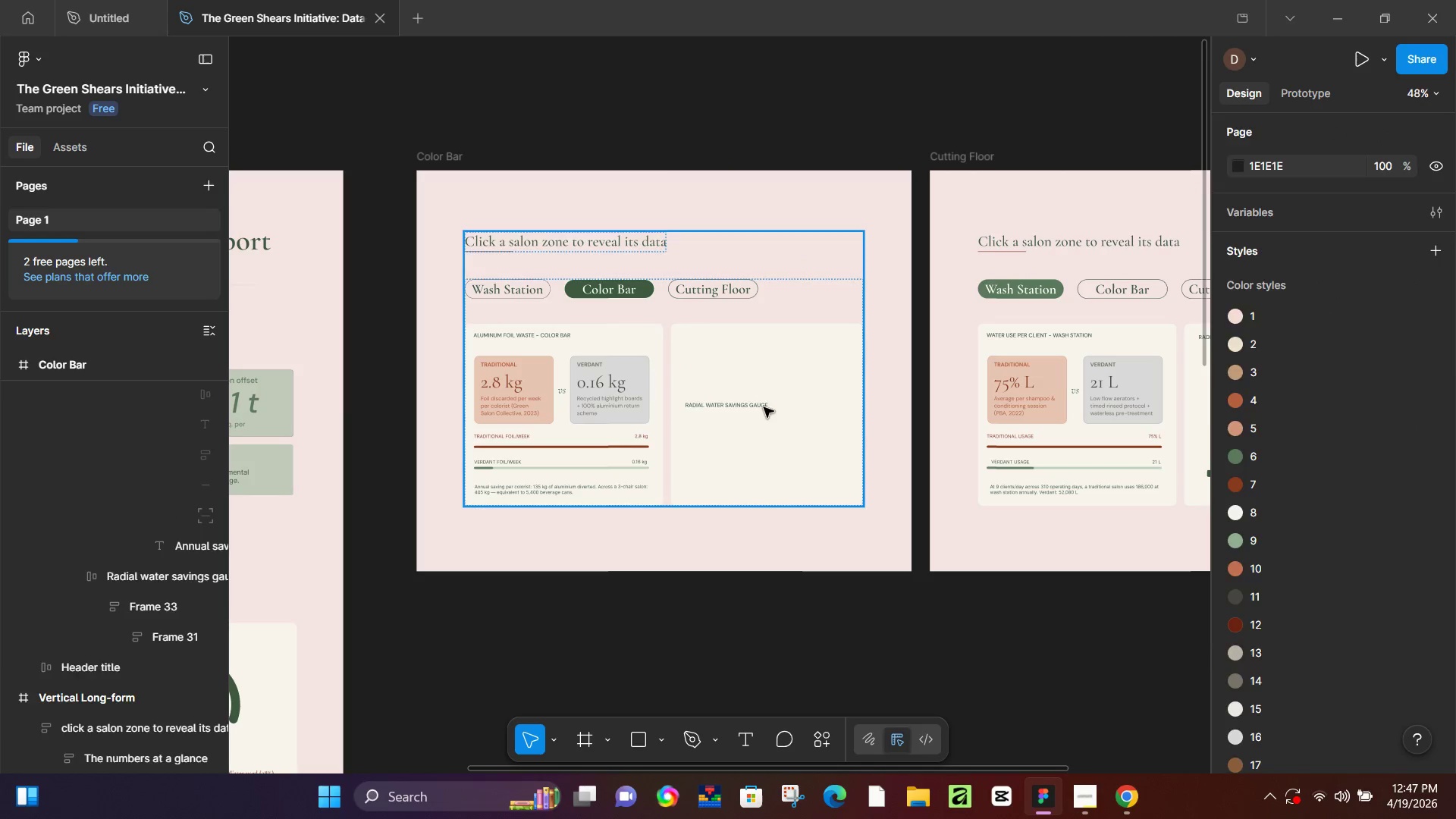 
double_click([764, 407])
 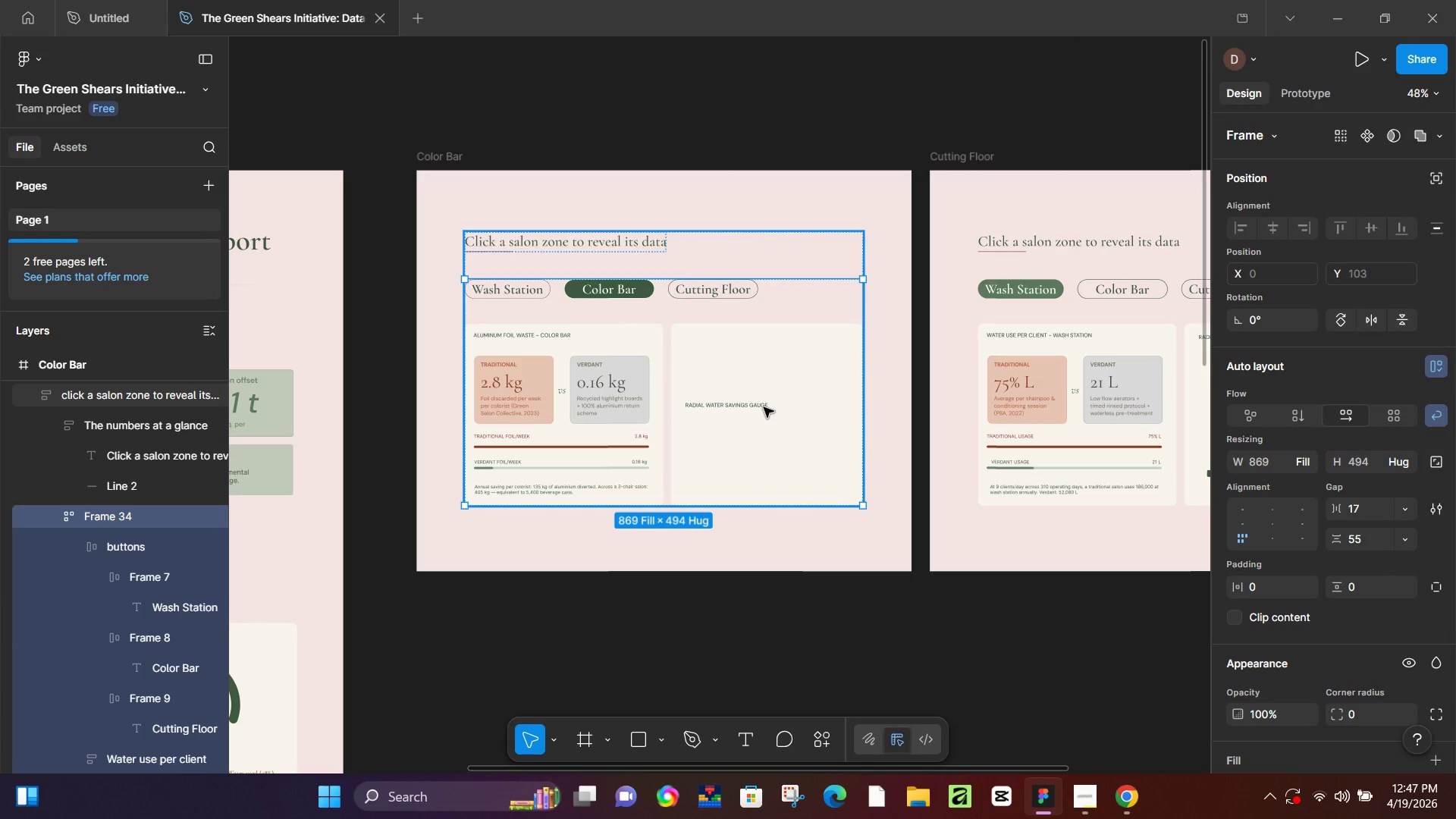 
triple_click([764, 407])
 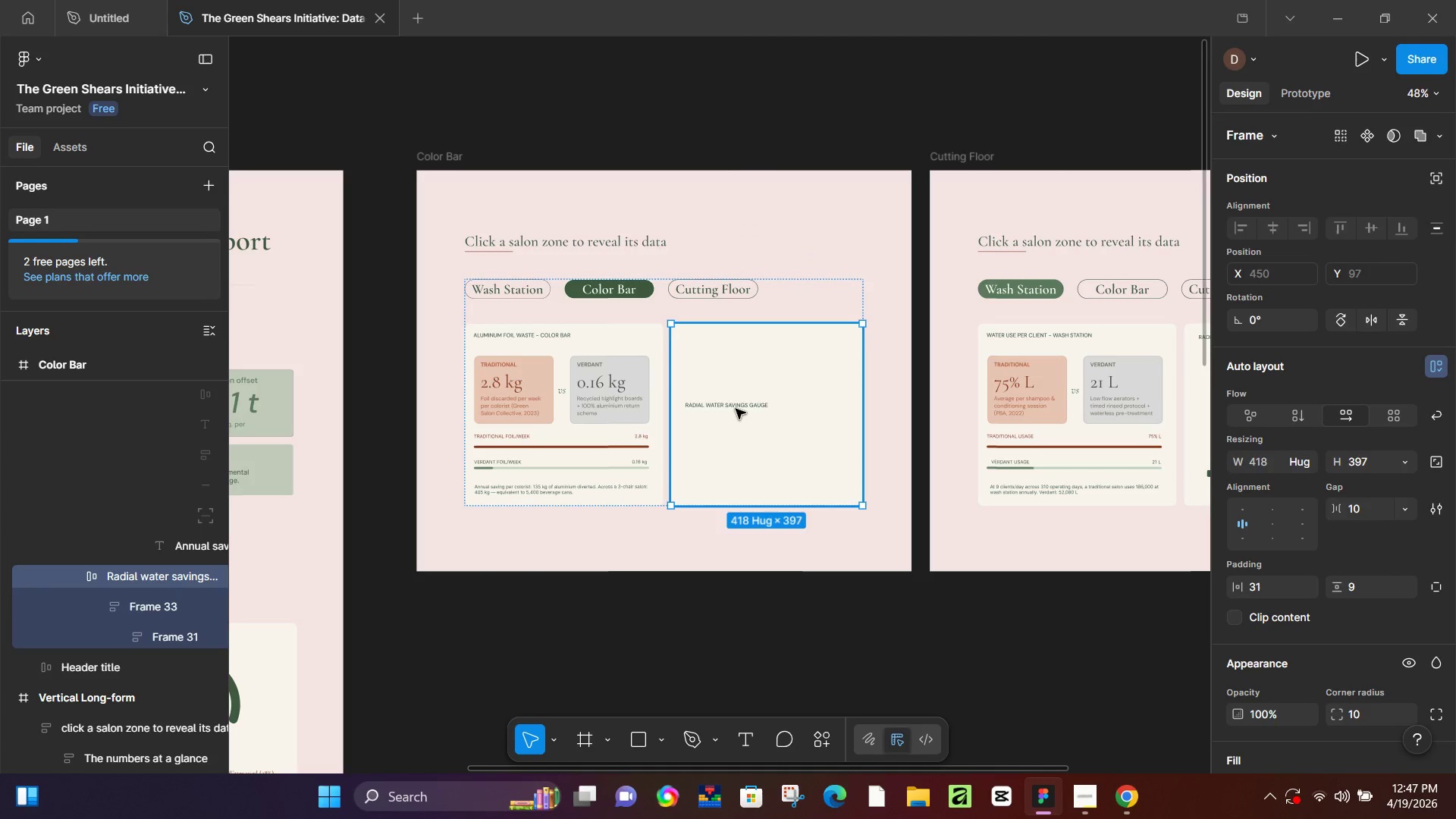 
hold_key(key=ControlLeft, duration=0.53)
 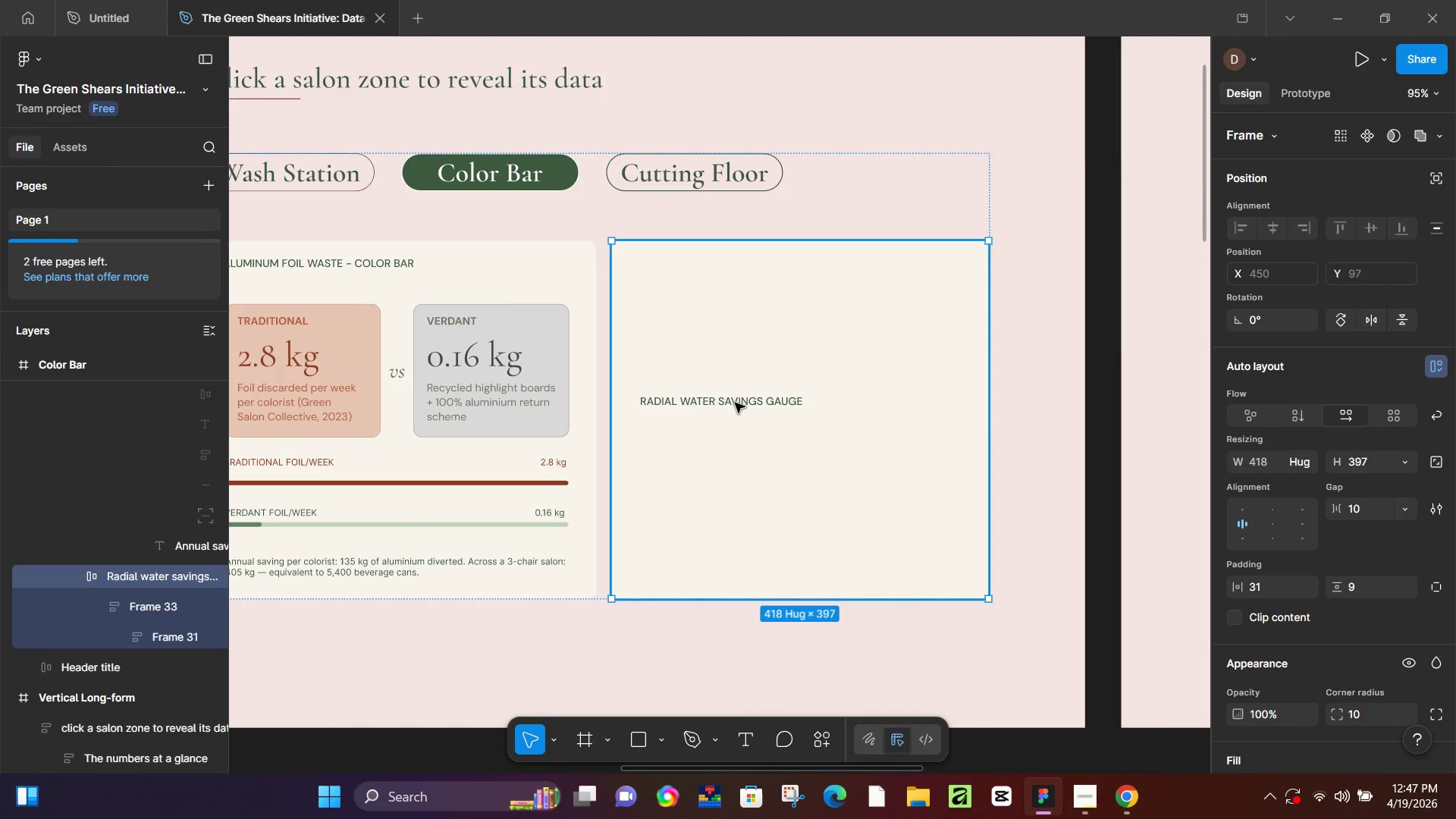 
left_click([735, 403])
 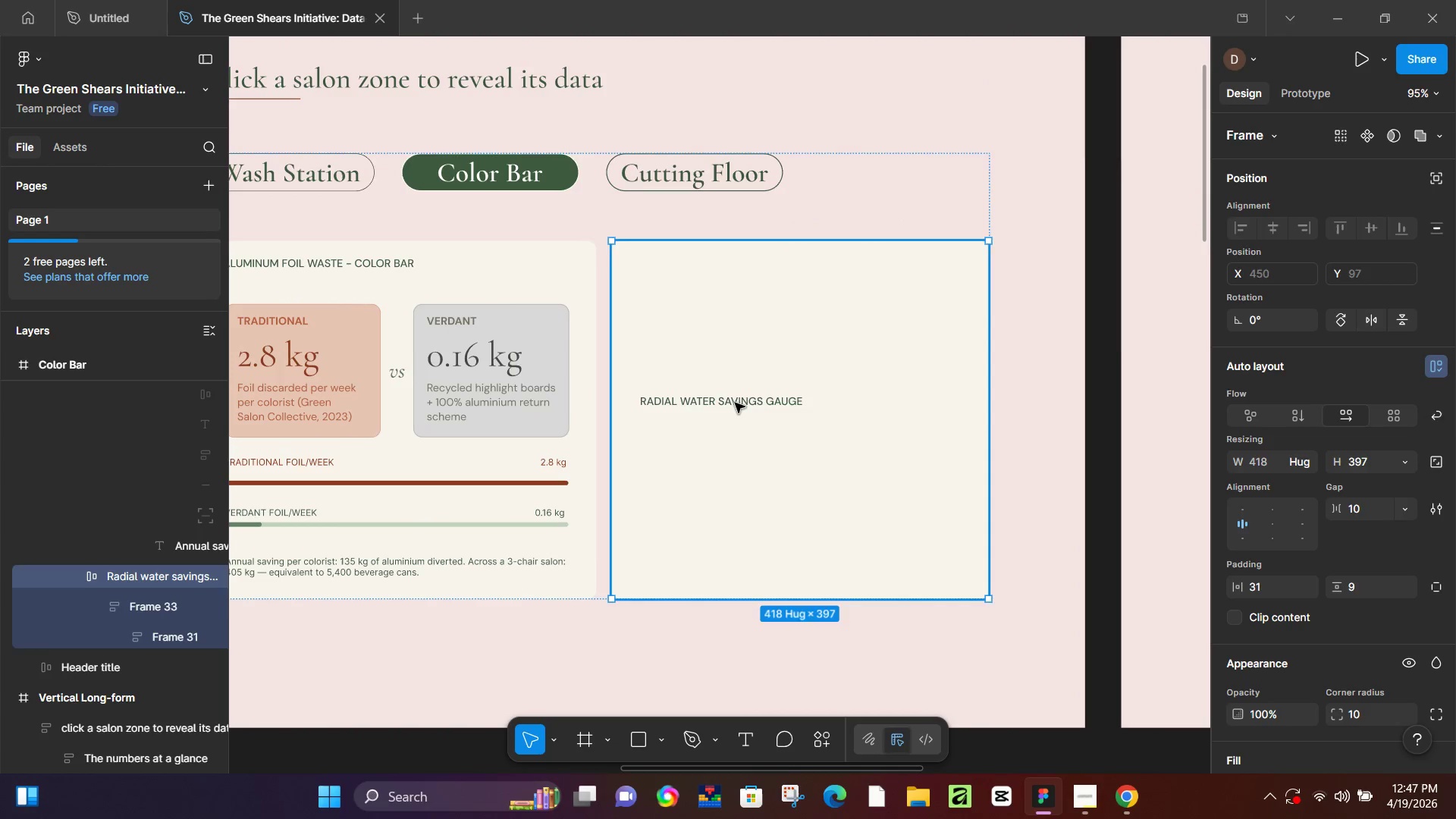 
scroll: coordinate [736, 410], scroll_direction: up, amount: 6.0
 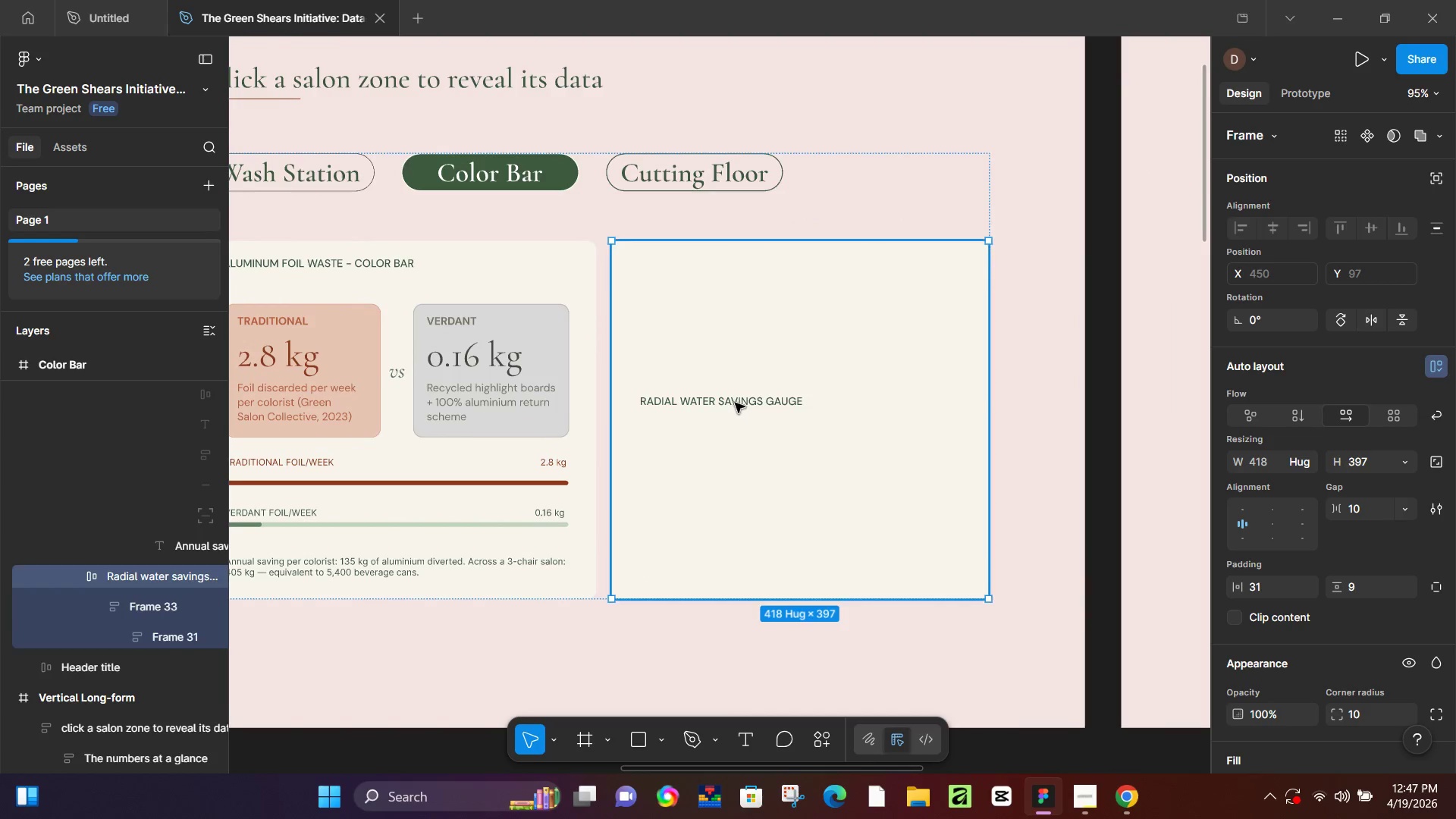 
double_click([735, 403])
 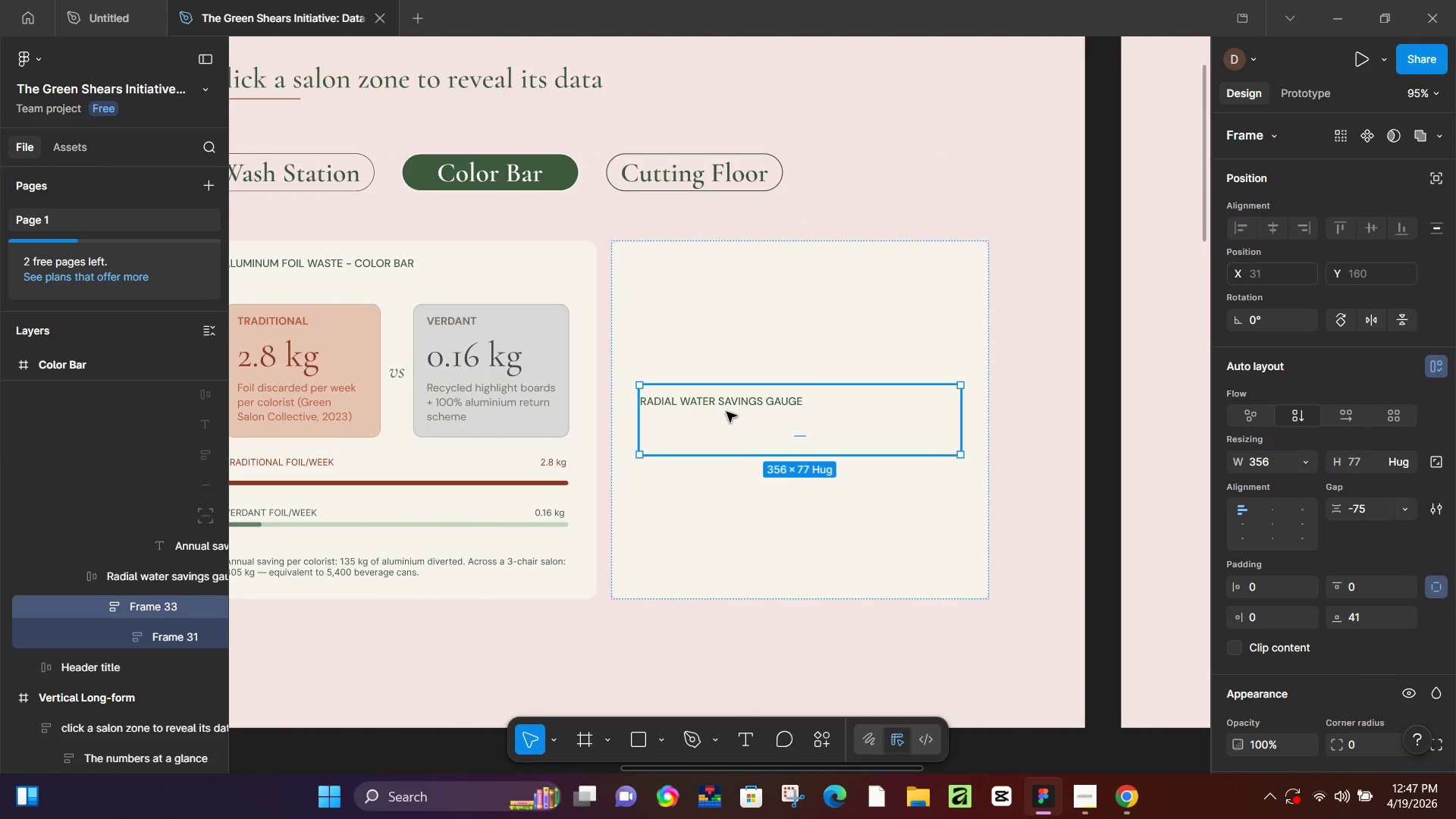 
key(Control+Z)
 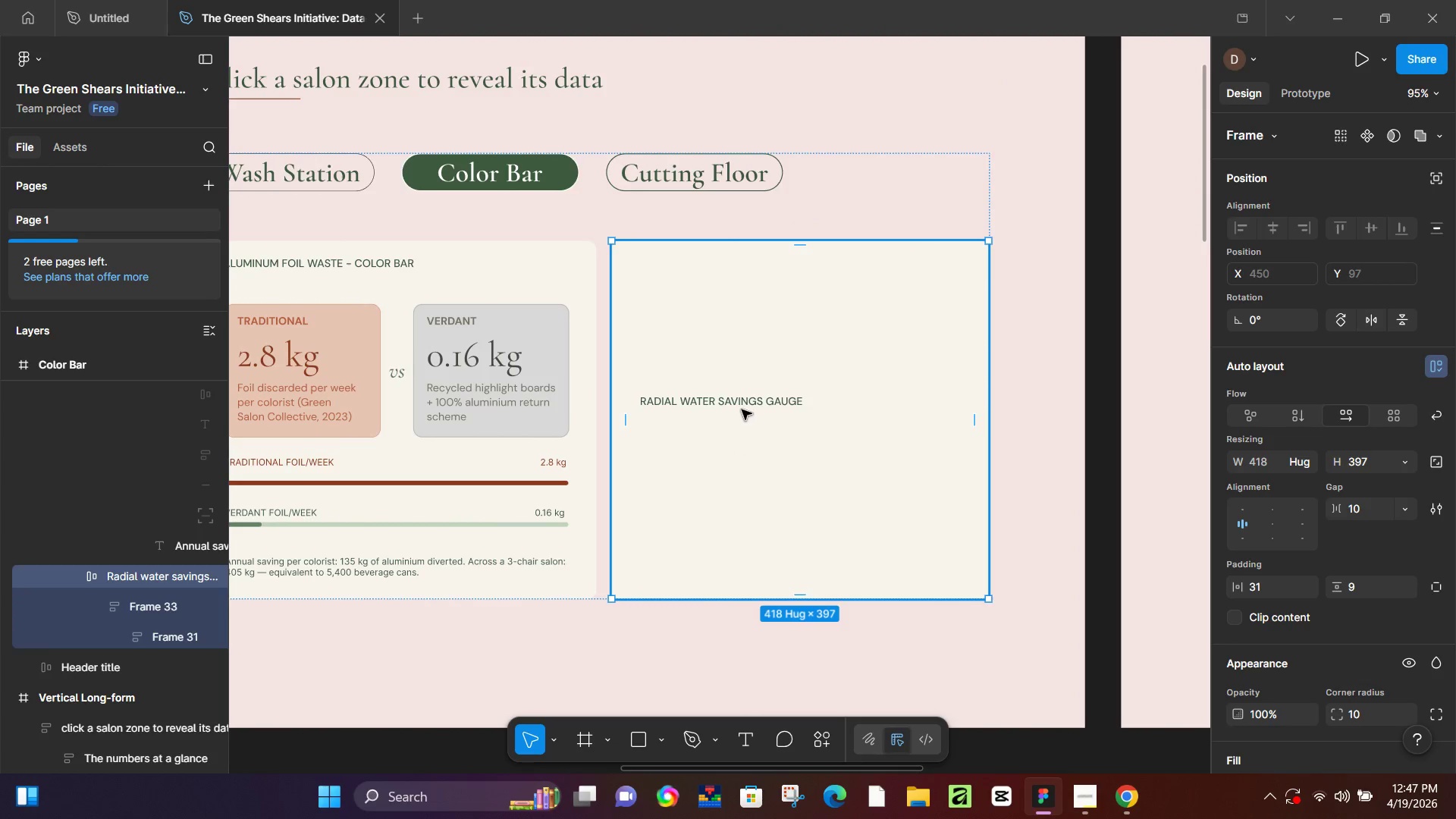 
left_click([742, 406])
 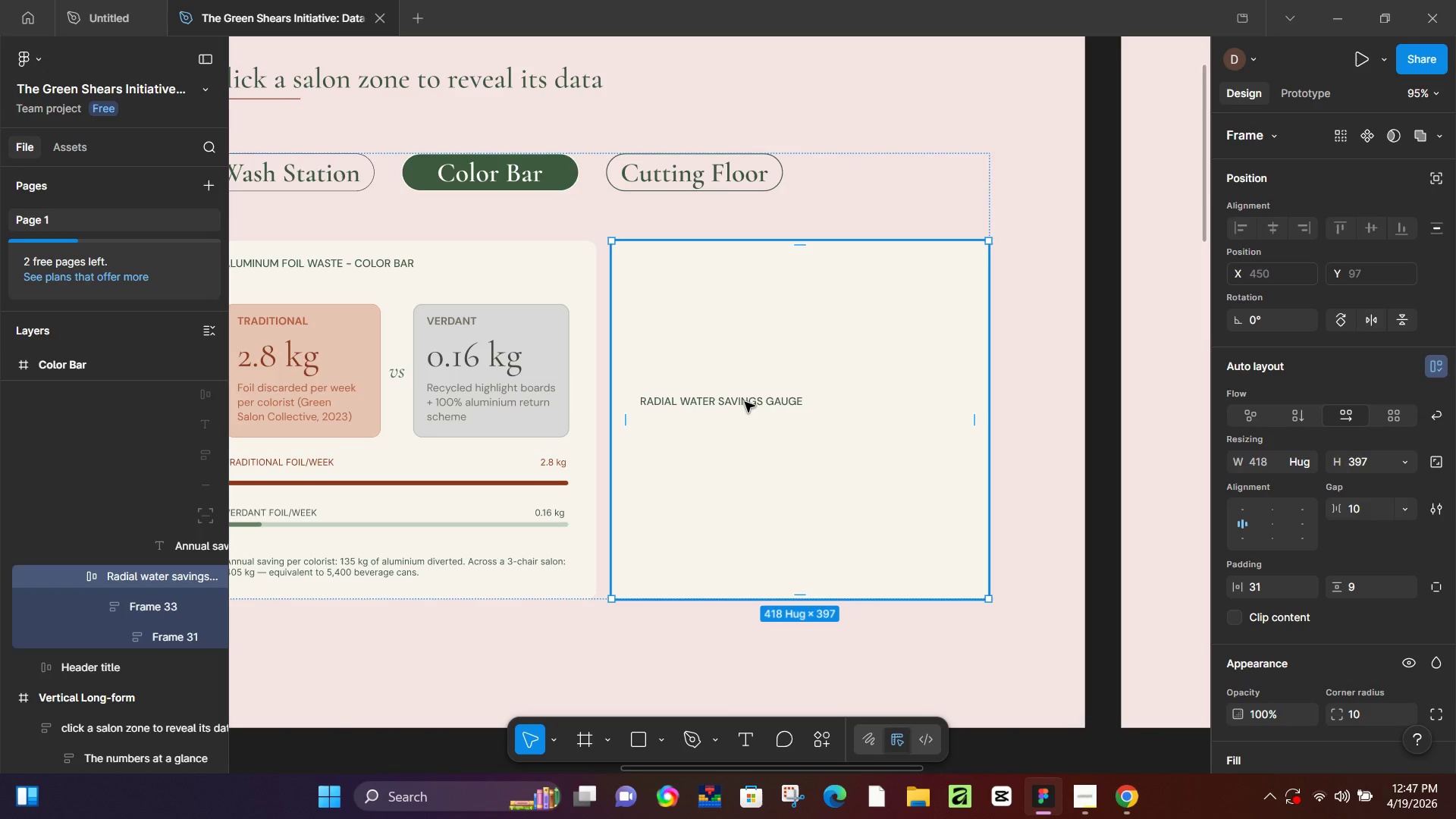 
double_click([745, 402])
 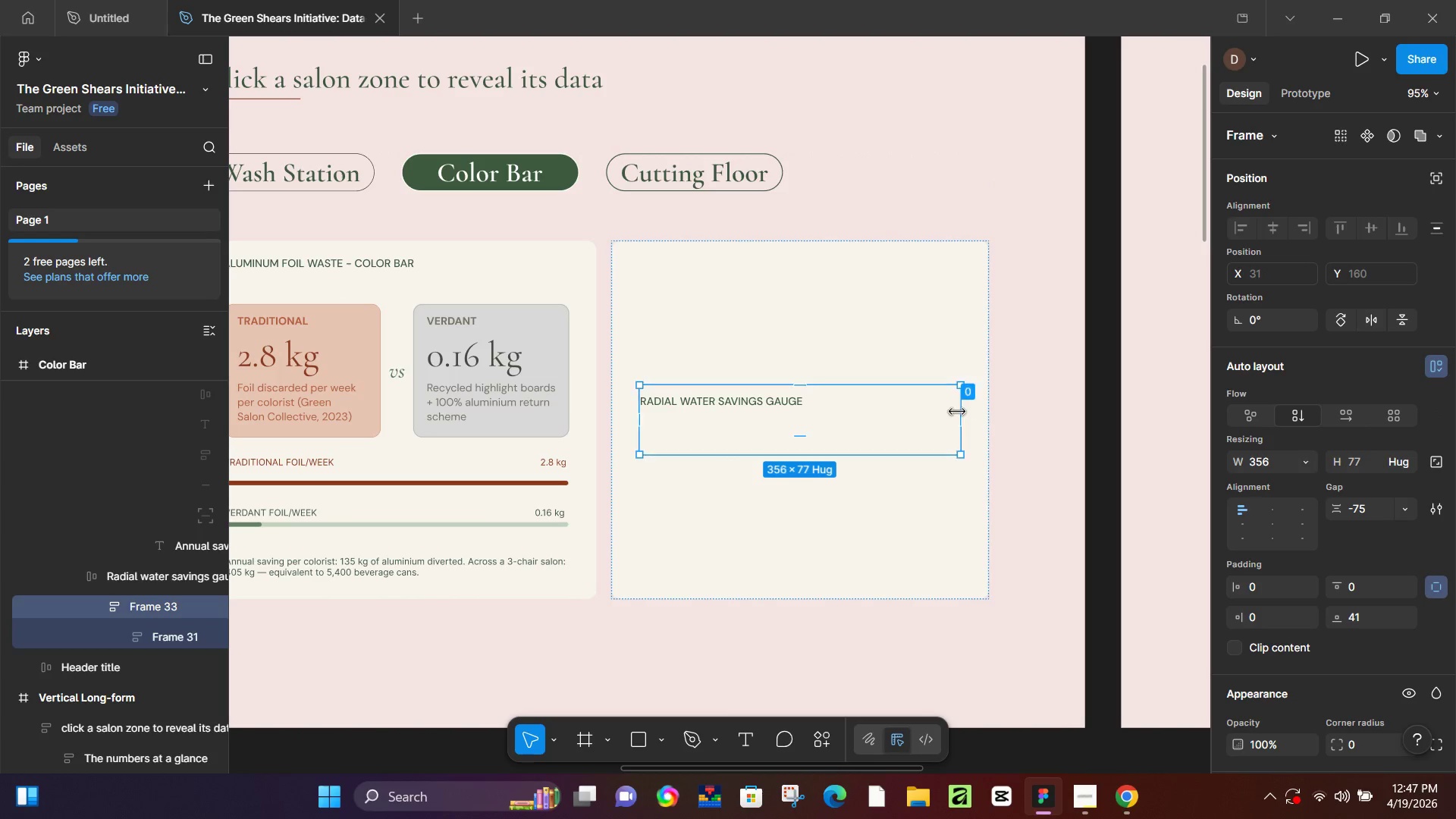 
left_click_drag(start_coordinate=[962, 413], to_coordinate=[819, 418])
 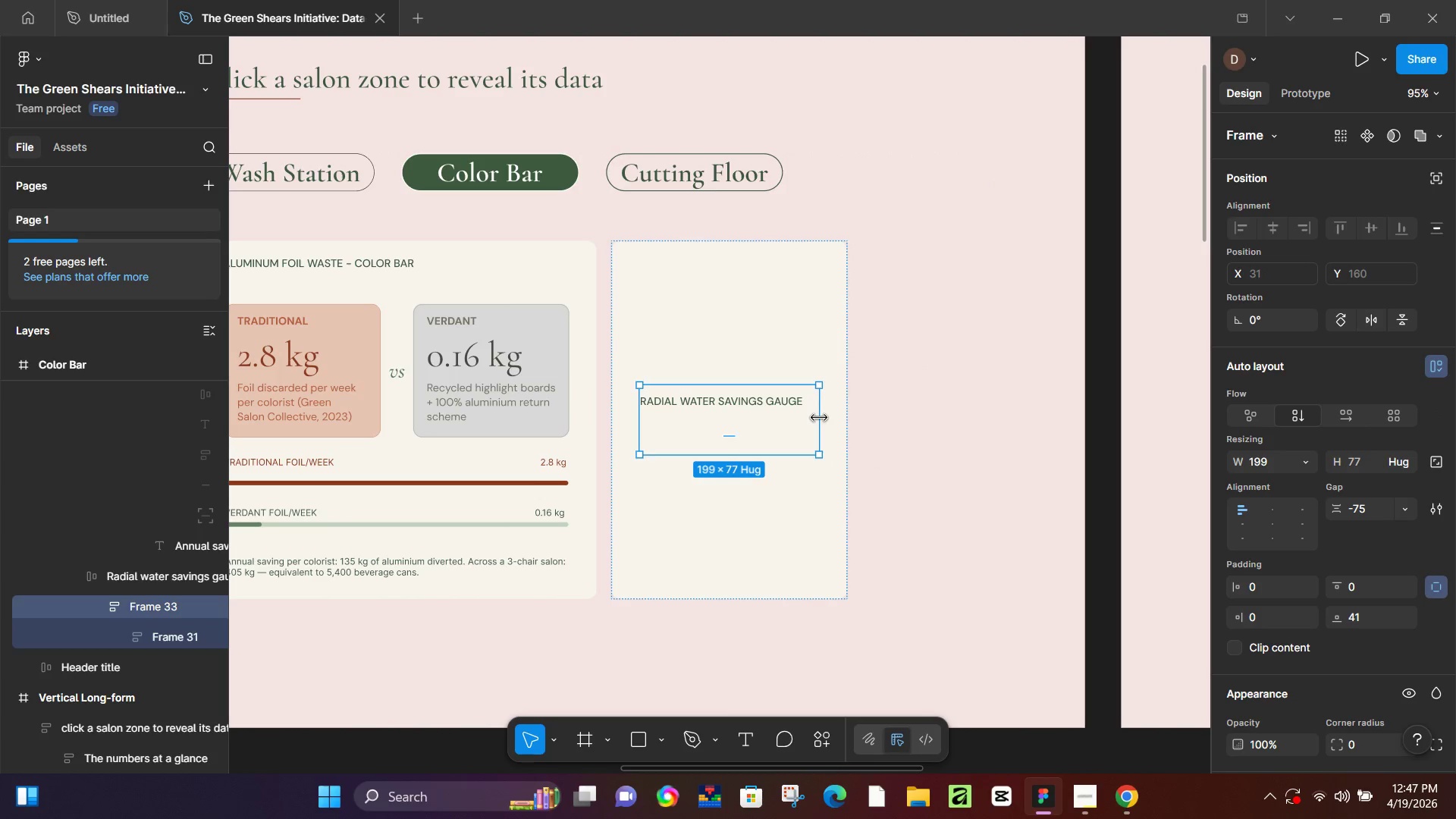 
key(Control+Z)
 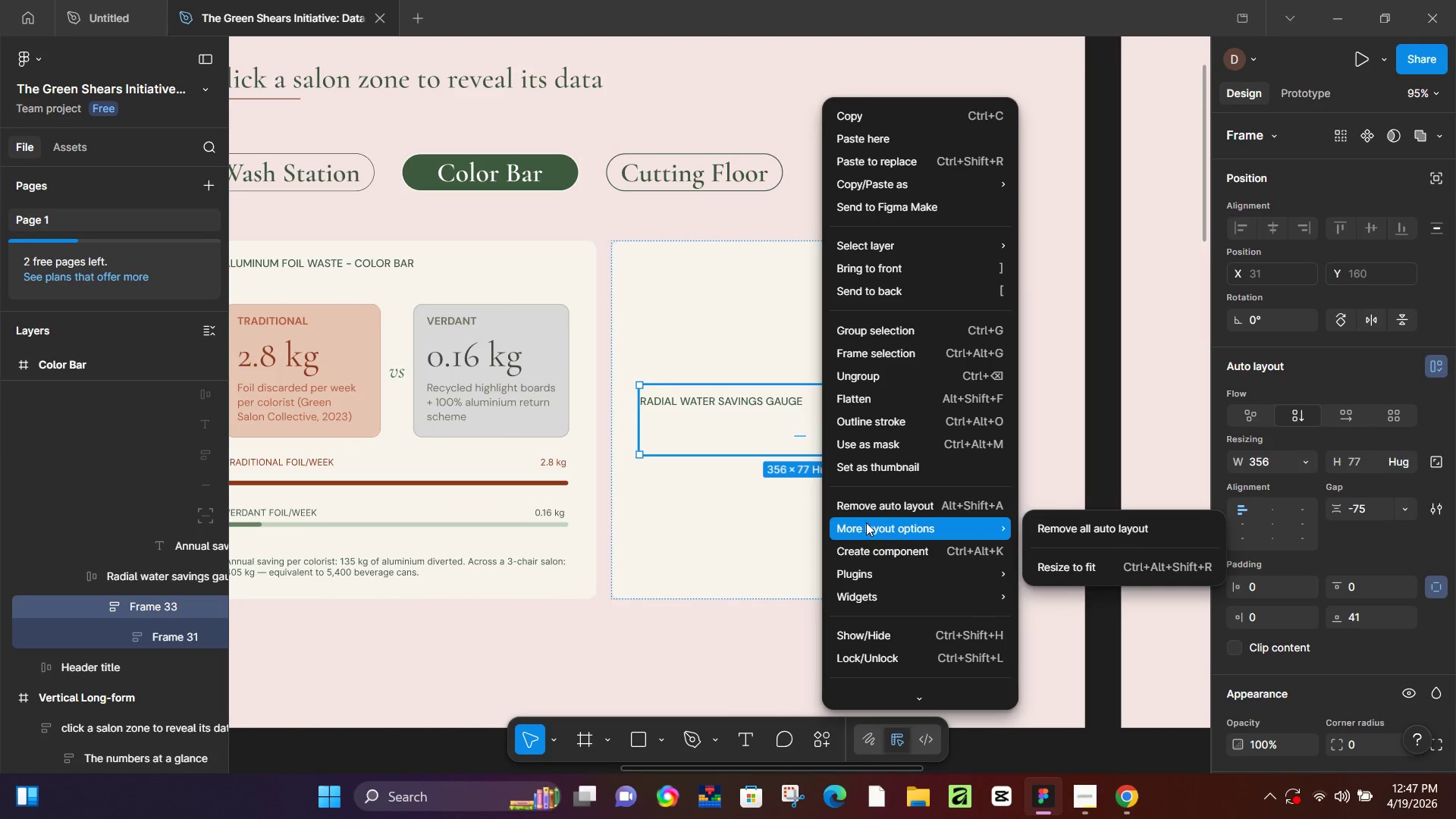 
left_click([885, 510])
 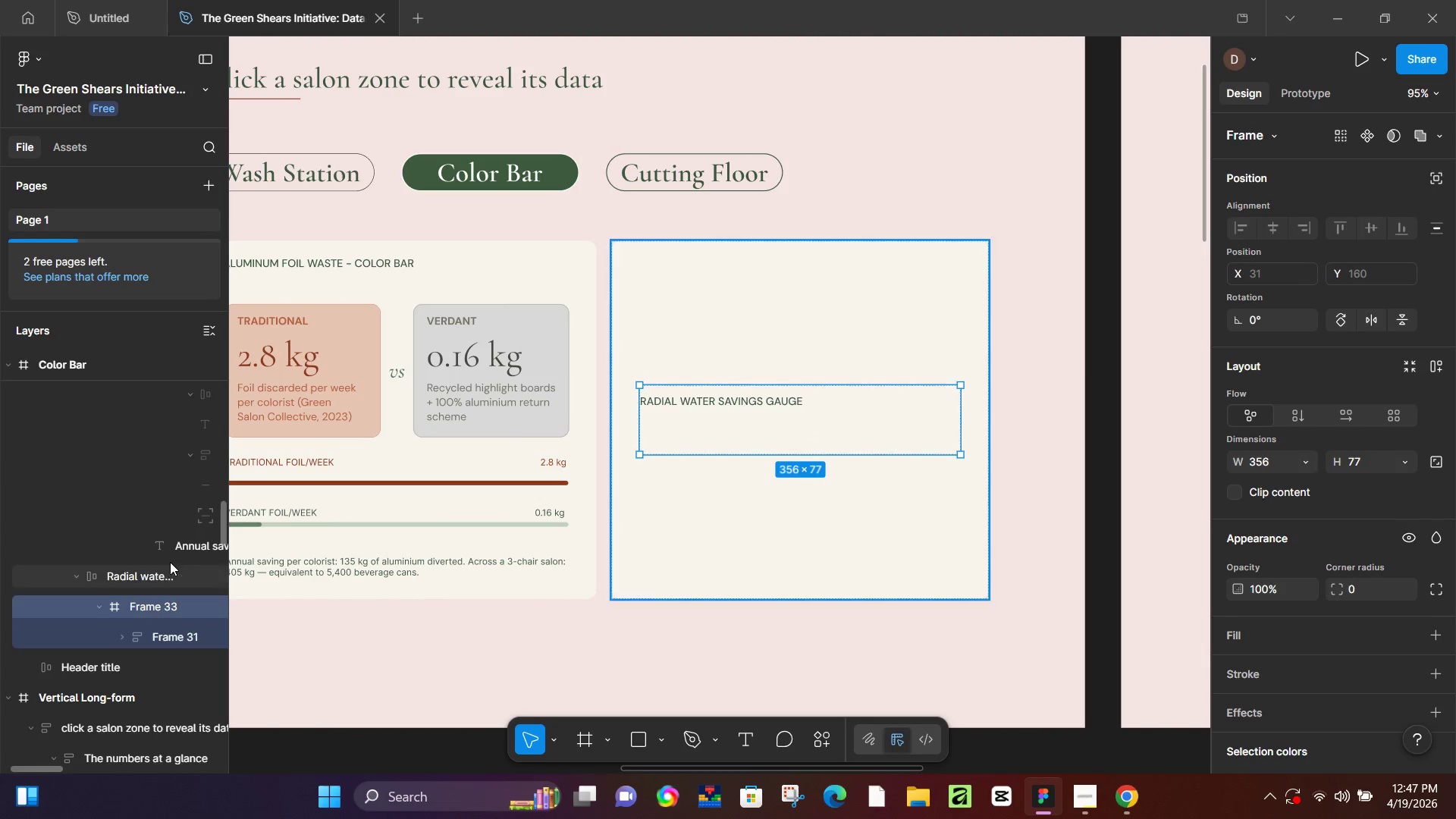 
left_click([154, 577])
 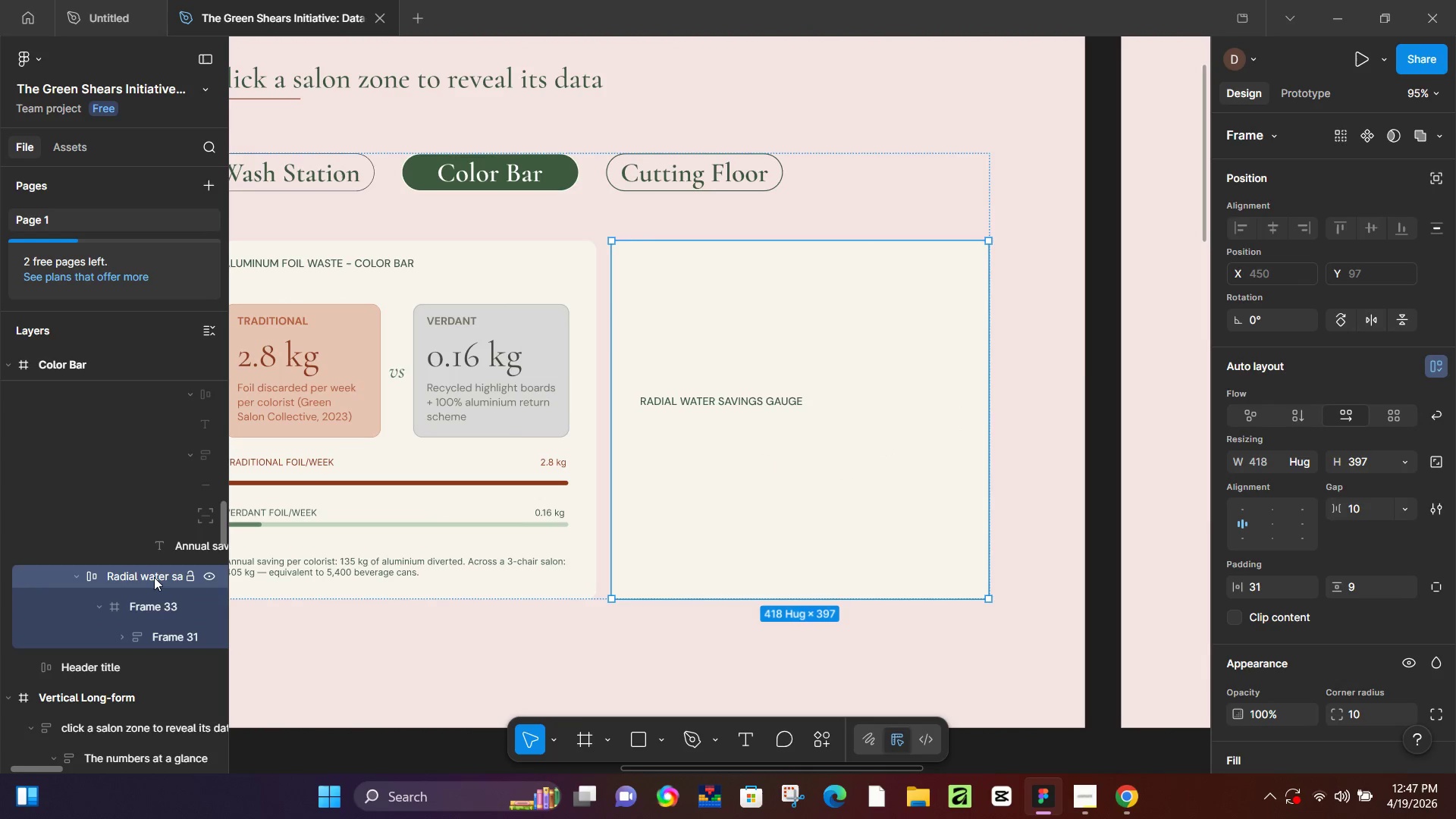 
right_click([154, 577])
 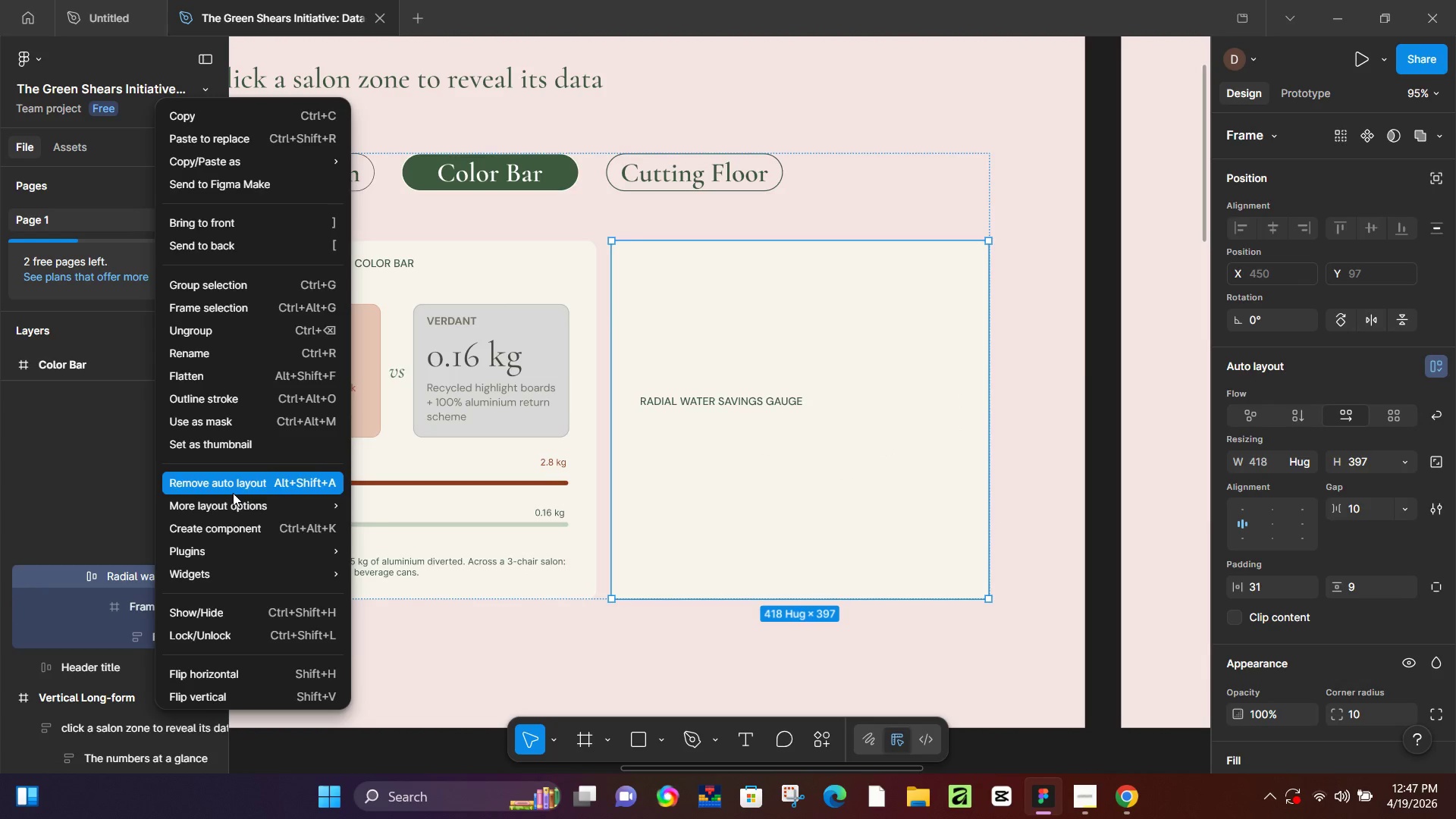 
left_click([246, 488])
 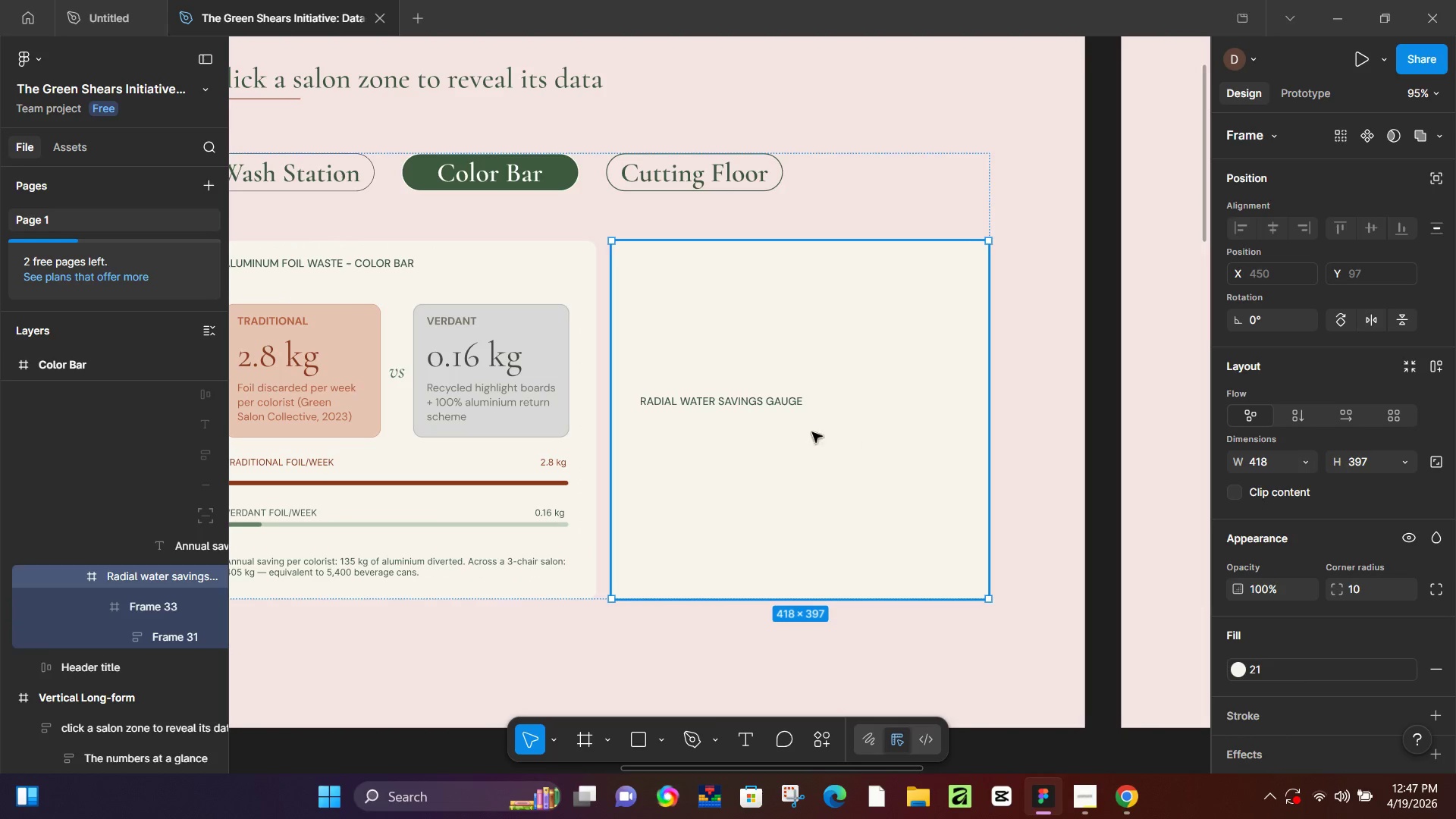 
left_click([764, 403])
 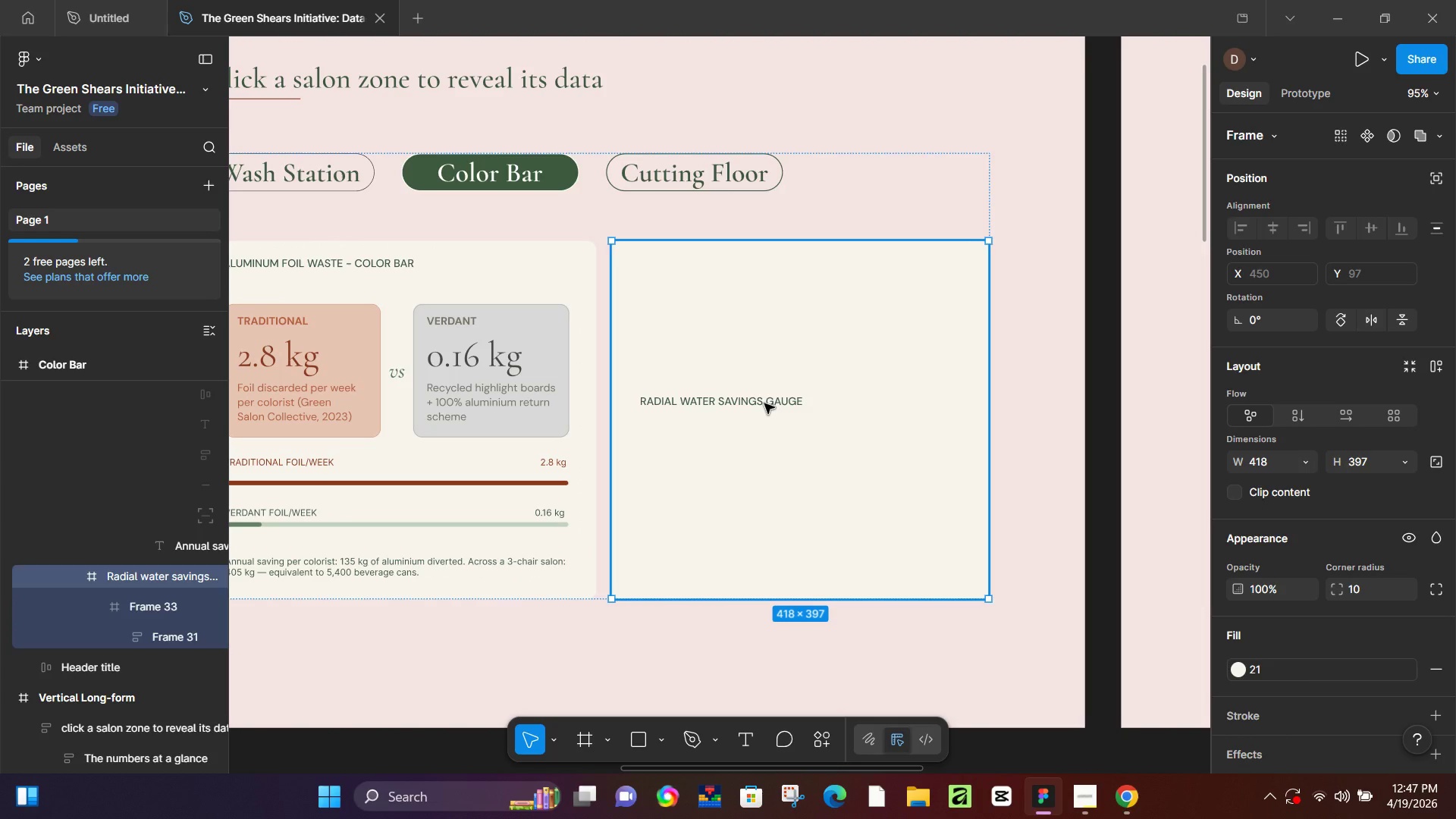 
double_click([764, 403])
 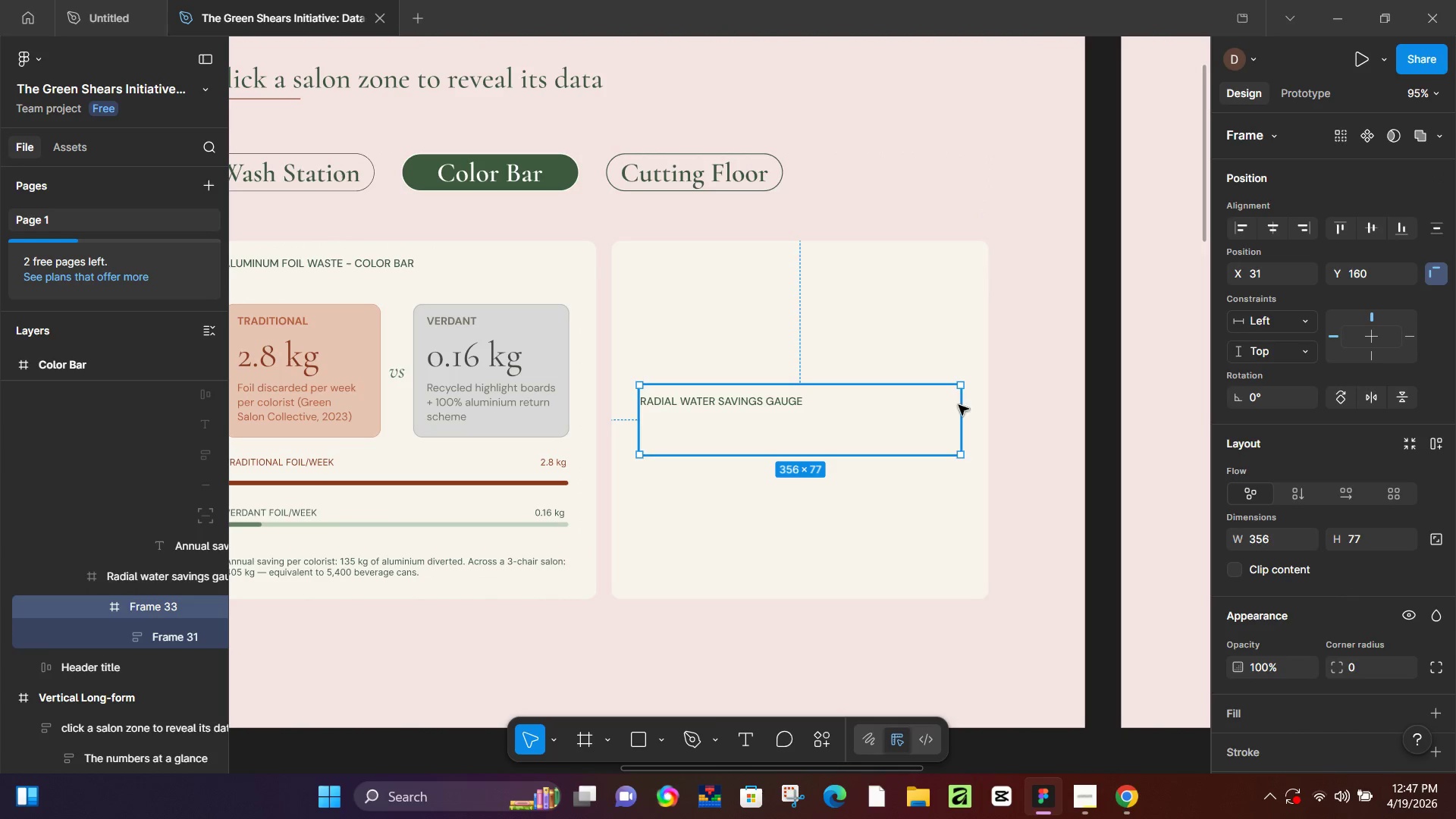 
left_click_drag(start_coordinate=[960, 405], to_coordinate=[806, 413])
 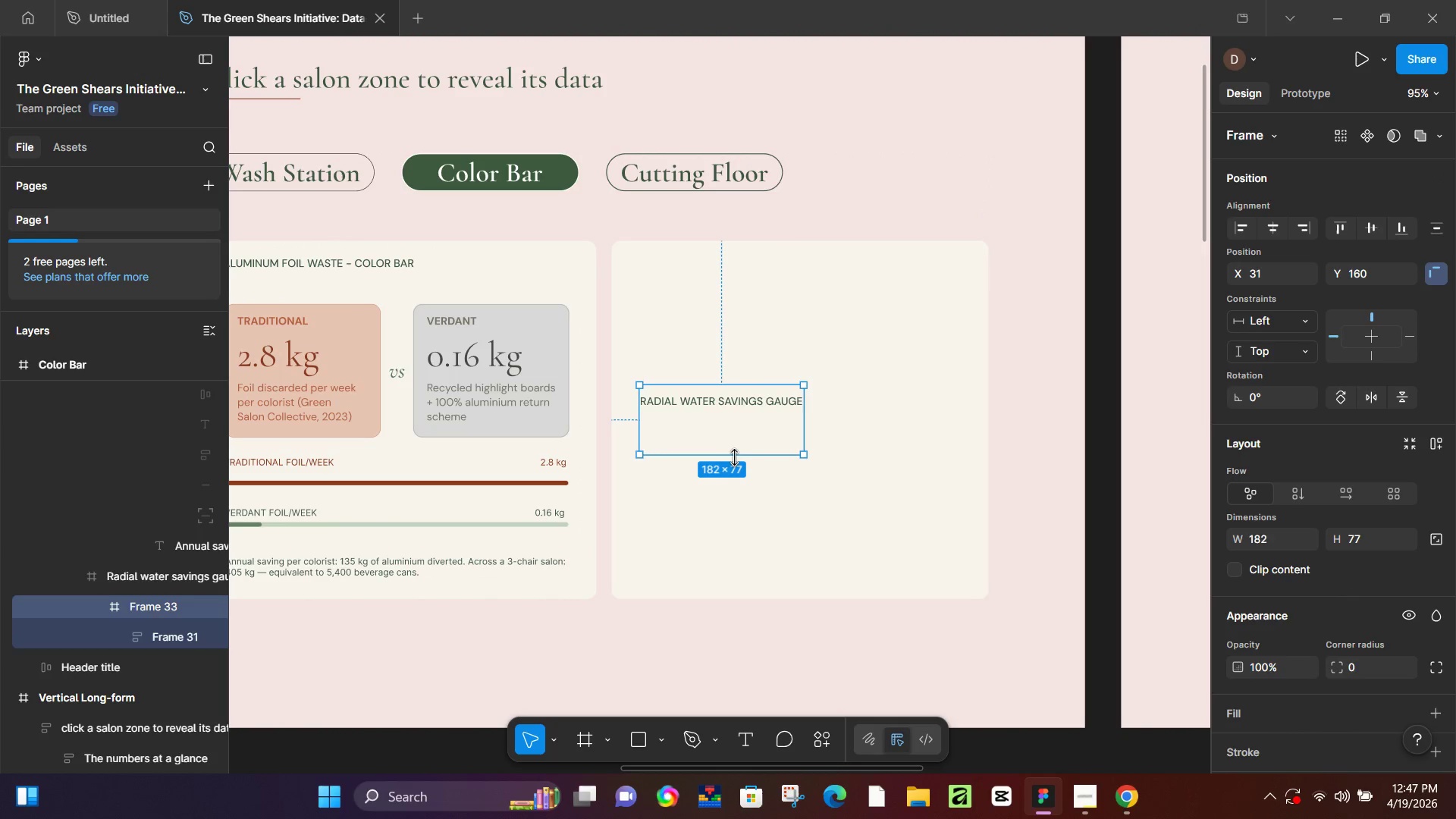 
left_click_drag(start_coordinate=[734, 457], to_coordinate=[753, 415])
 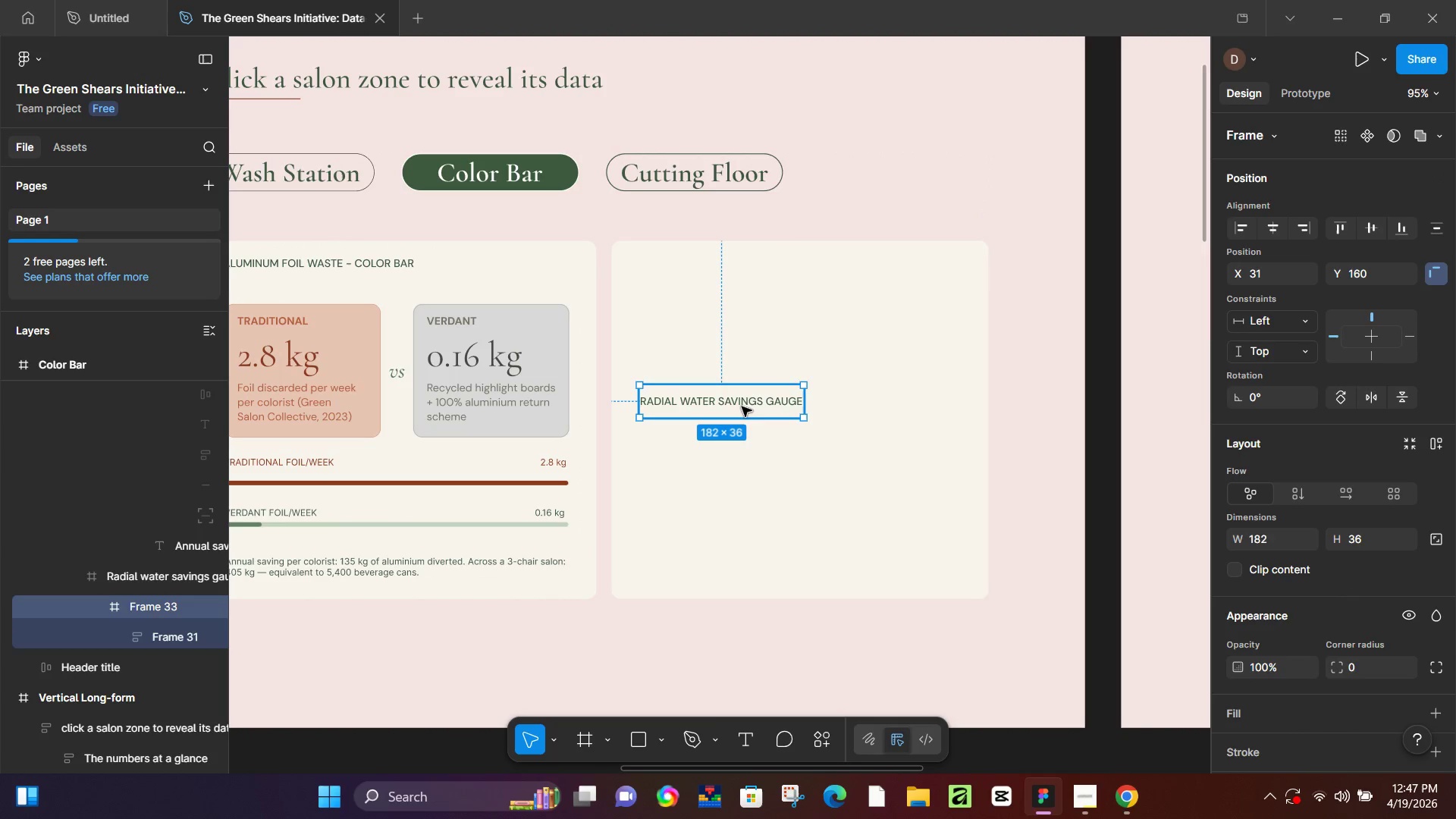 
left_click_drag(start_coordinate=[742, 406], to_coordinate=[742, 269])
 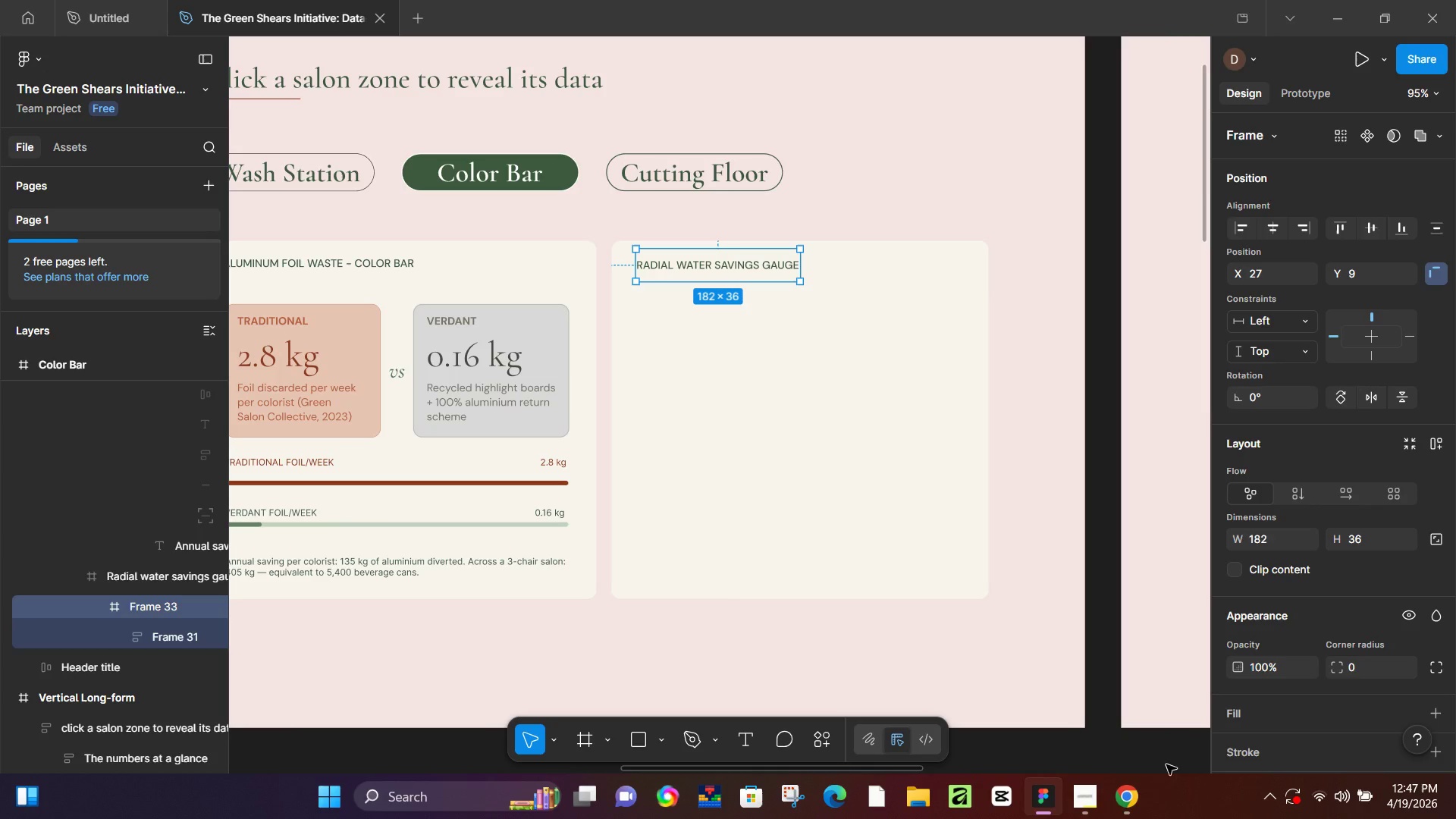 
left_click([1141, 805])
 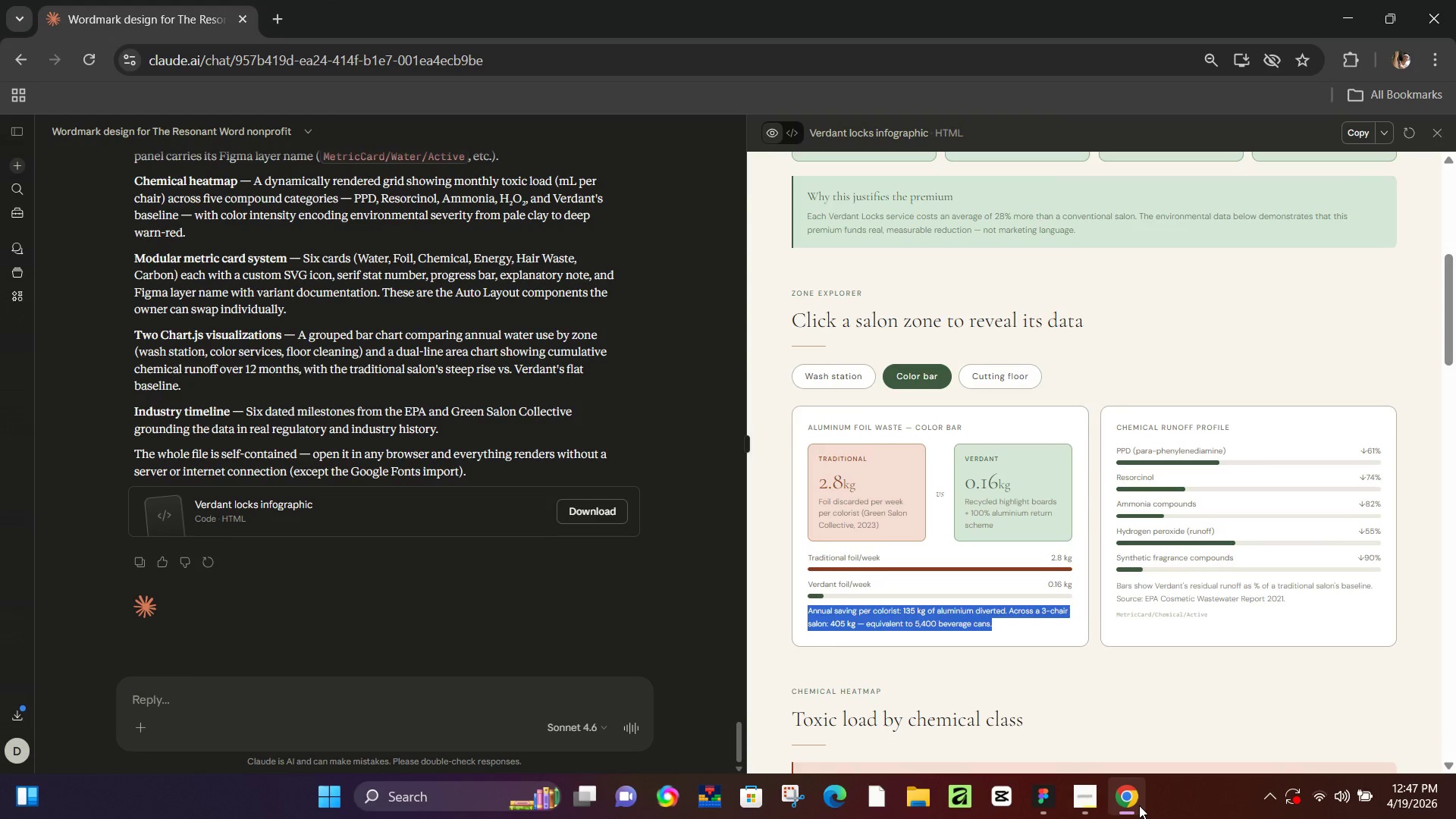 
left_click([1139, 805])
 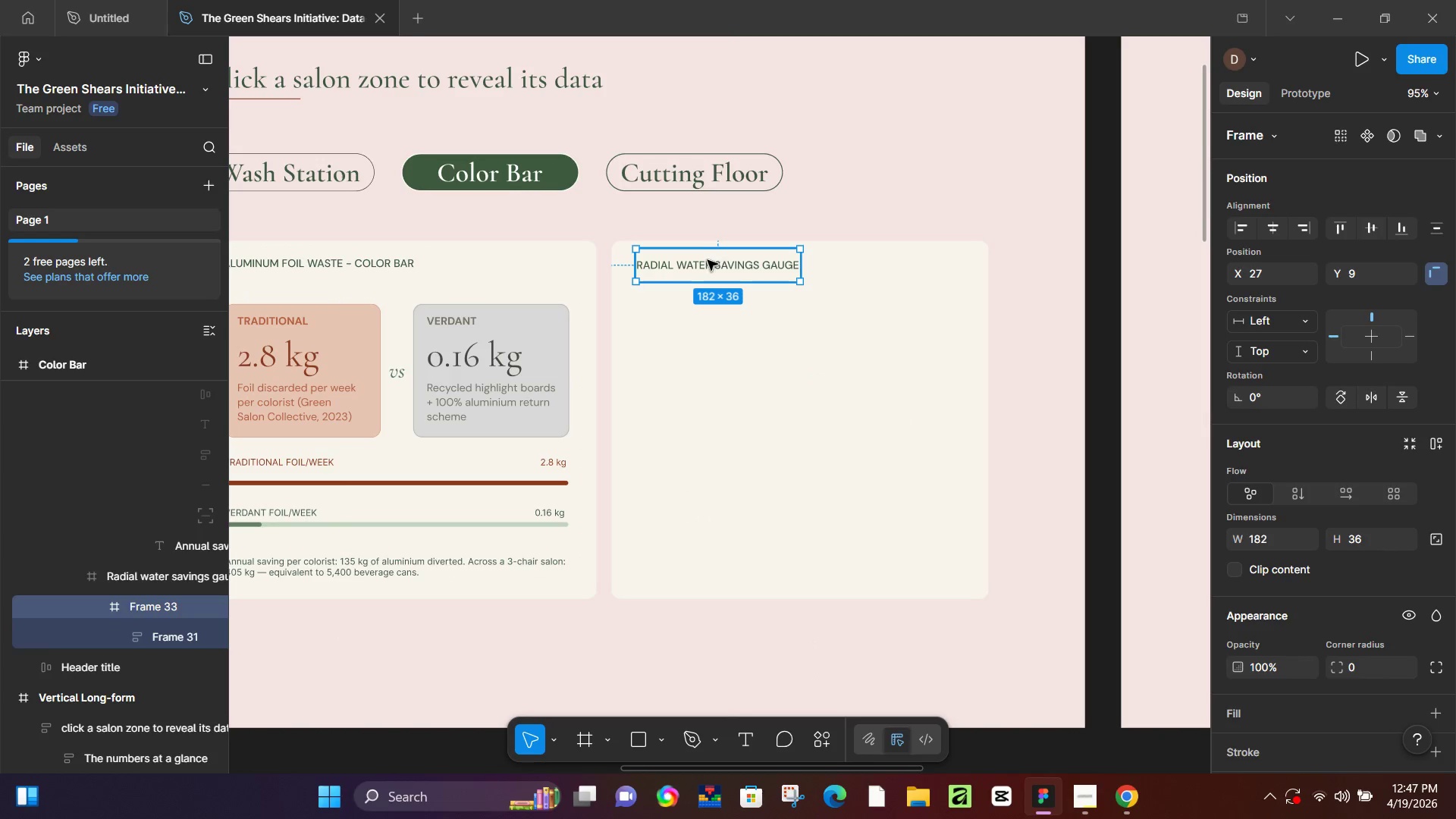 
double_click([708, 262])
 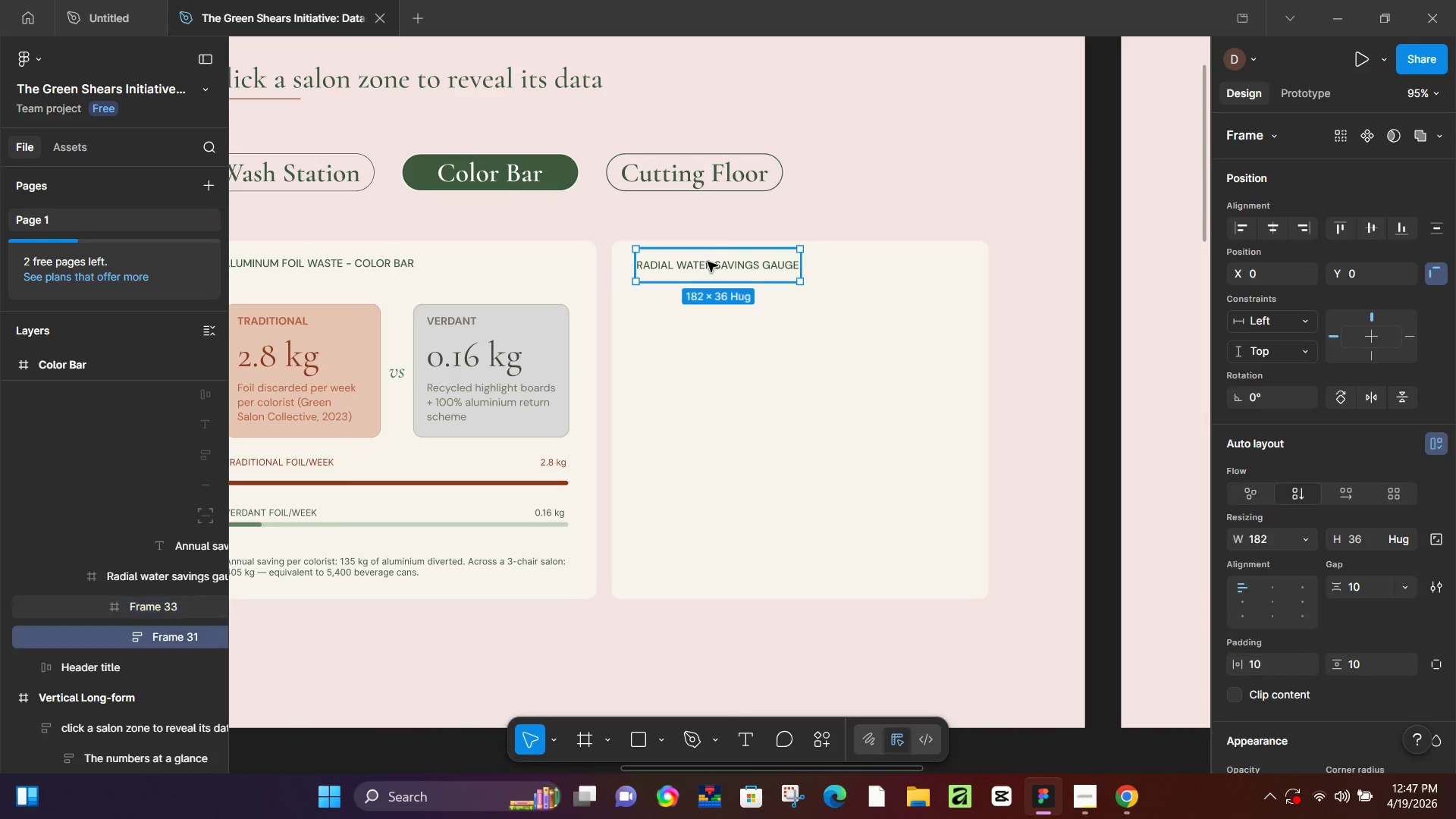 
triple_click([708, 262])
 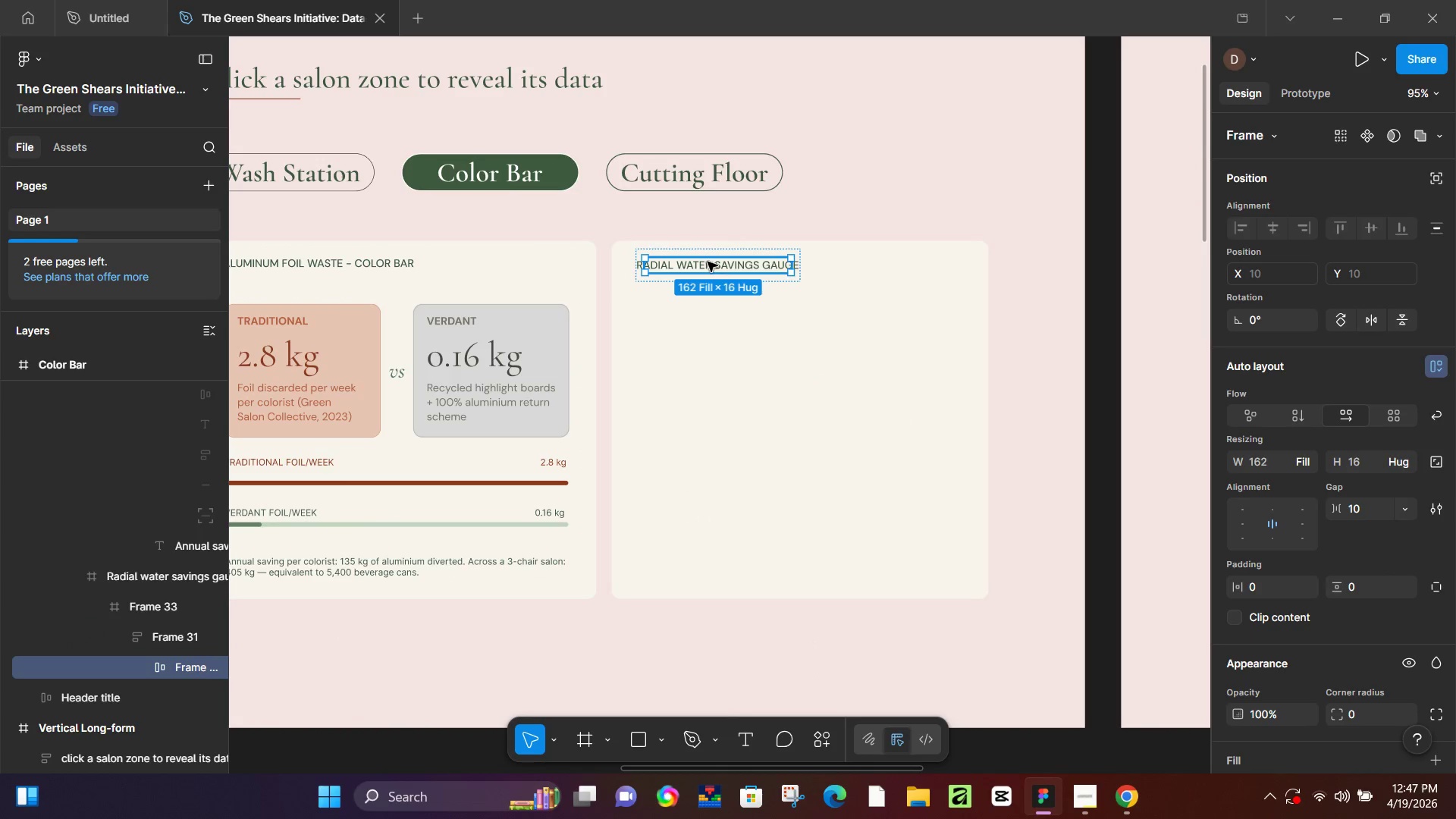 
triple_click([708, 262])
 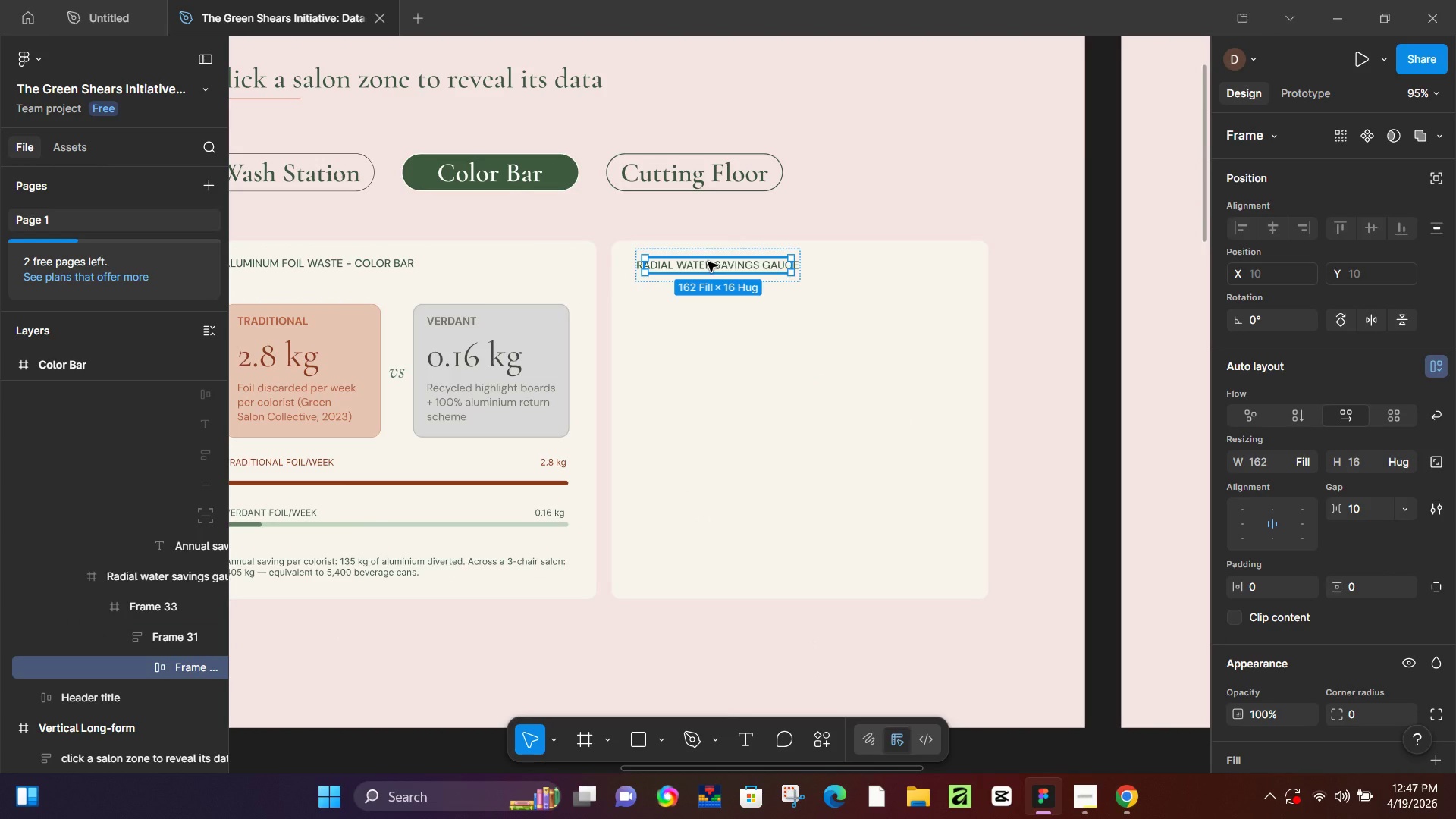 
triple_click([708, 262])
 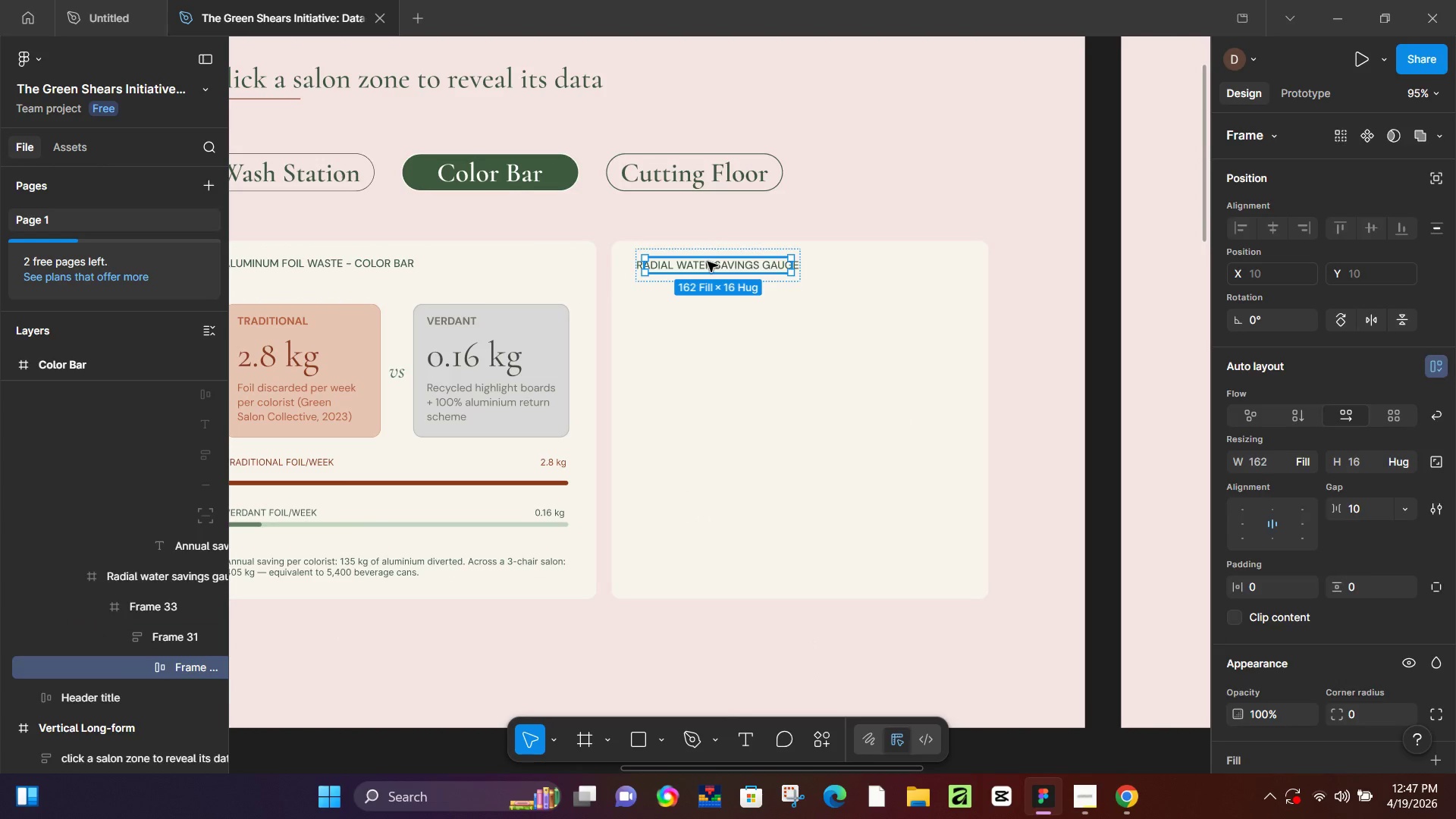 
triple_click([708, 262])
 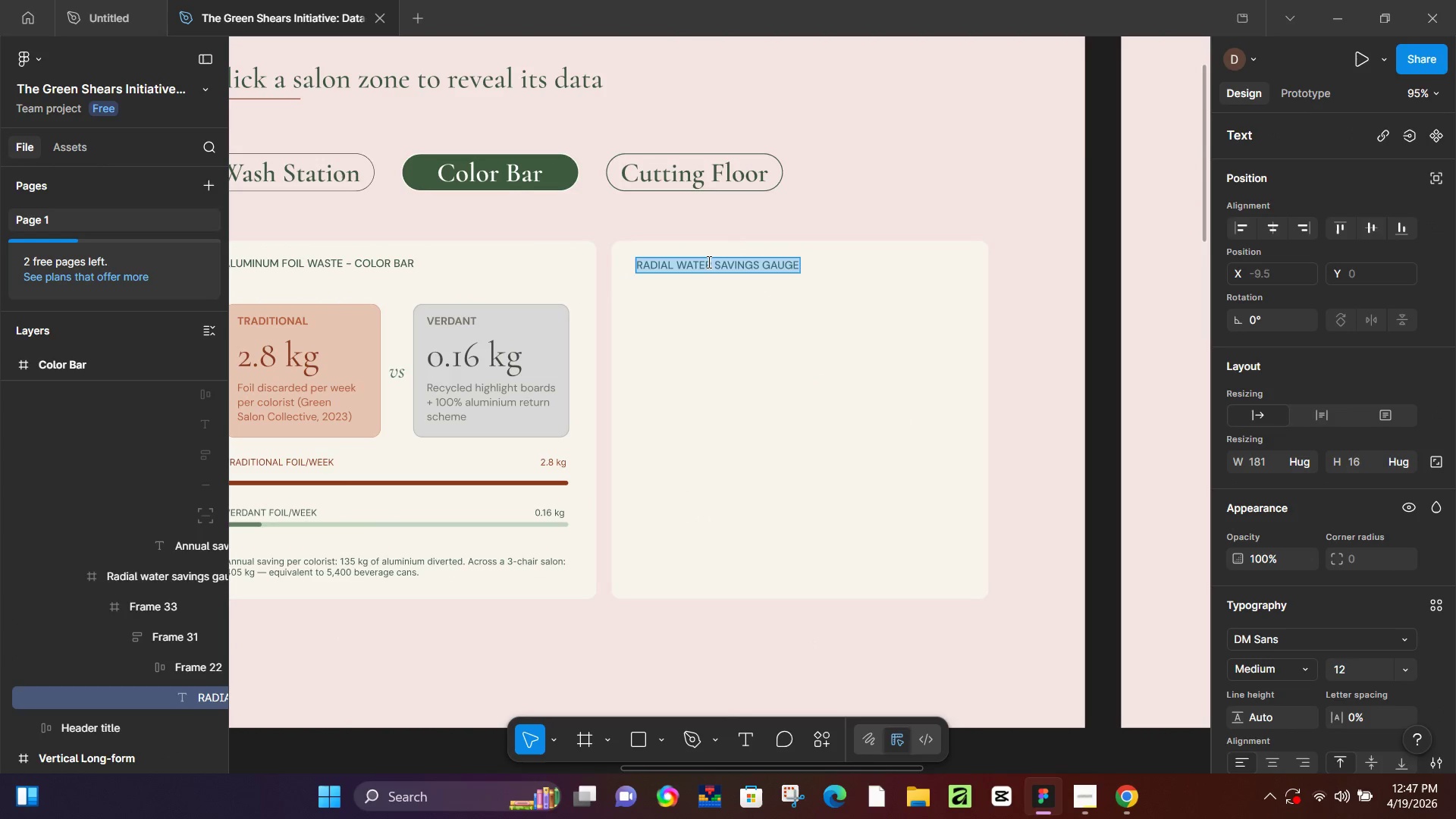 
type(CHEMICAL RUNOFF PROFILE)
 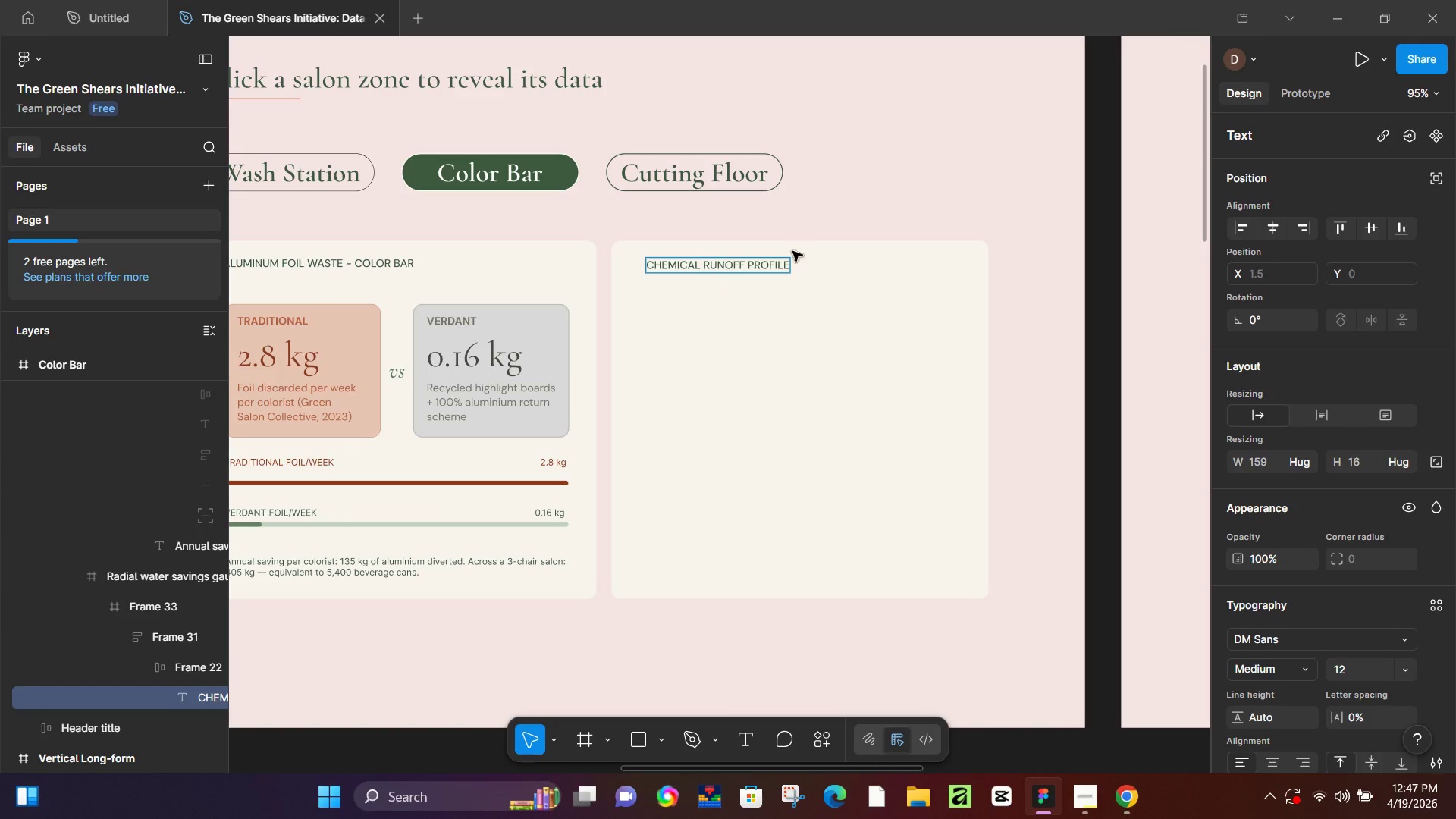 
left_click([866, 221])
 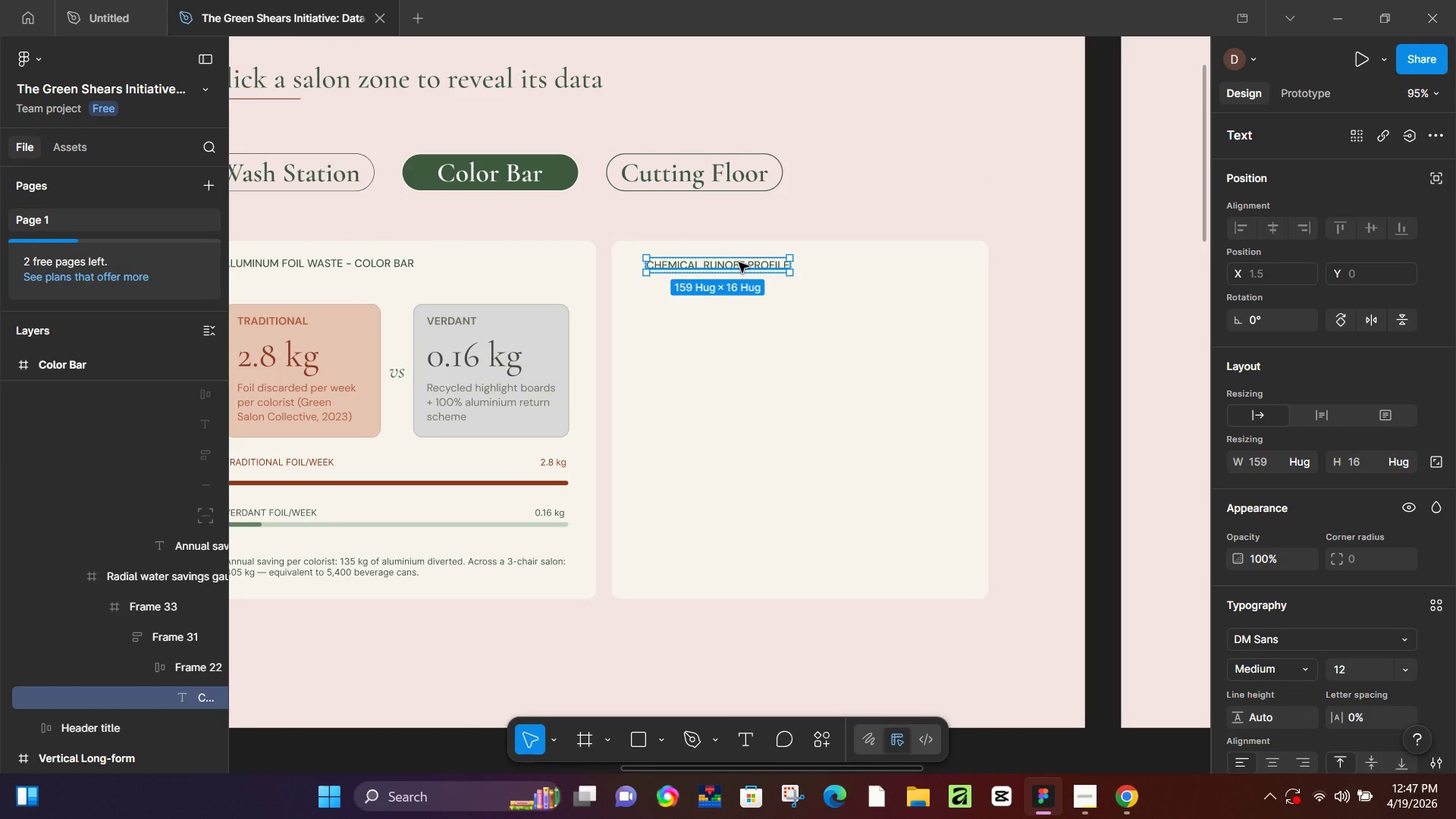 
left_click_drag(start_coordinate=[739, 262], to_coordinate=[726, 263])
 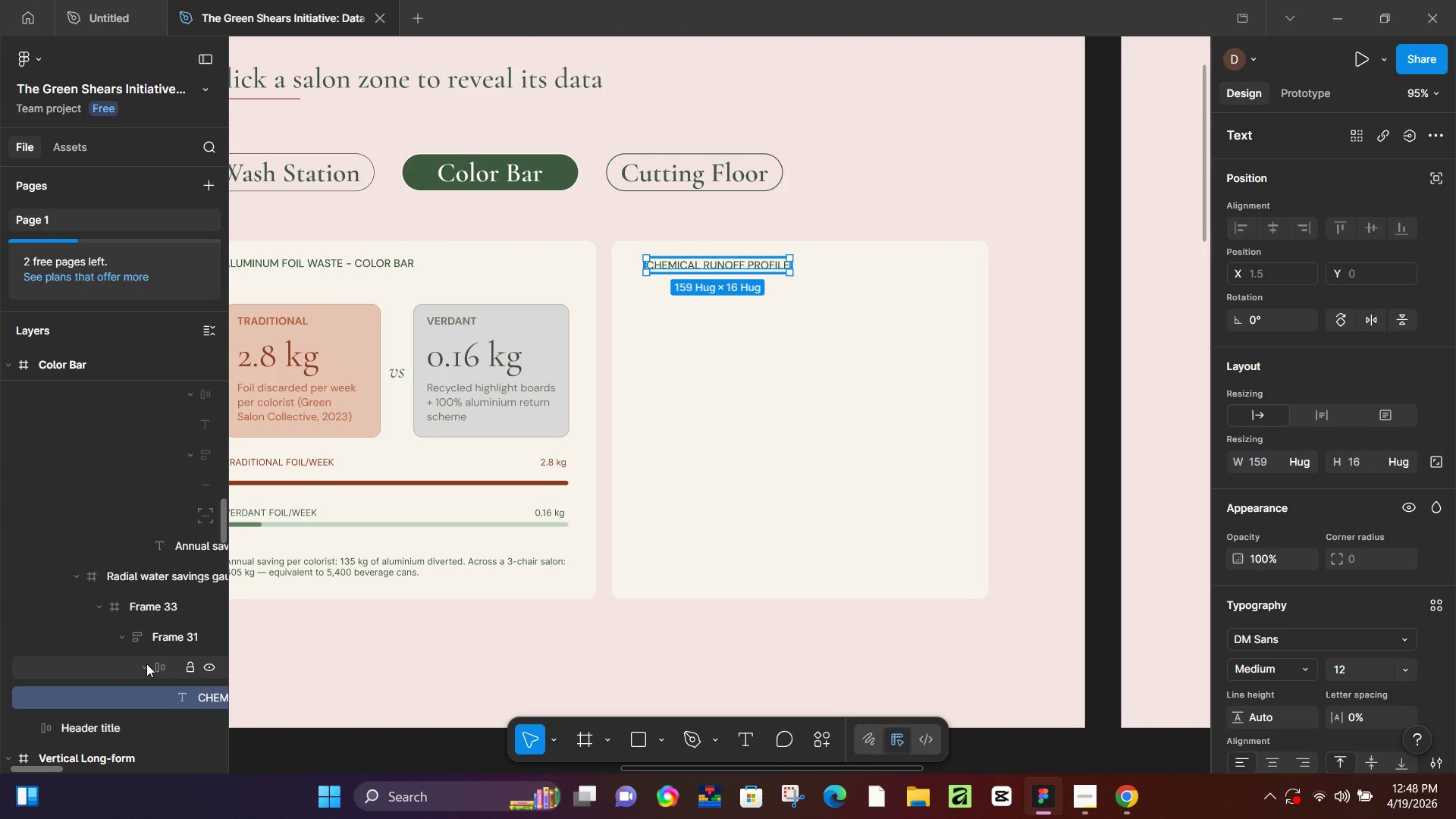 
left_click([146, 664])
 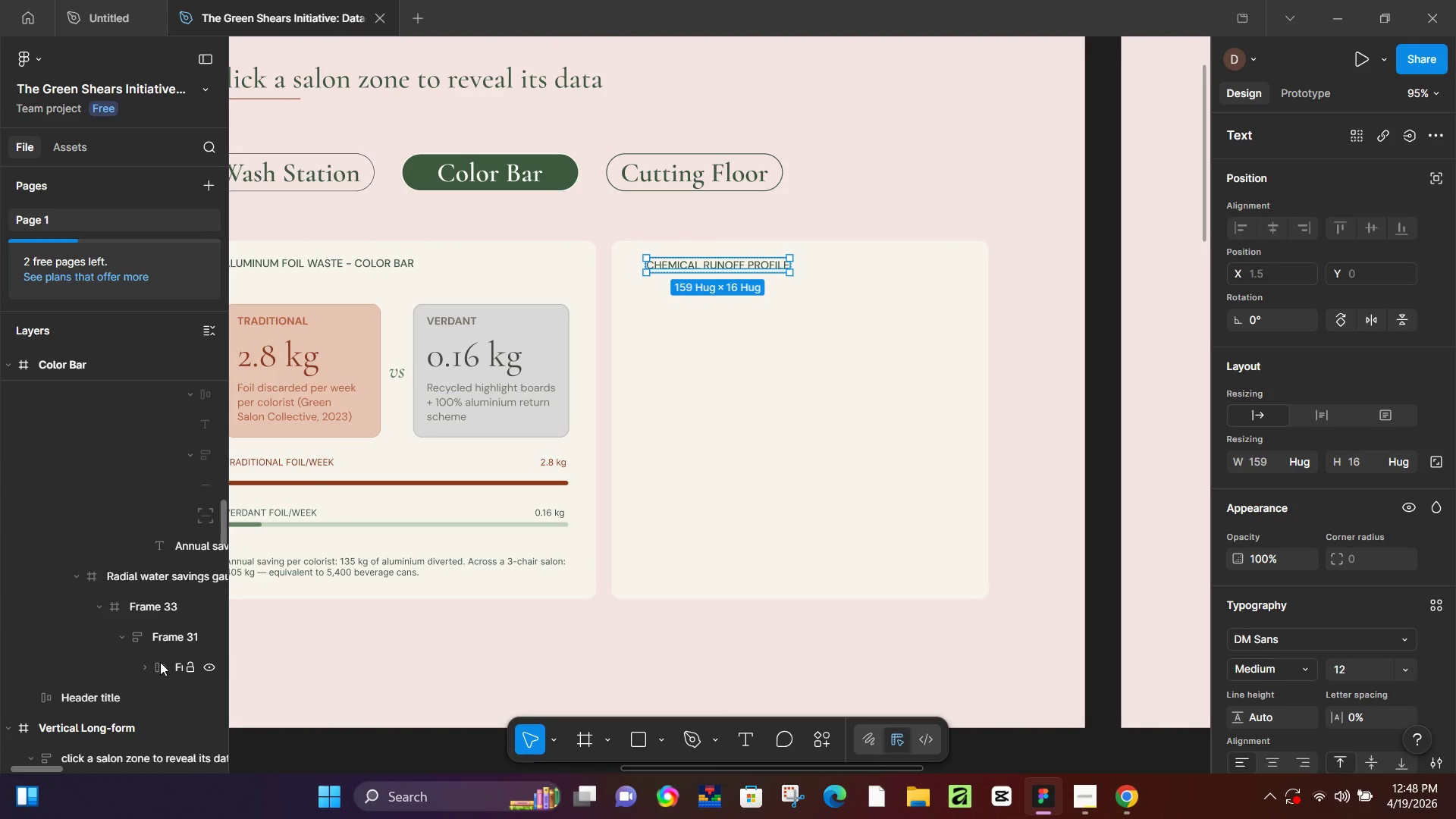 
left_click([149, 663])
 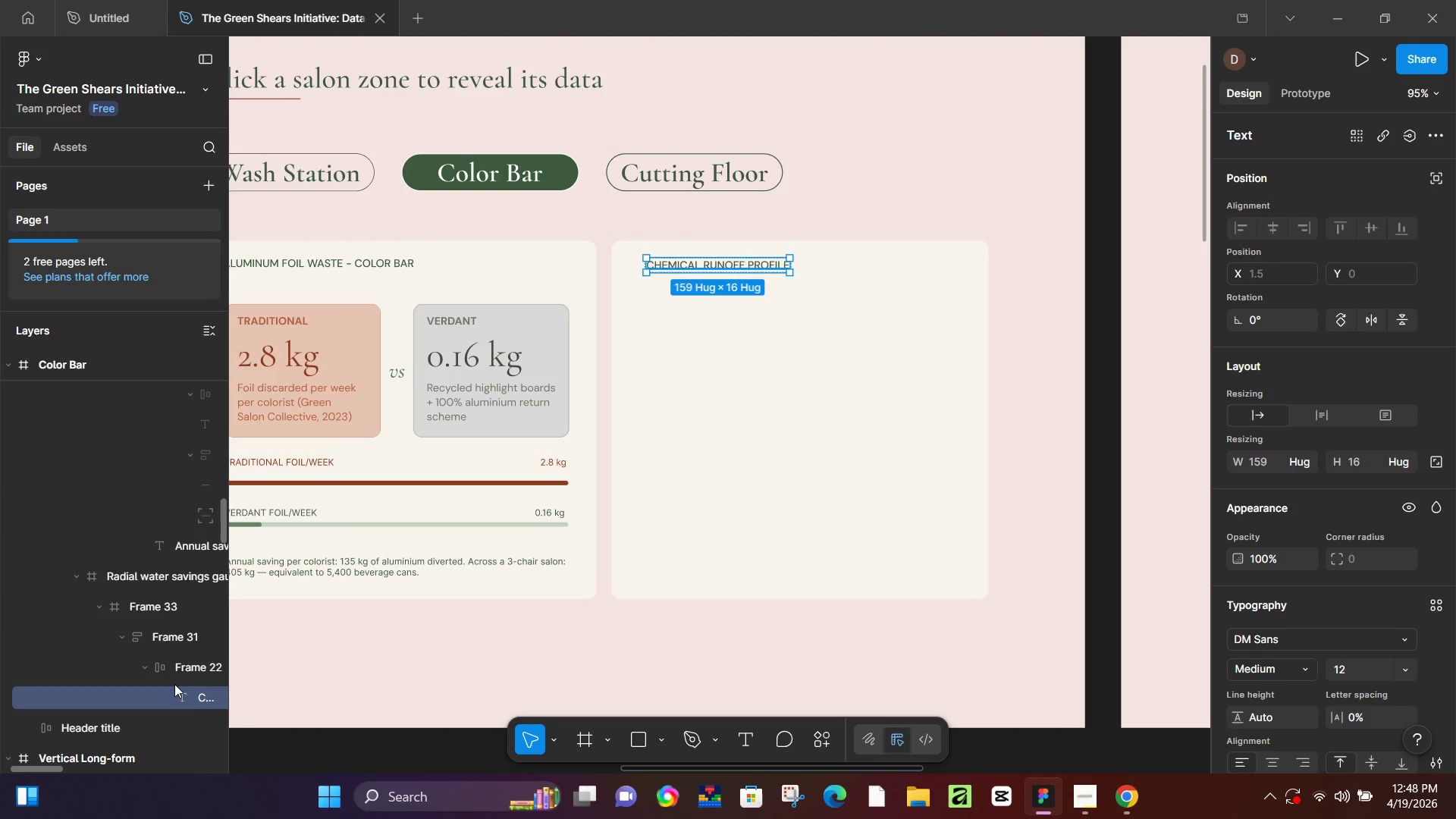 
left_click([174, 670])
 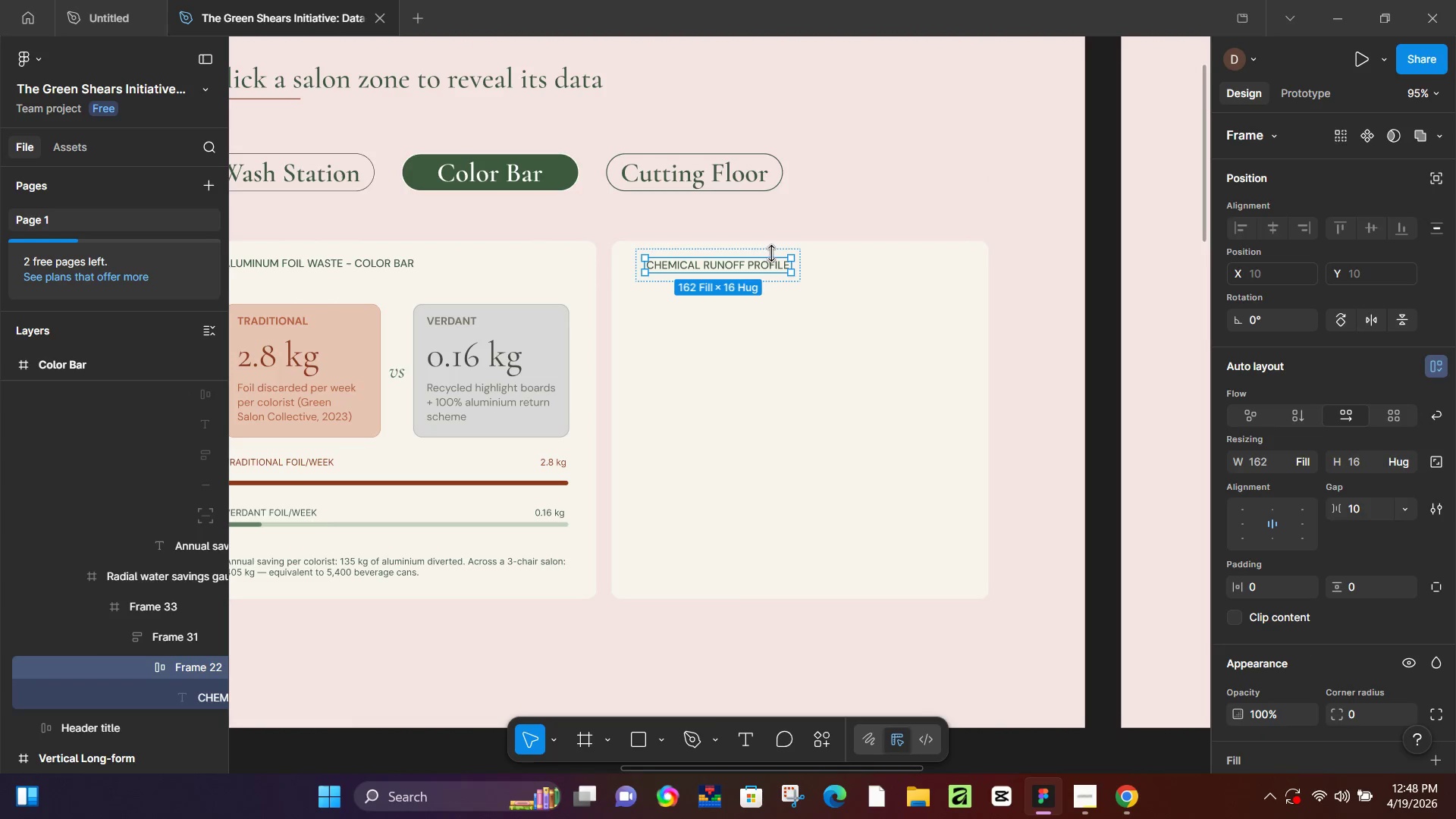 
left_click([777, 249])
 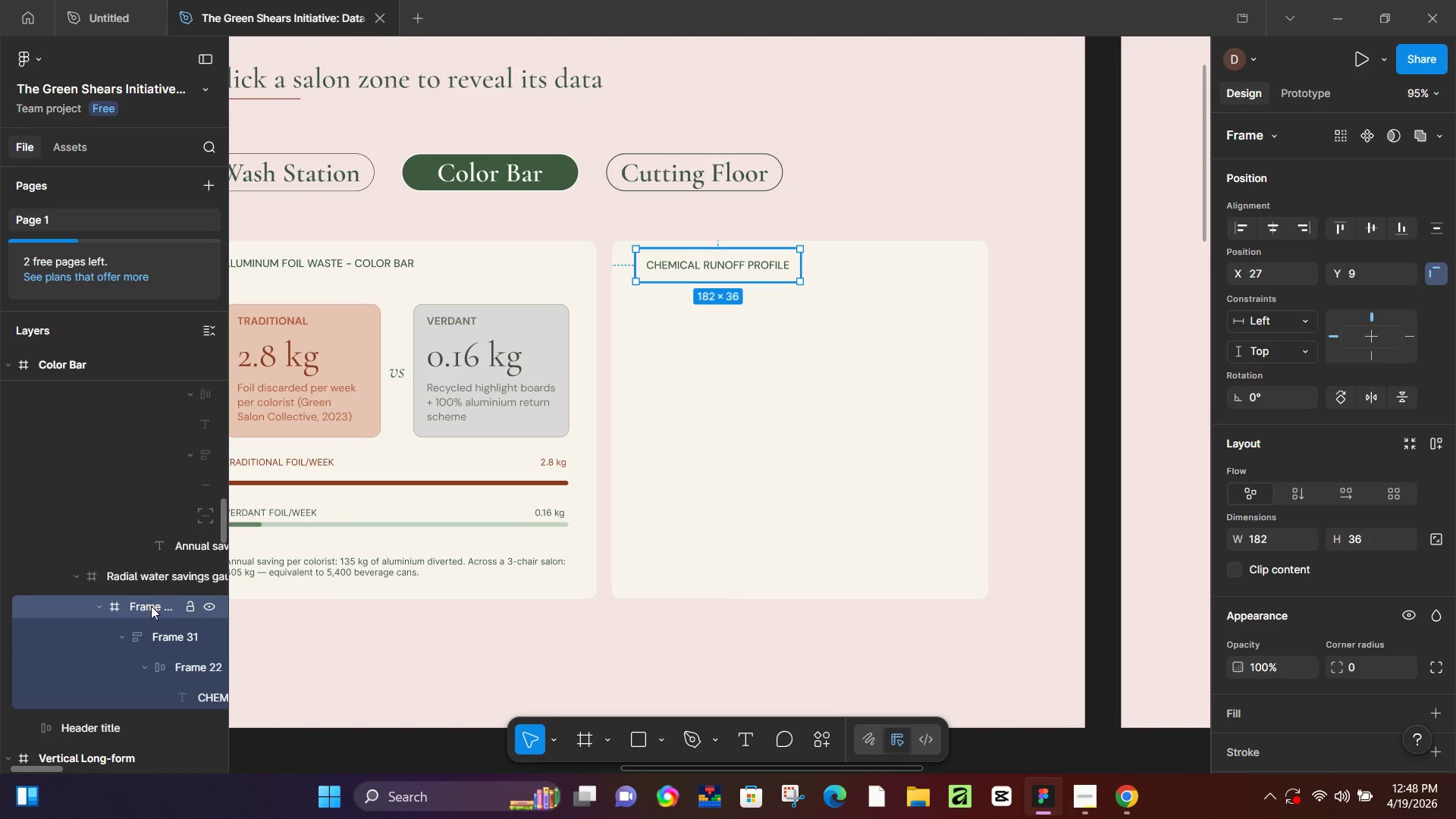 
key(Shift+A)
 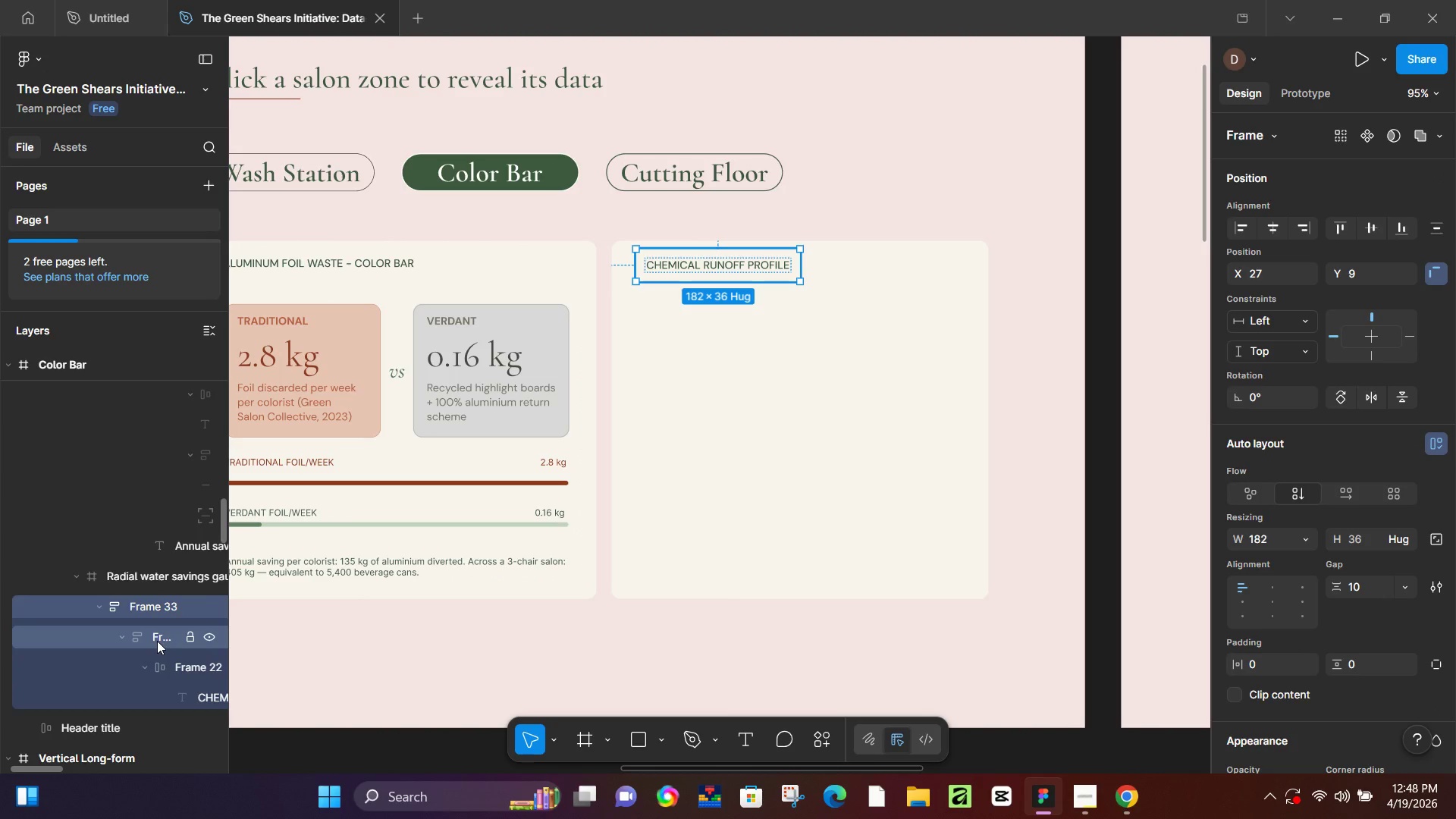 
left_click([157, 641])
 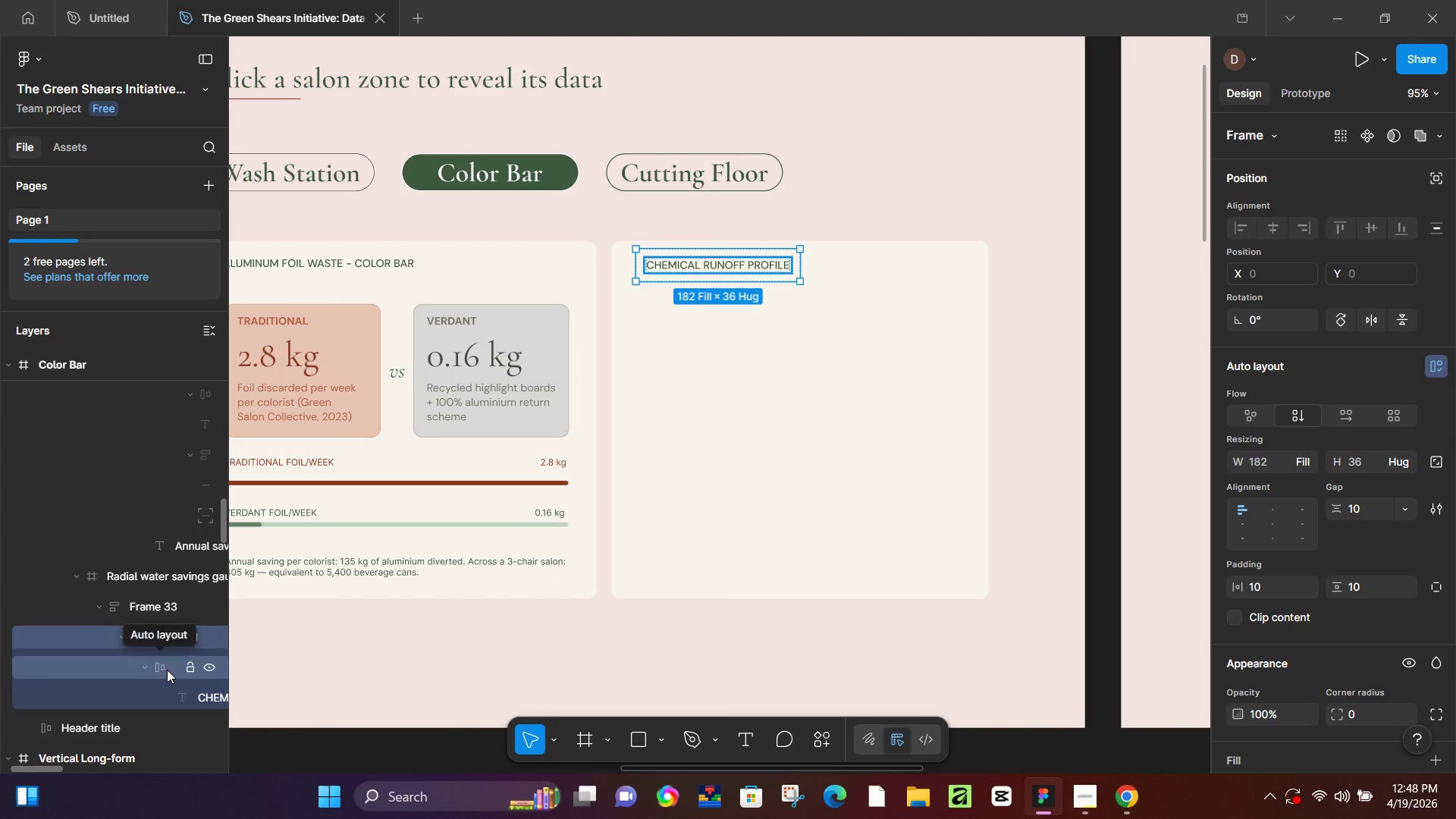 
left_click([166, 670])
 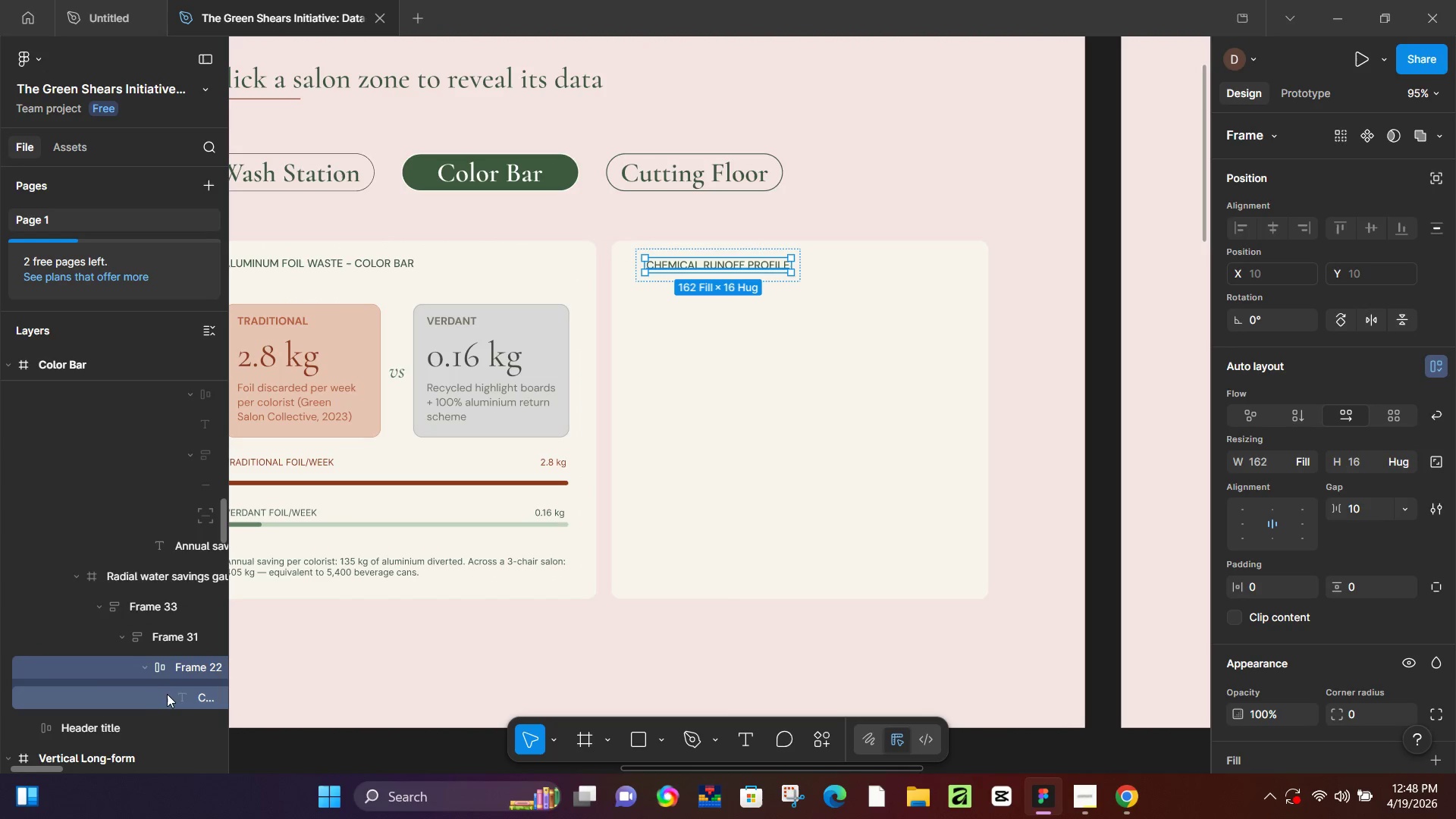 
left_click([170, 695])
 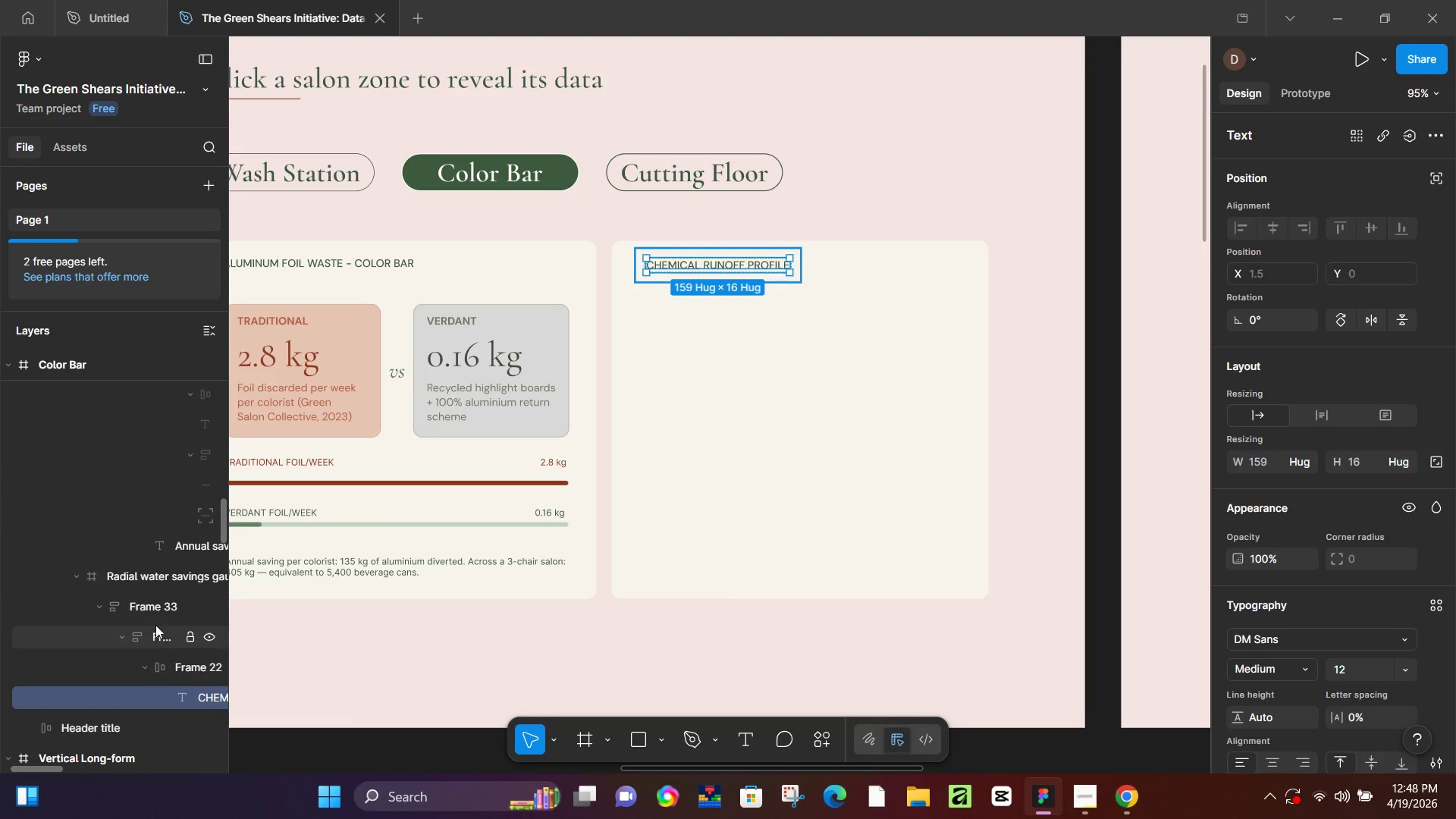 
left_click([158, 612])
 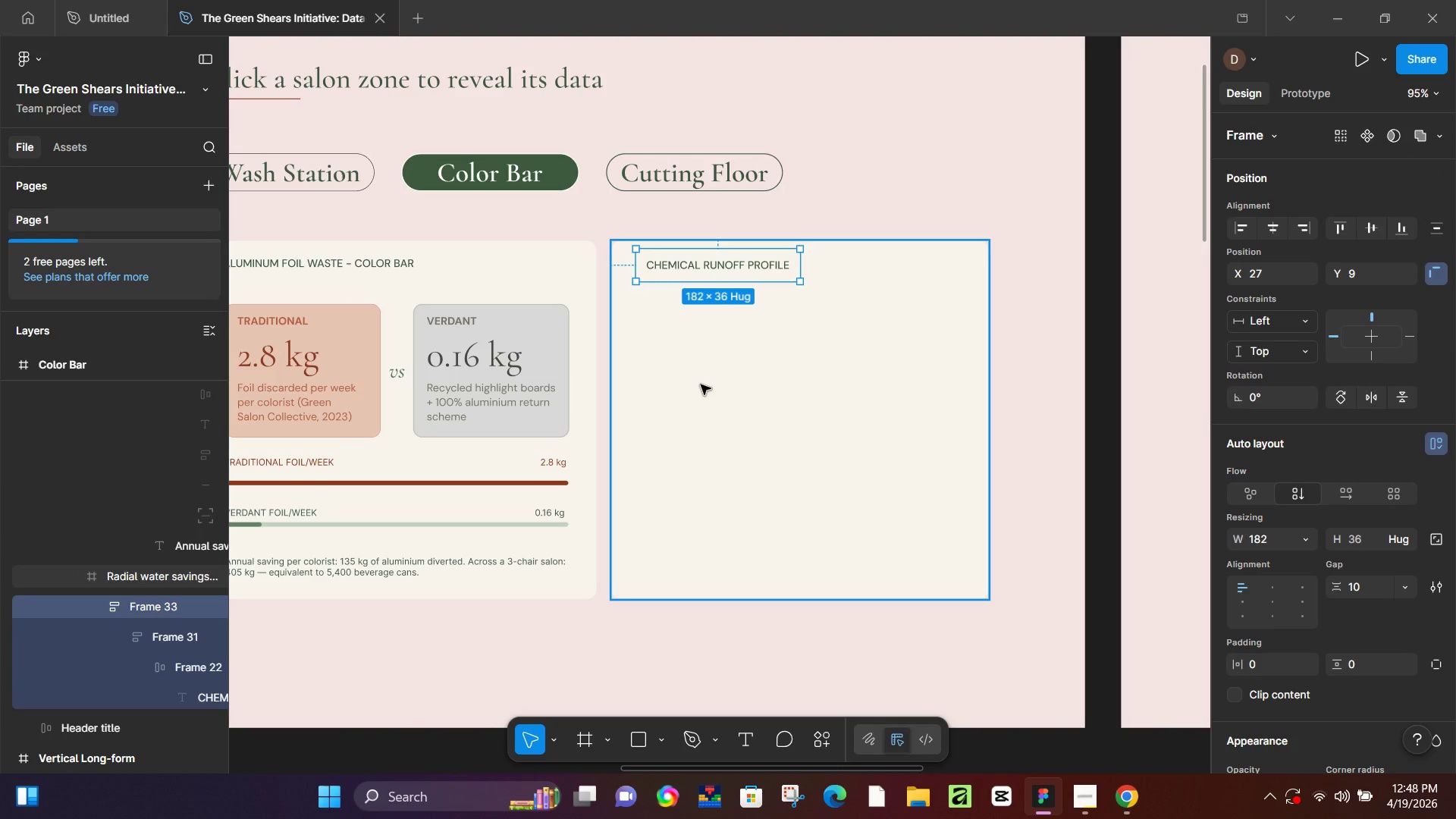 
hold_key(key=ControlLeft, duration=0.52)
scroll: coordinate [725, 393], scroll_direction: down, amount: 4.0
 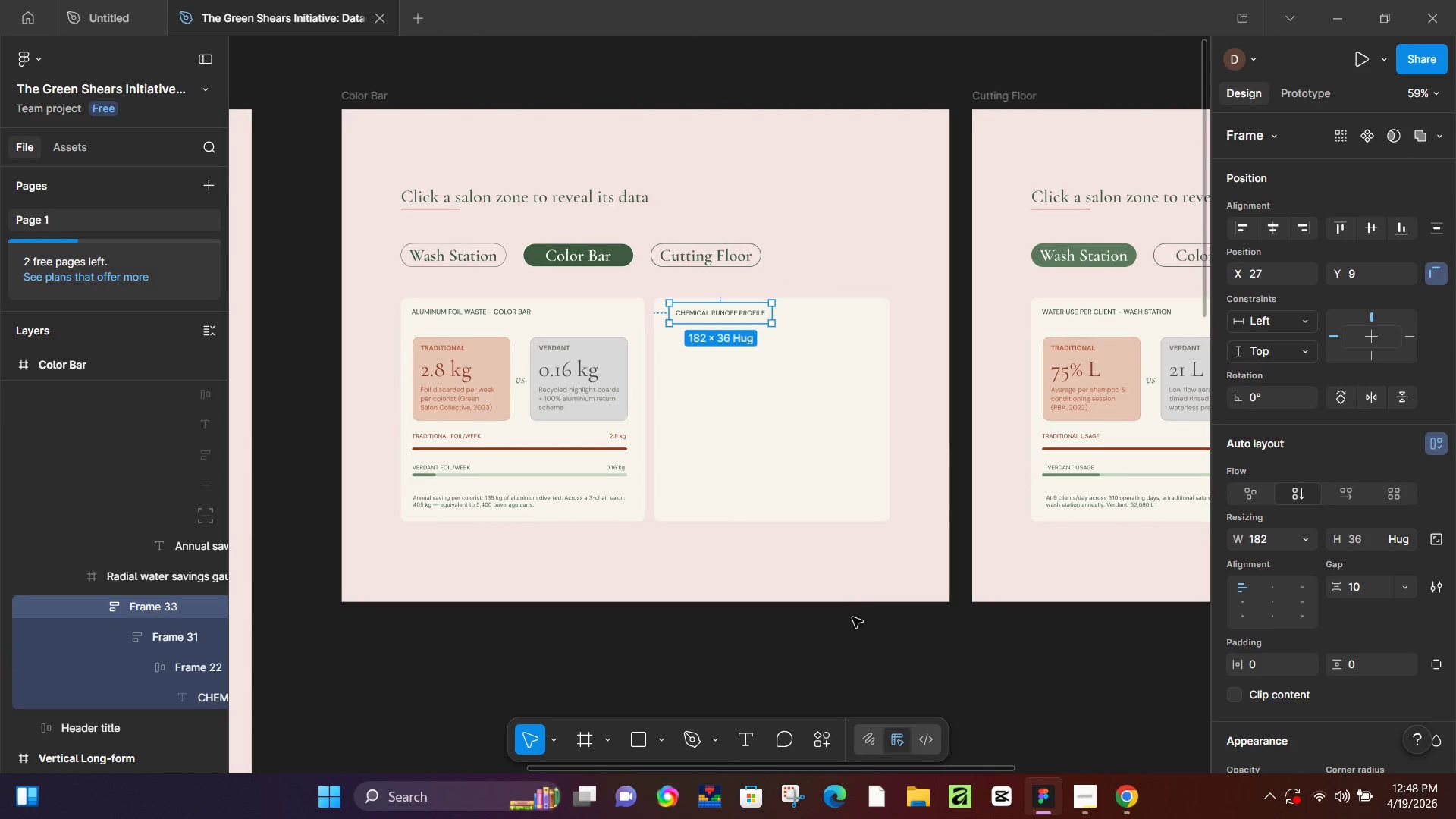 
left_click([851, 621])
 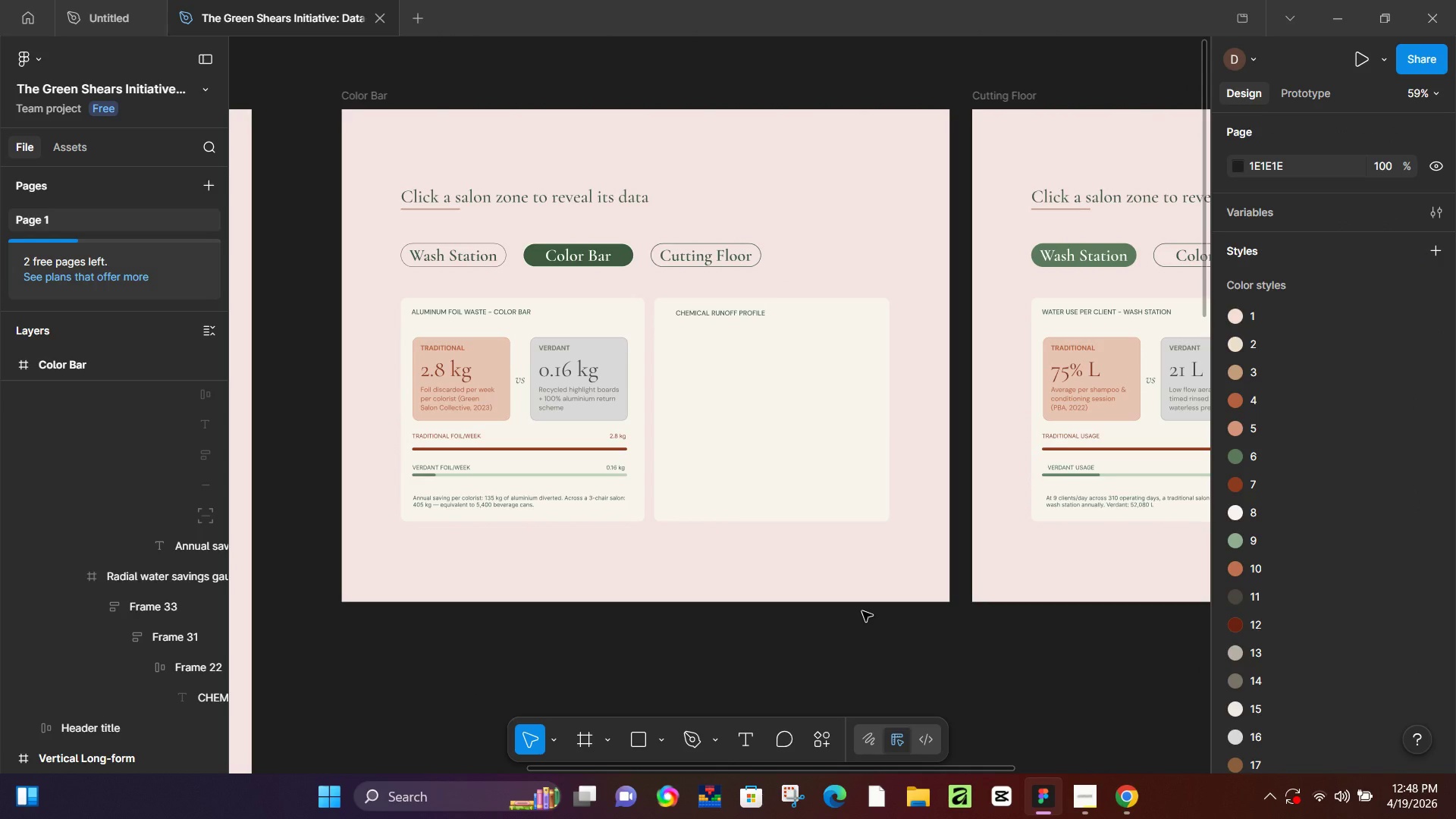 
wait(8.98)
 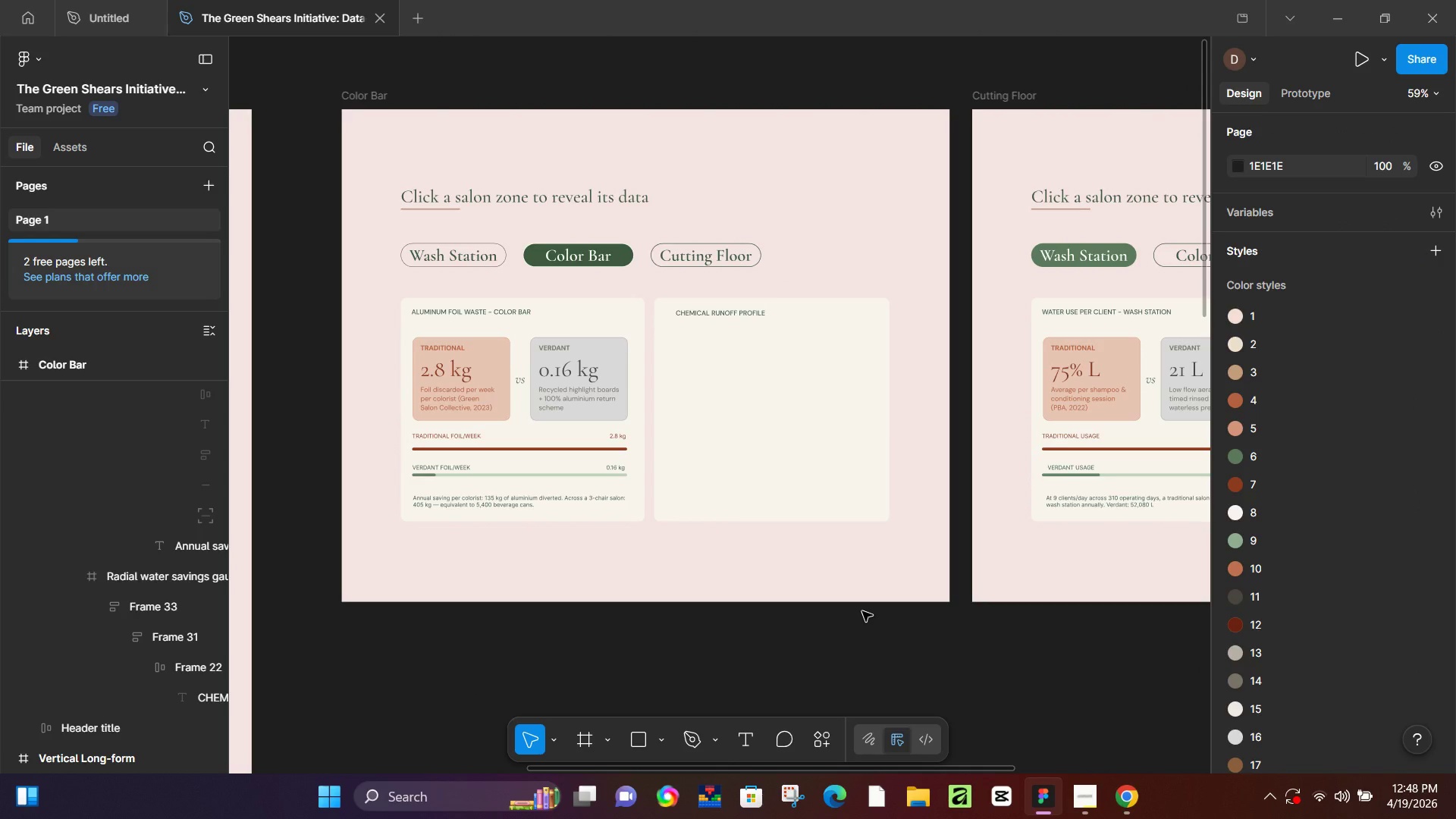 
left_click([1135, 799])
 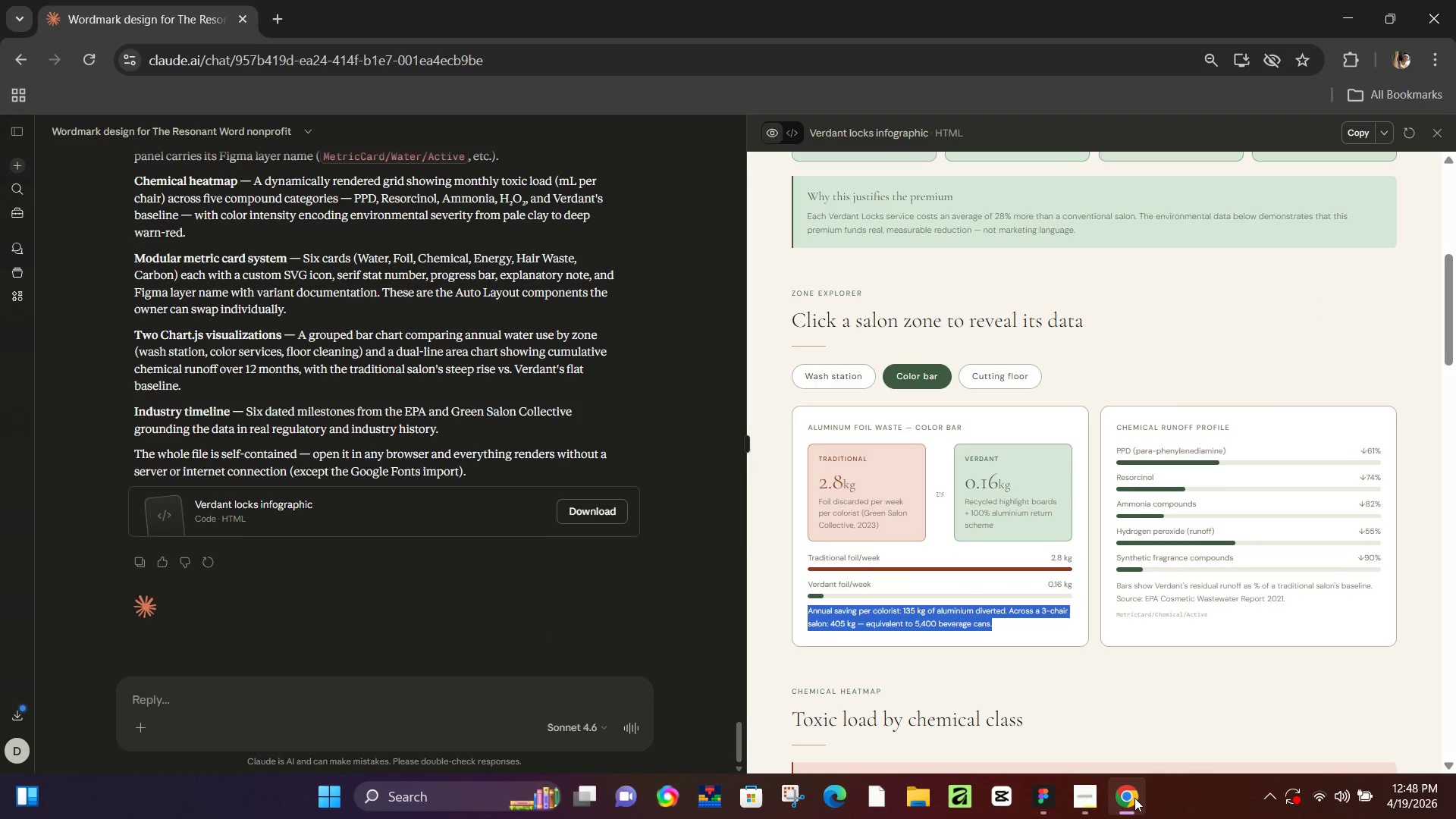 
left_click([1134, 798])
 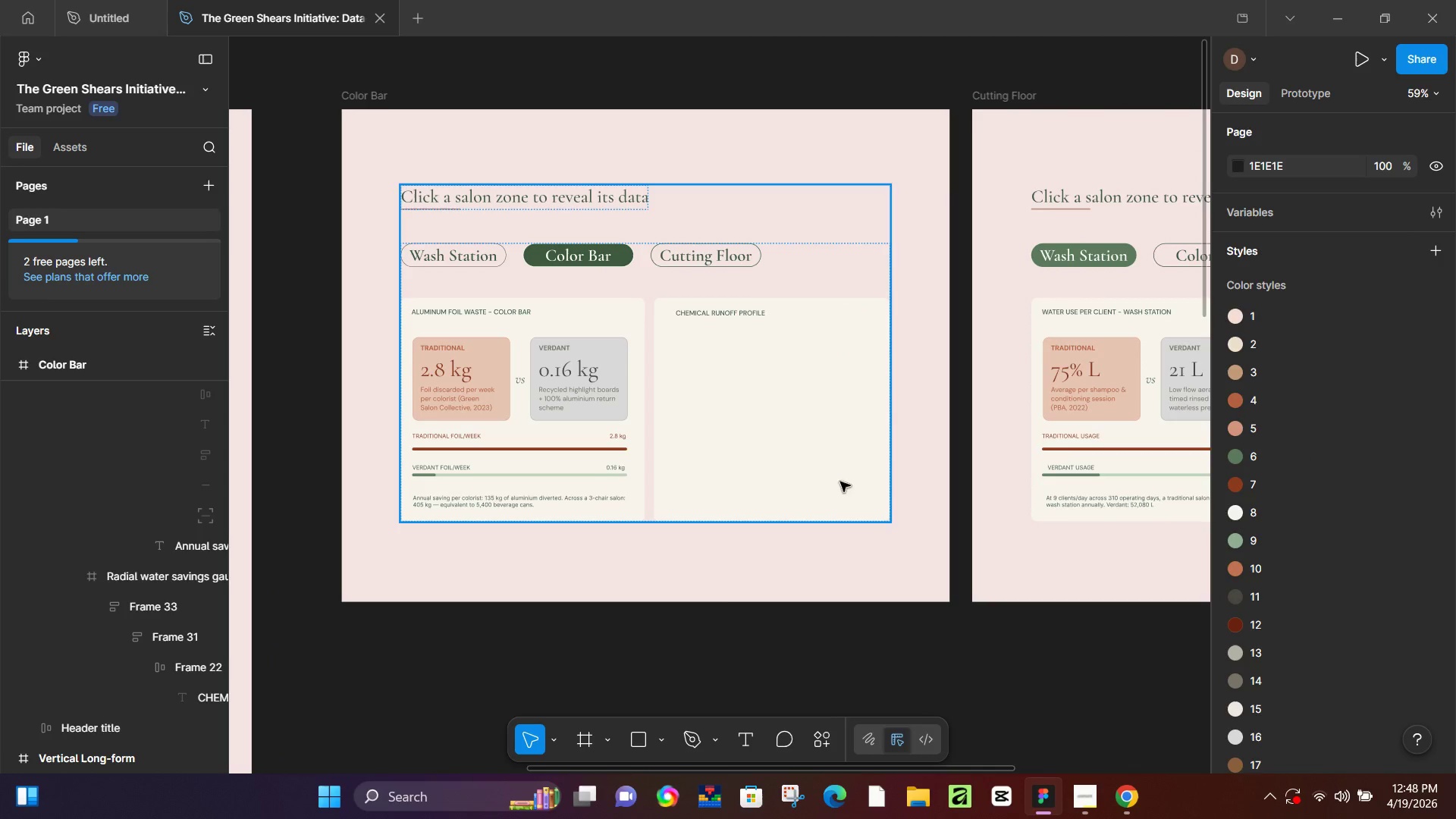 
hold_key(key=Space, duration=0.47)
 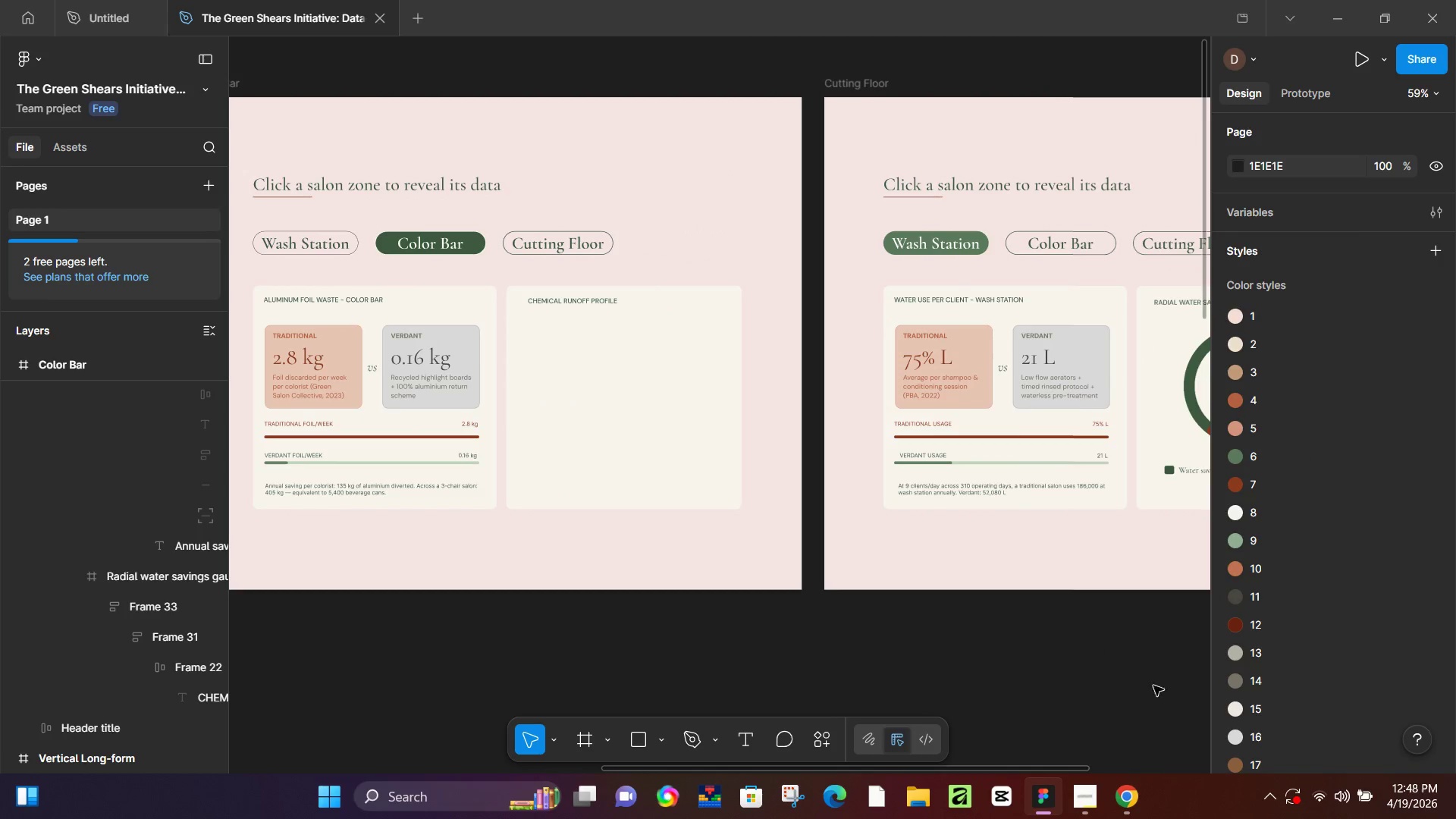 
left_click_drag(start_coordinate=[880, 460], to_coordinate=[733, 448])
 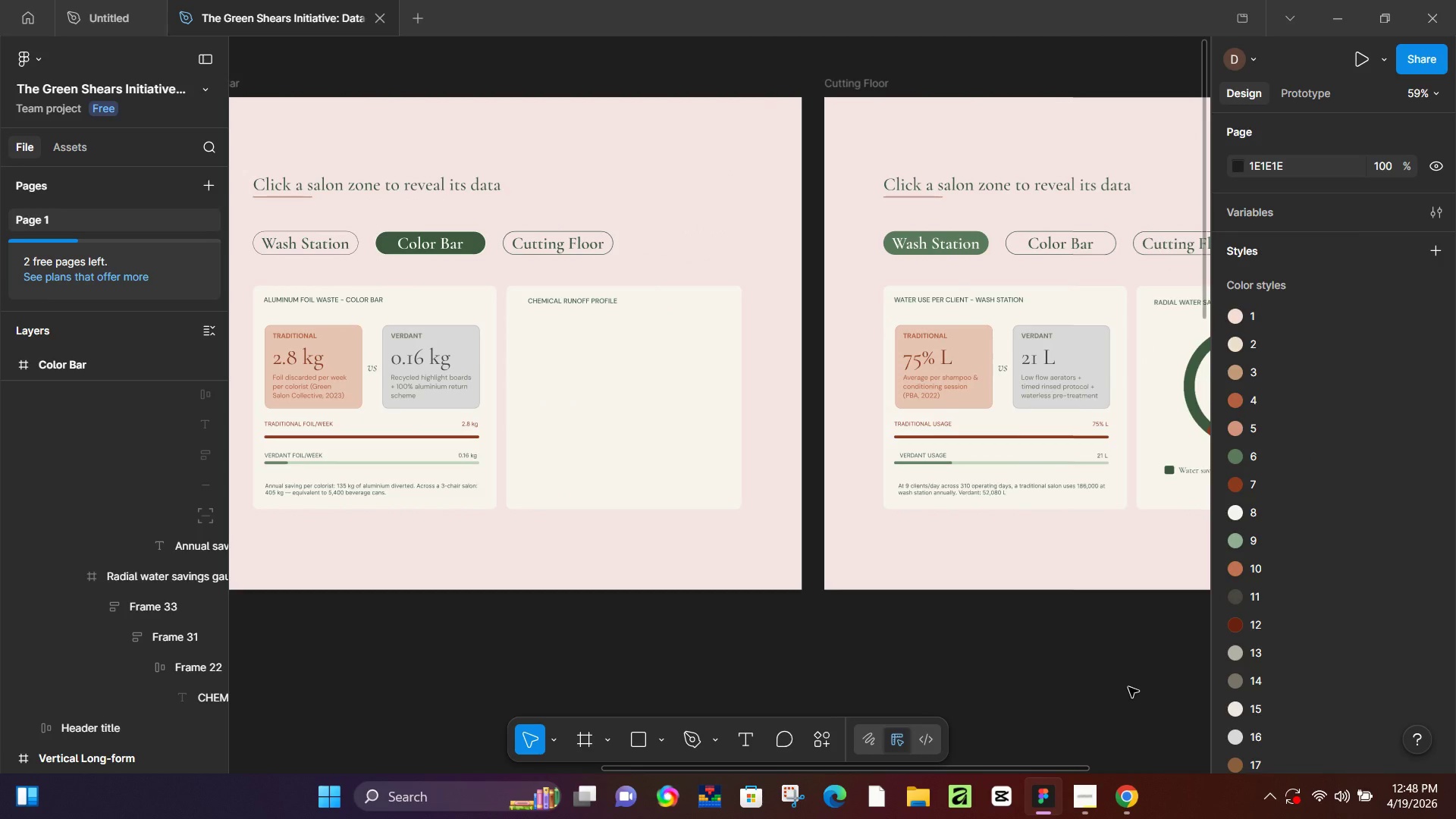 
wait(5.97)
 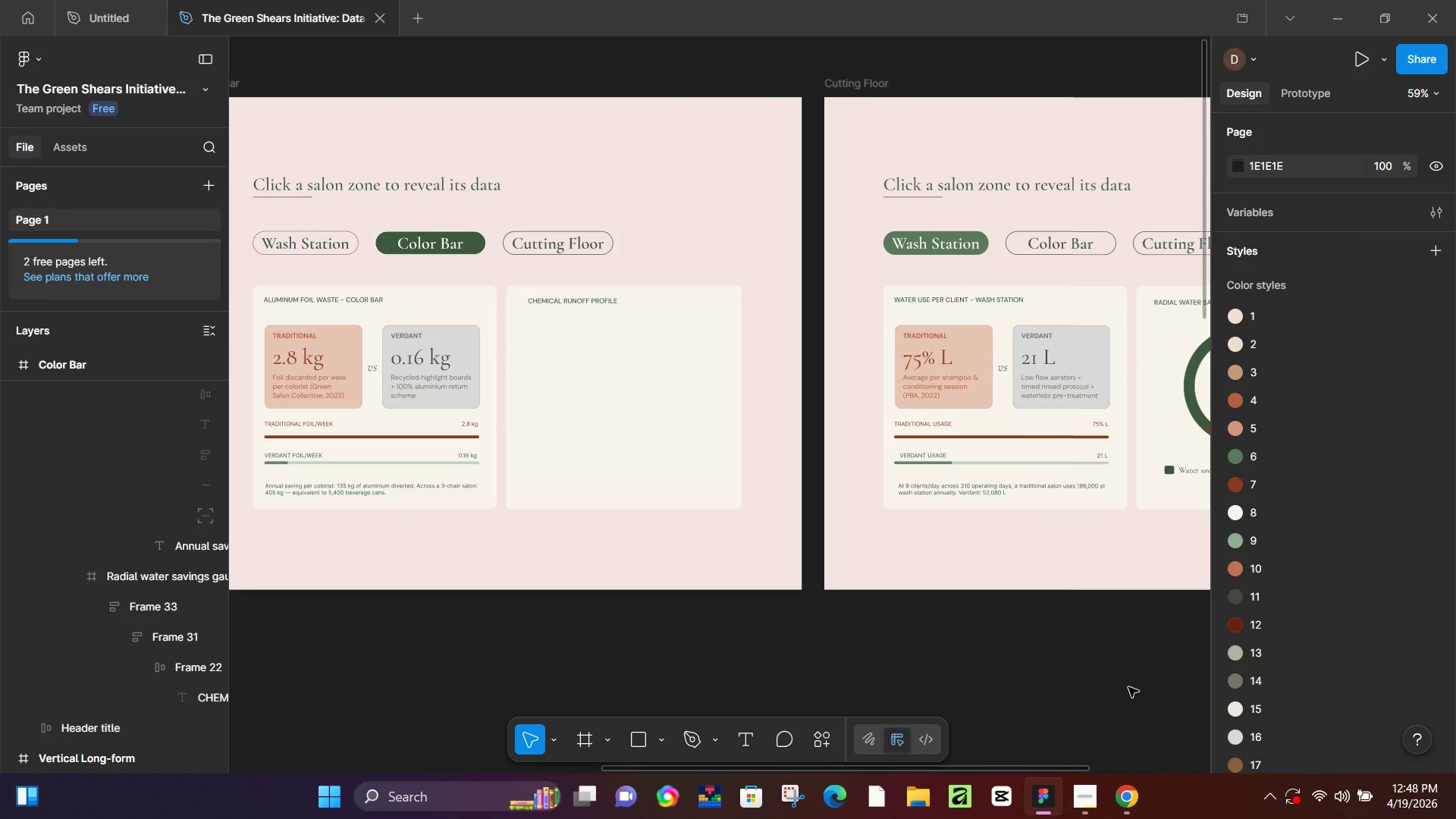 
left_click([1135, 788])
 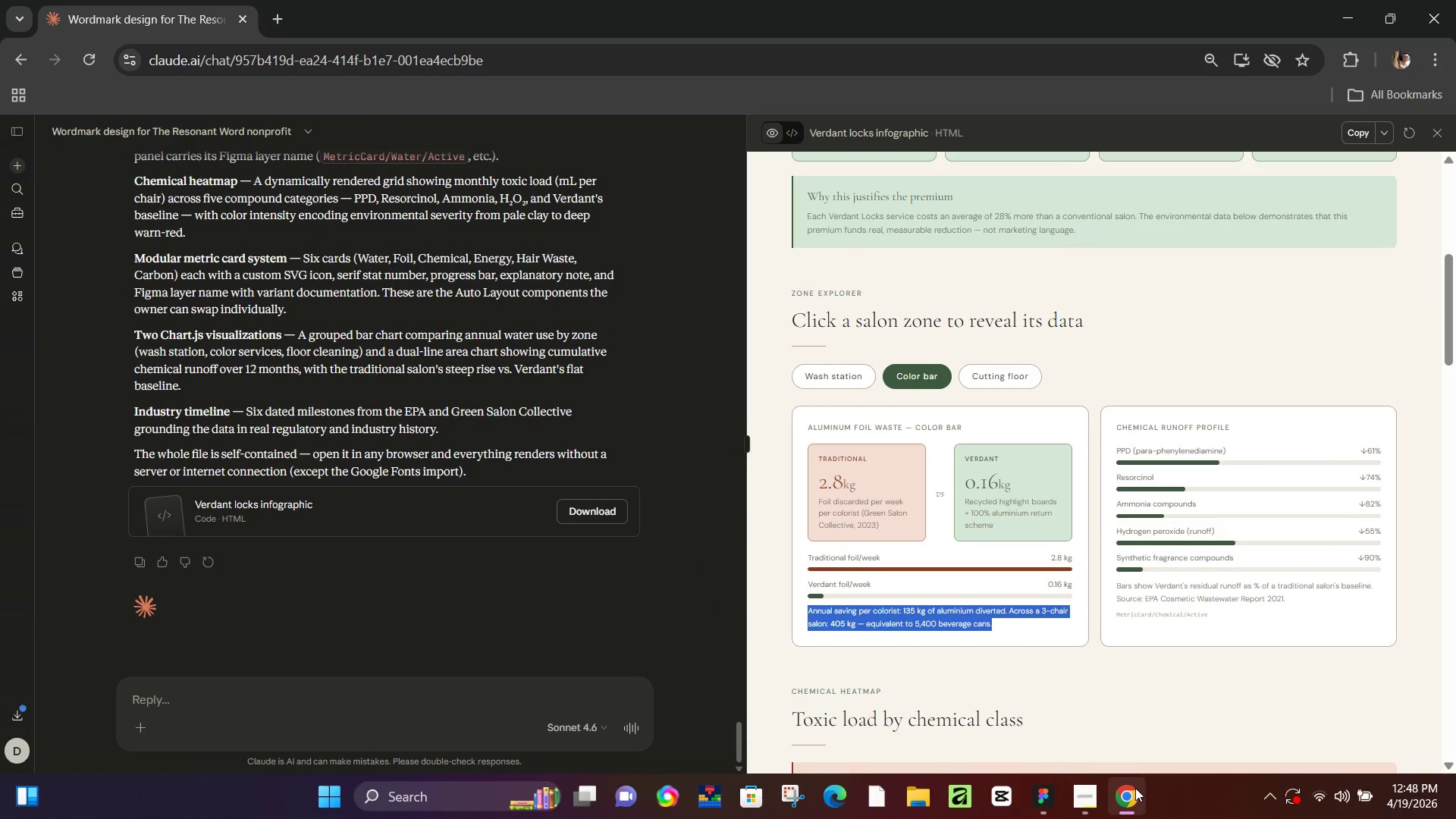 
left_click([1135, 788])
 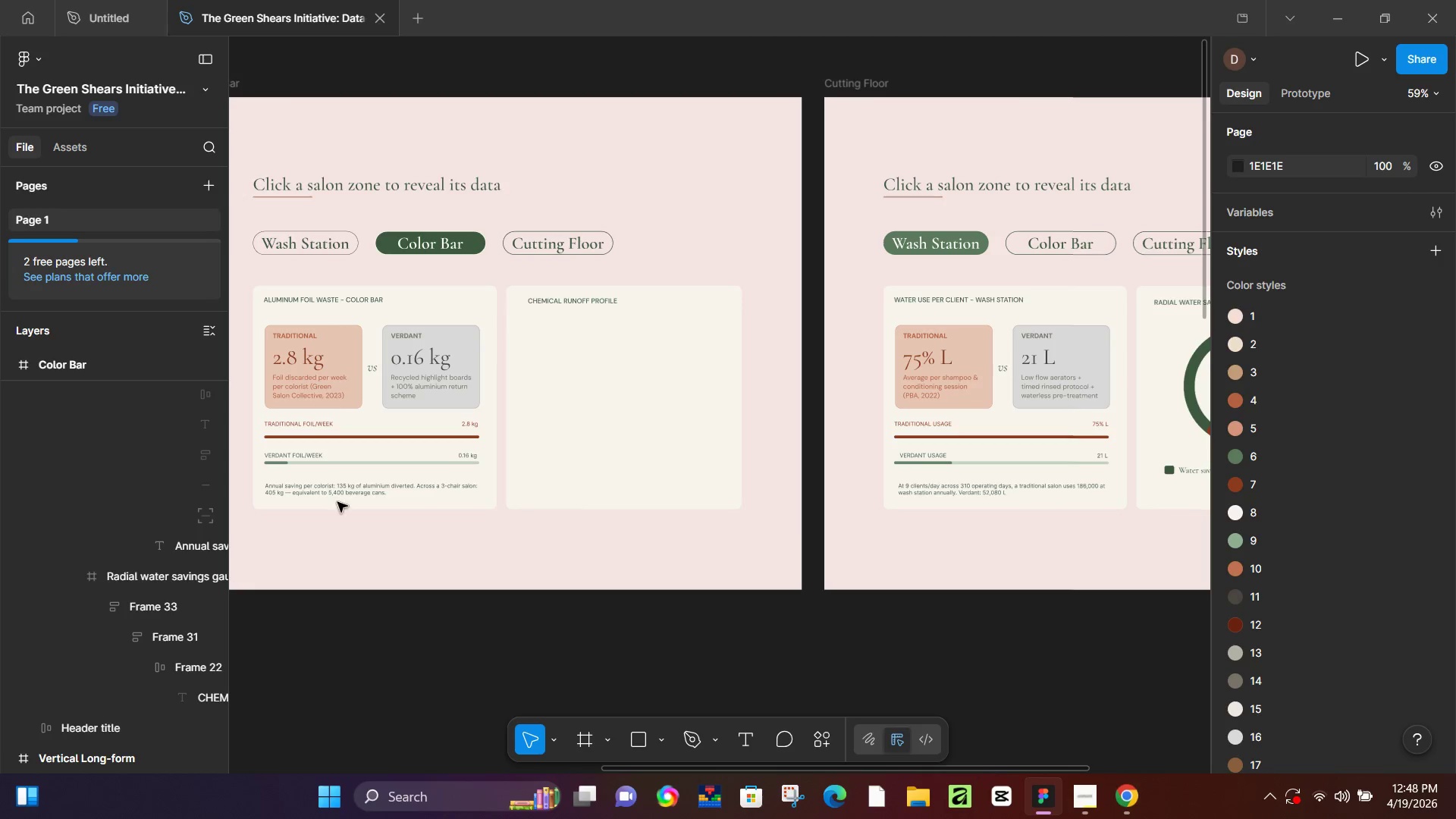 
hold_key(key=ControlLeft, duration=0.58)
scroll: coordinate [299, 470], scroll_direction: up, amount: 6.0
 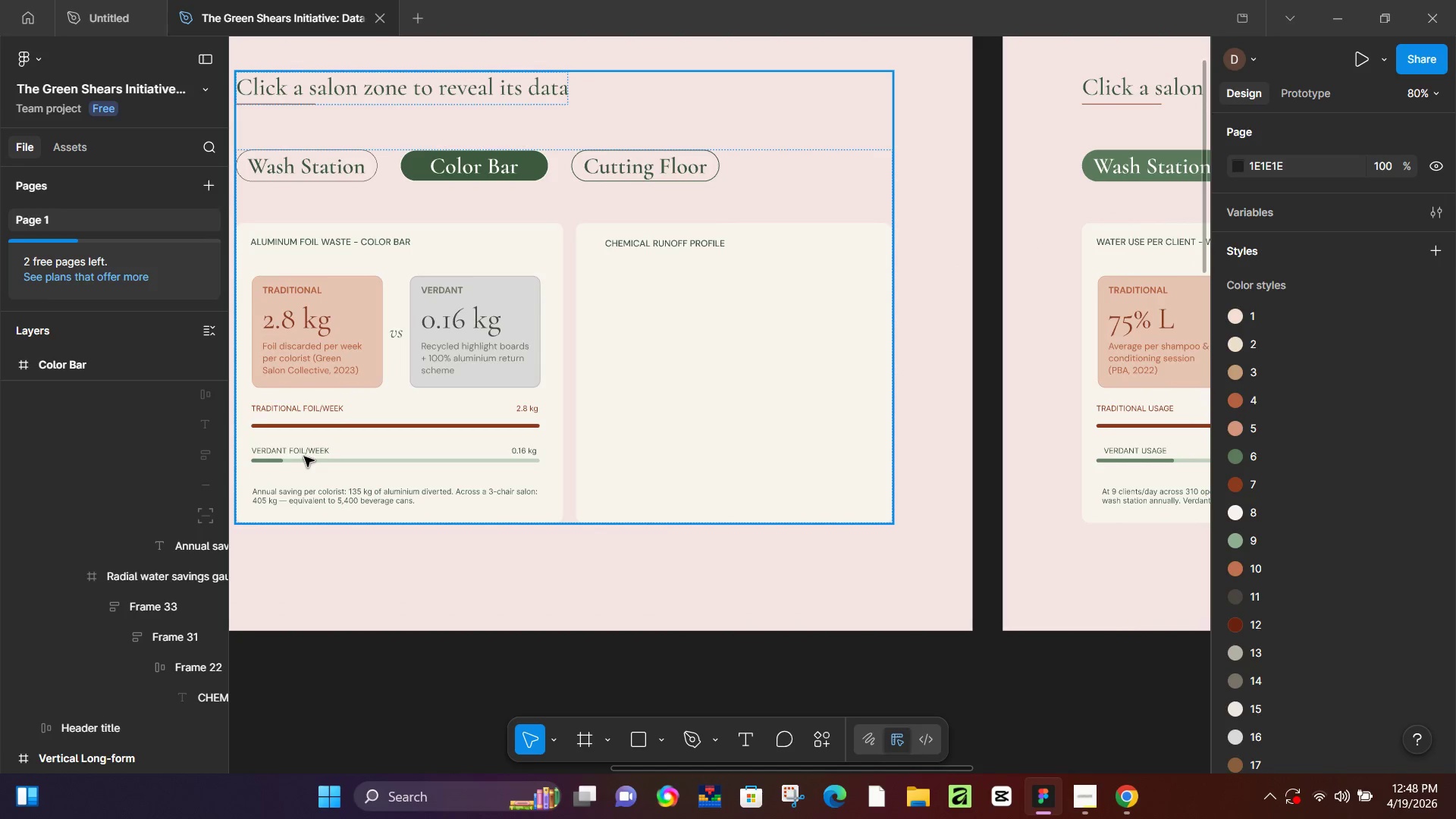 
double_click([304, 457])
 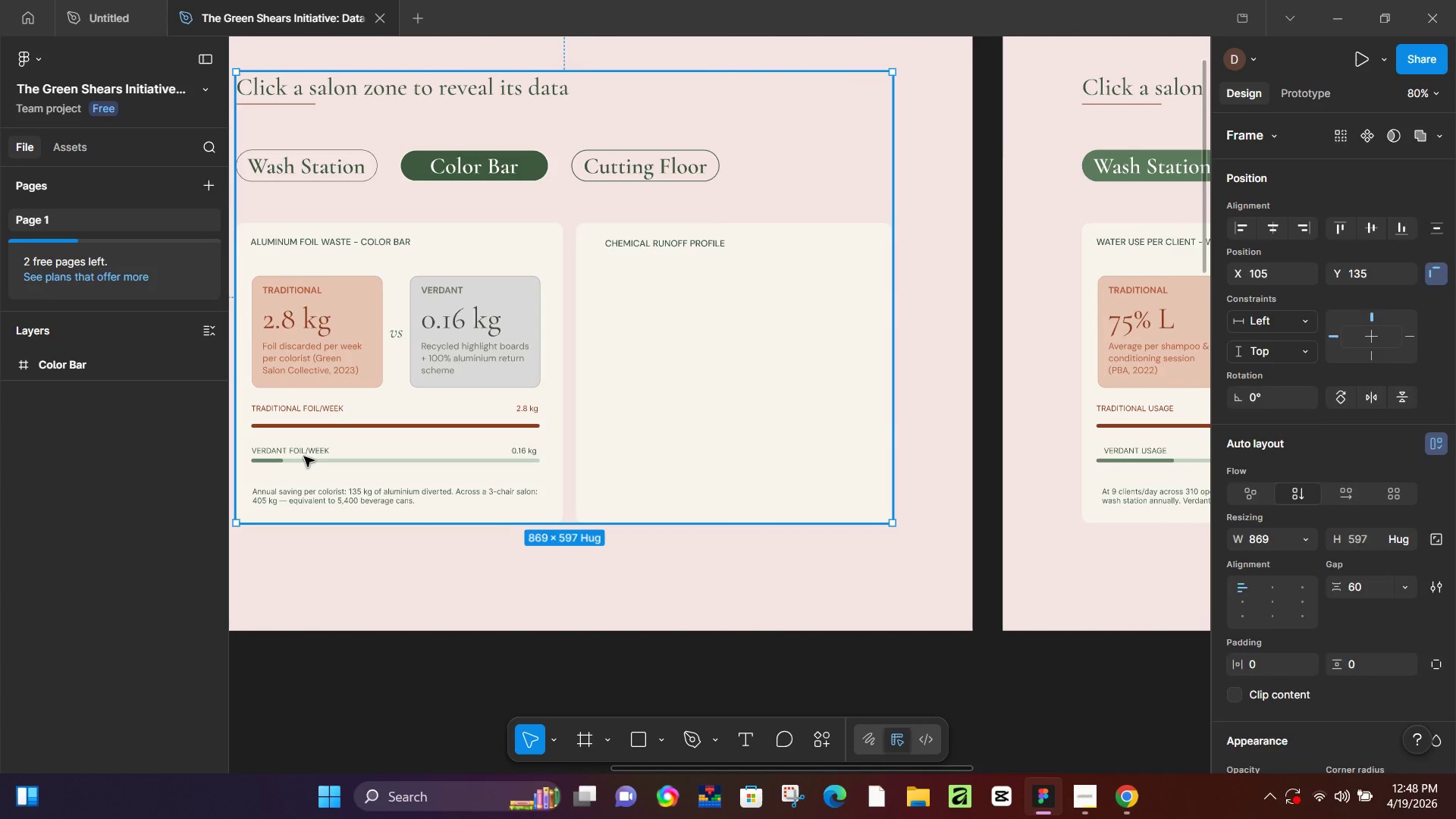 
triple_click([304, 457])
 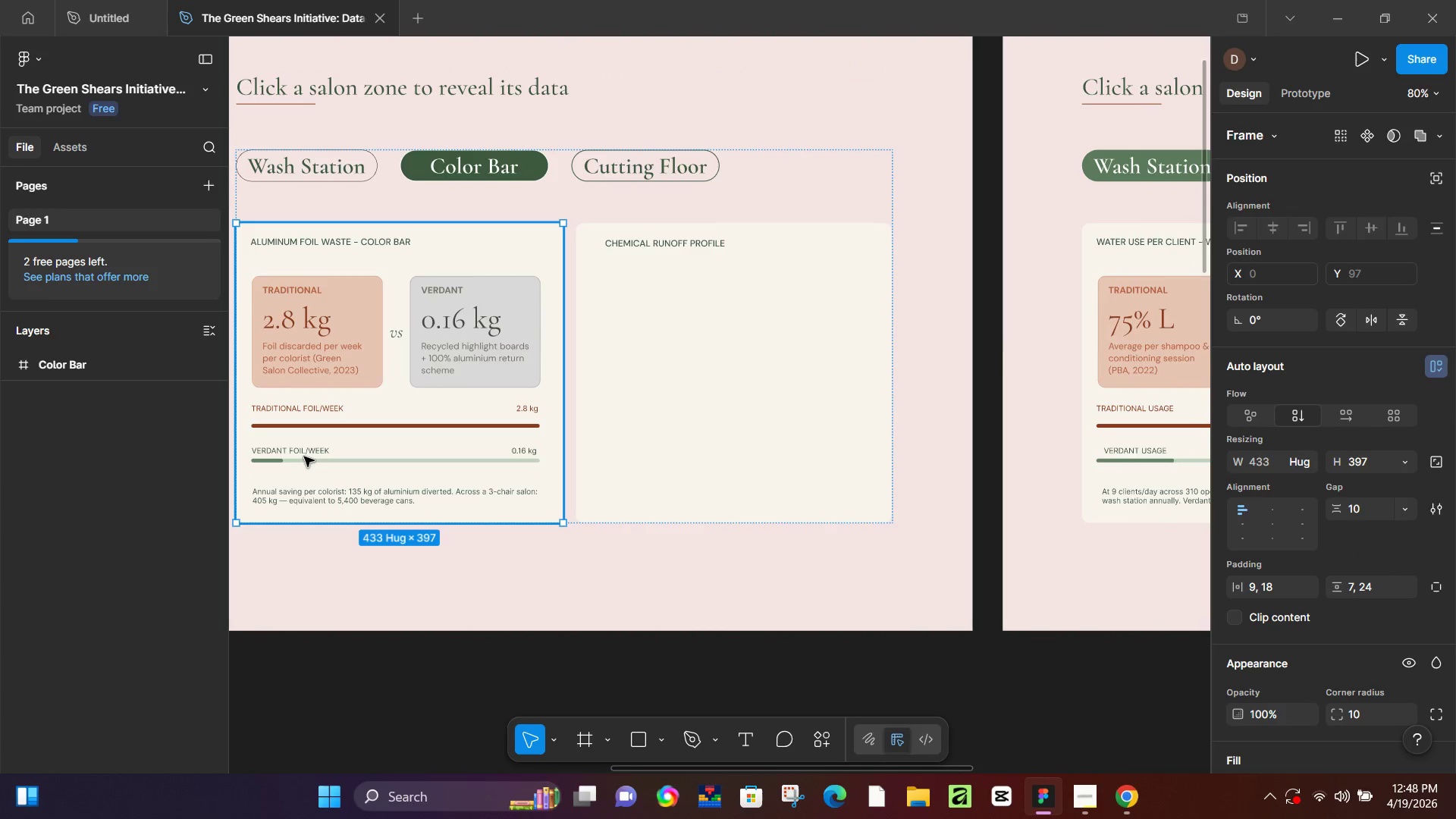 
triple_click([304, 457])
 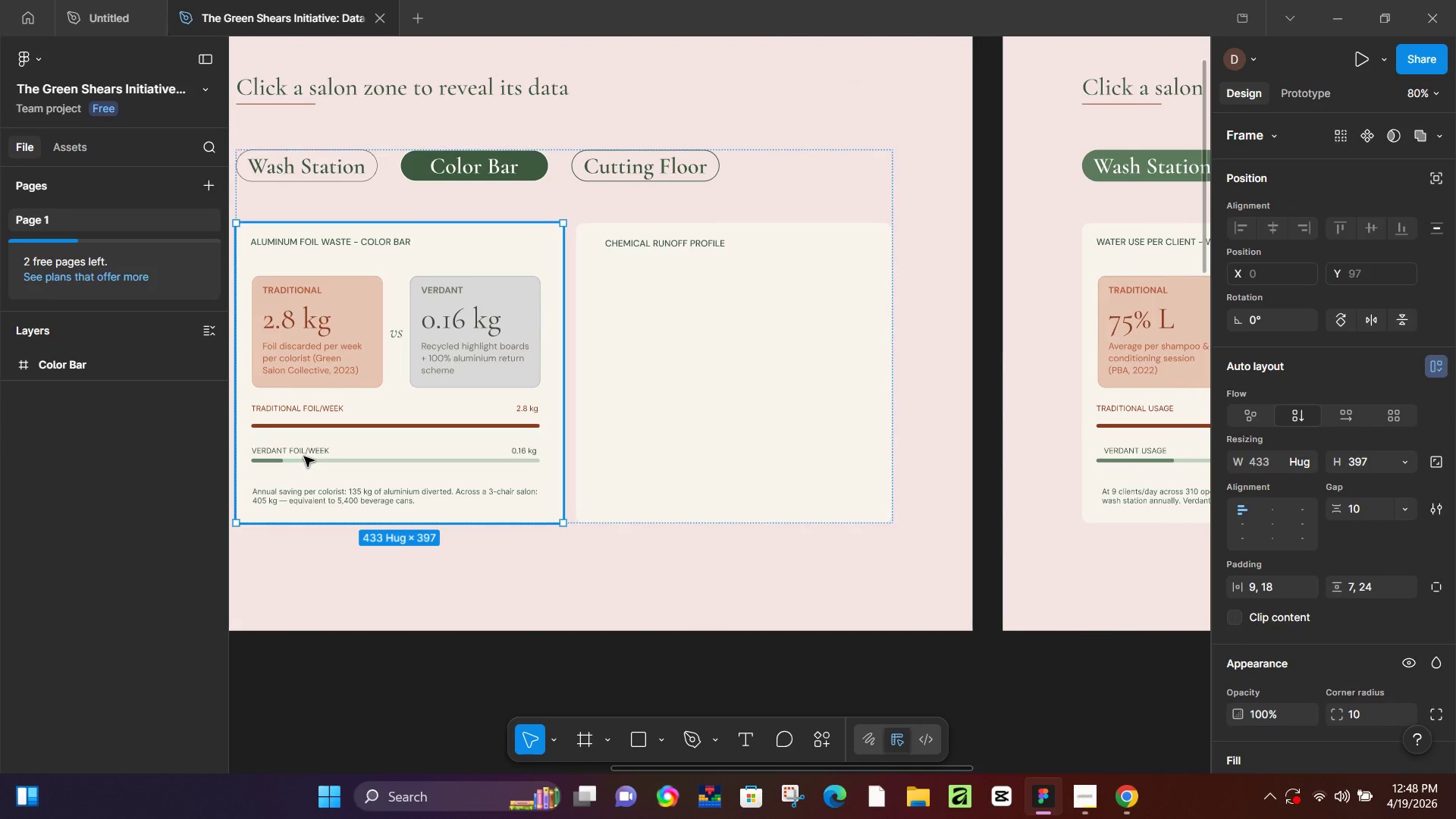 
triple_click([304, 457])
 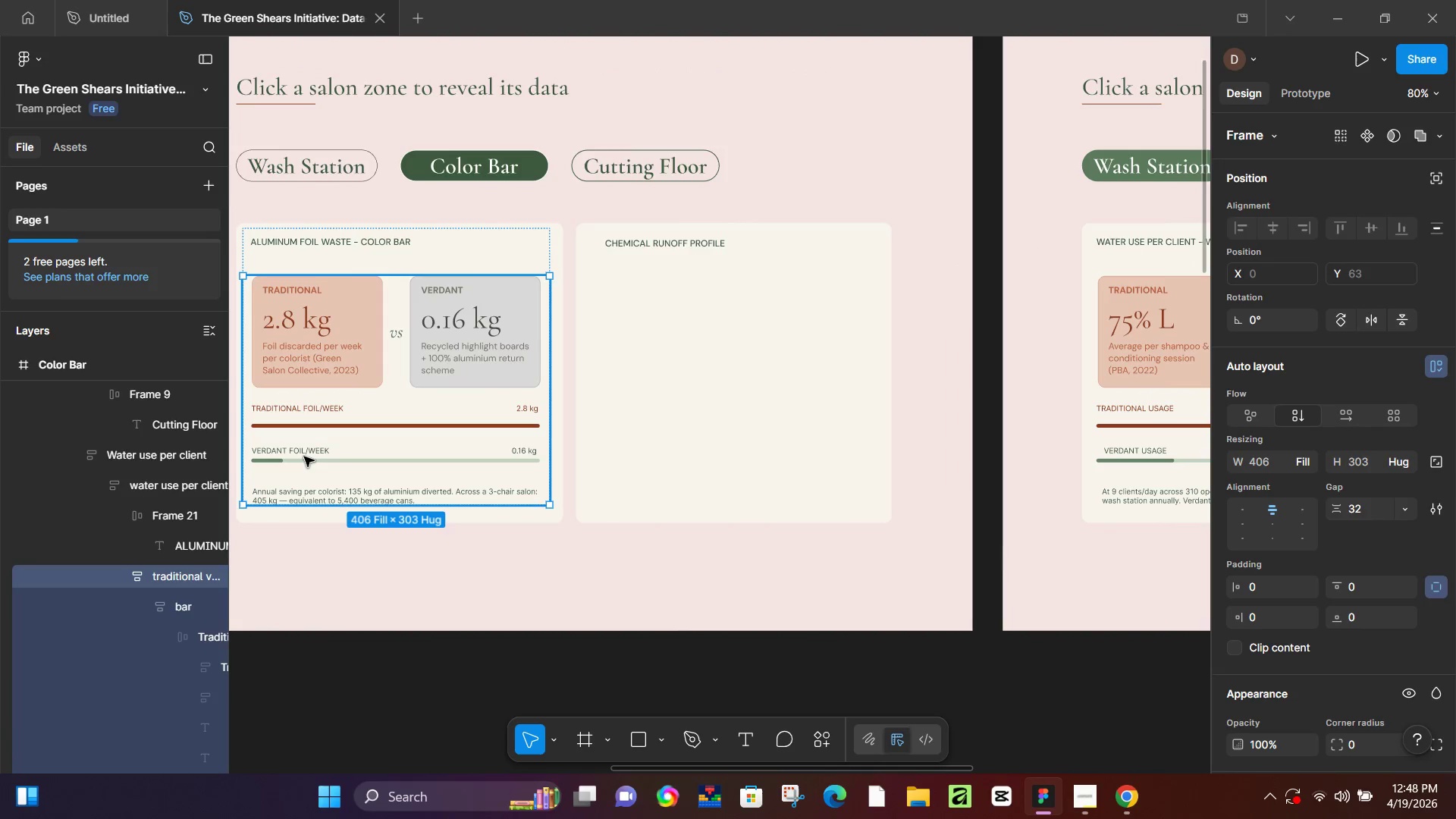 
triple_click([304, 457])
 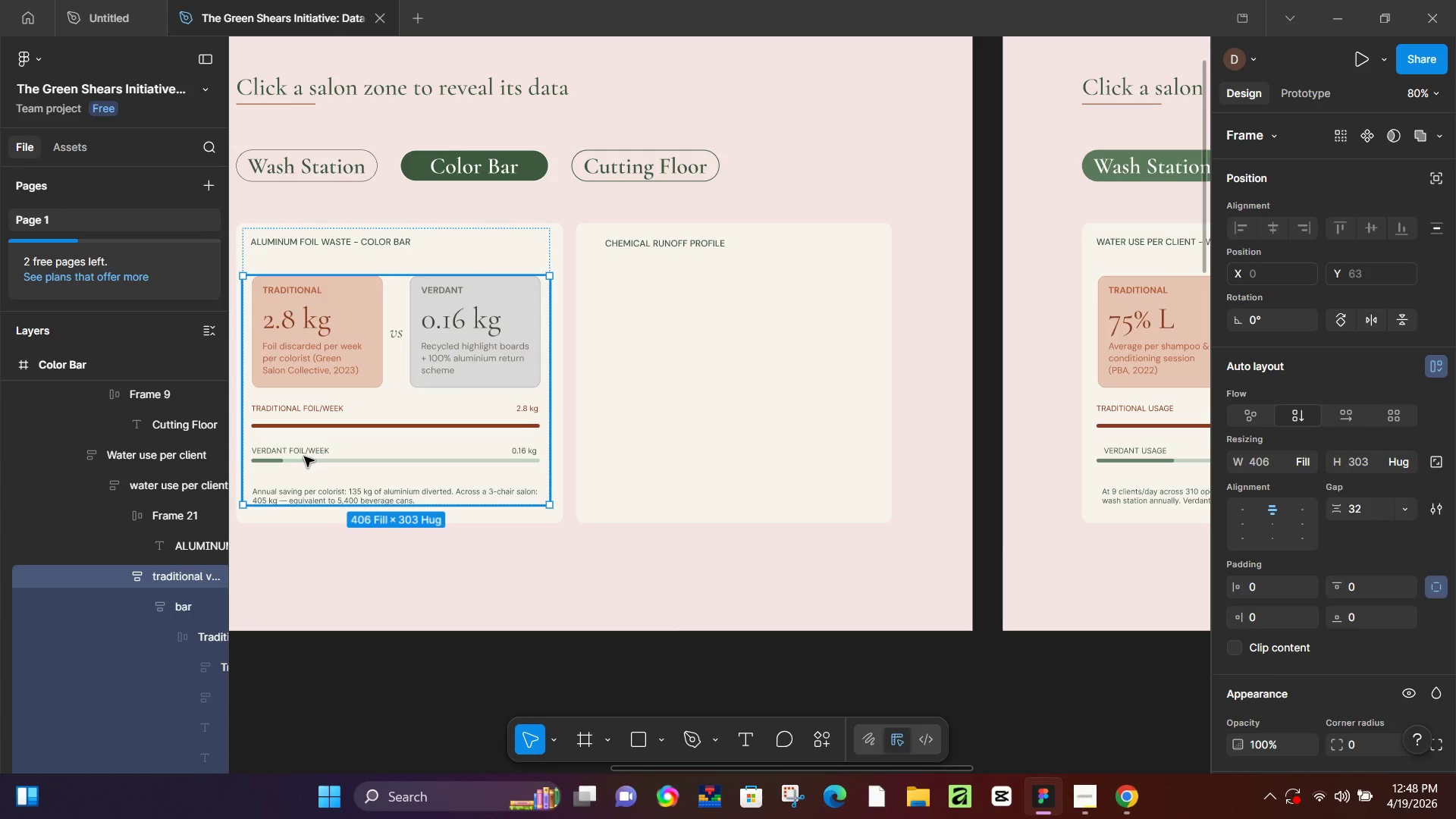 
triple_click([304, 457])
 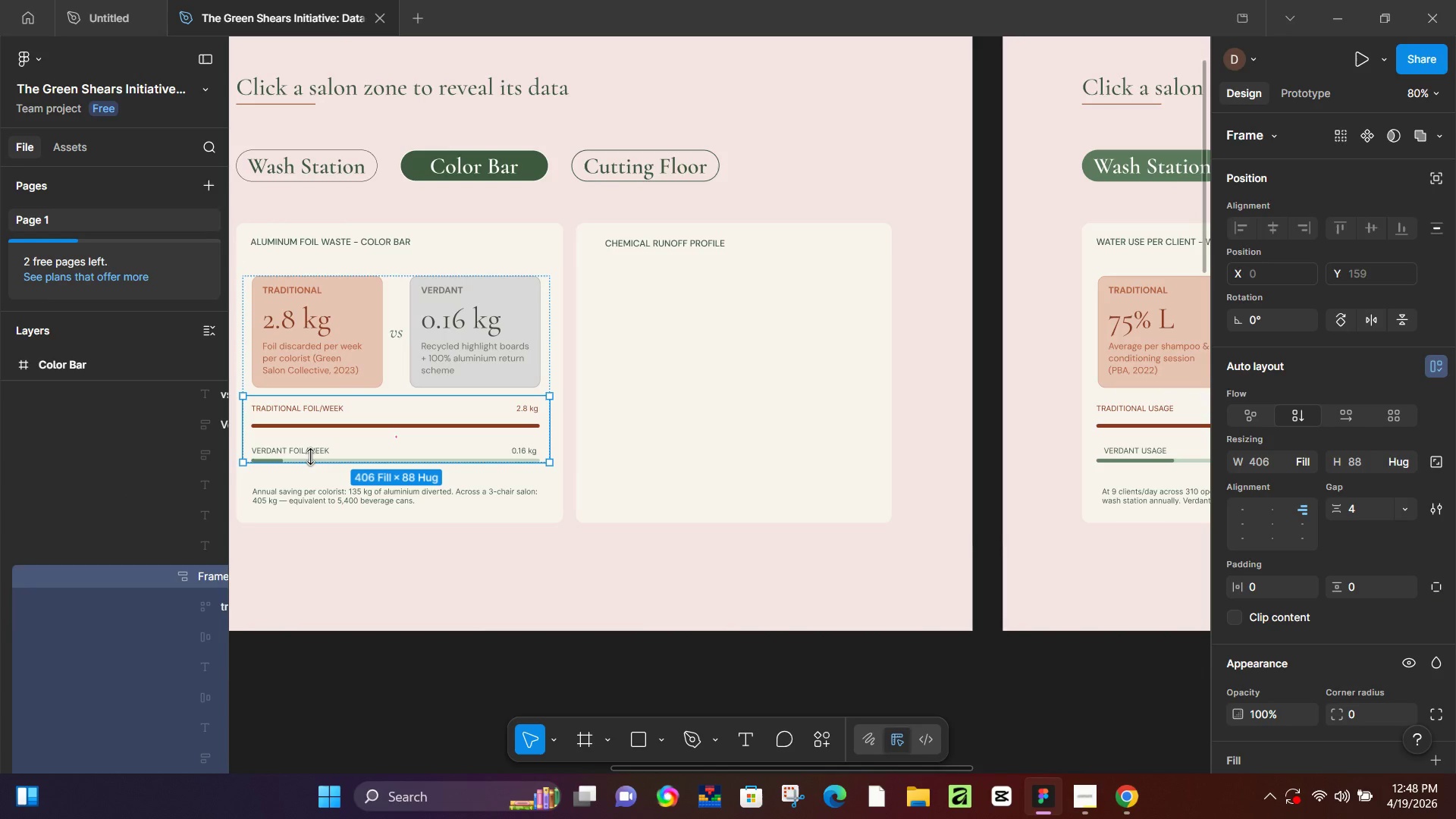 
double_click([310, 457])
 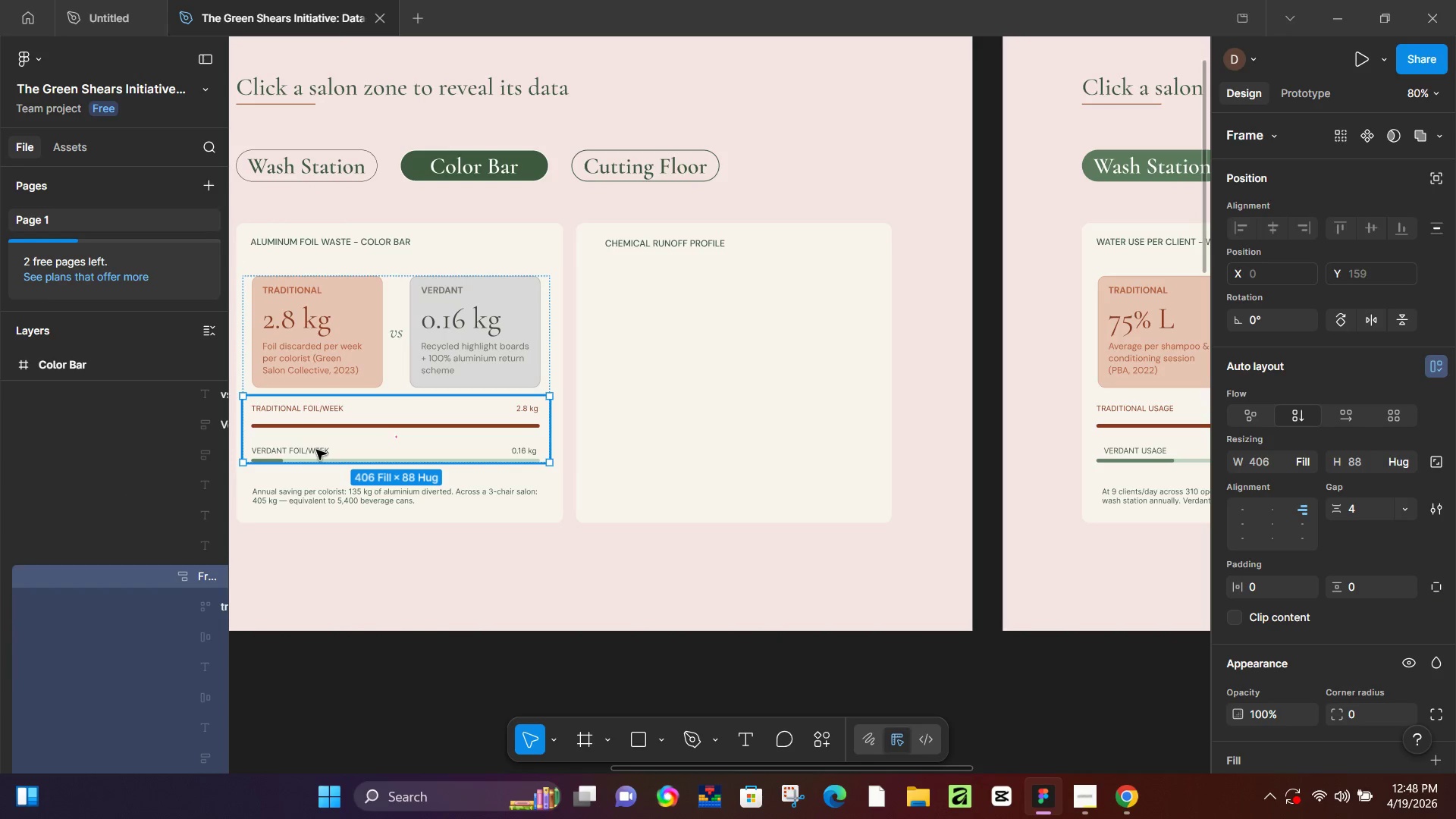 
double_click([316, 450])
 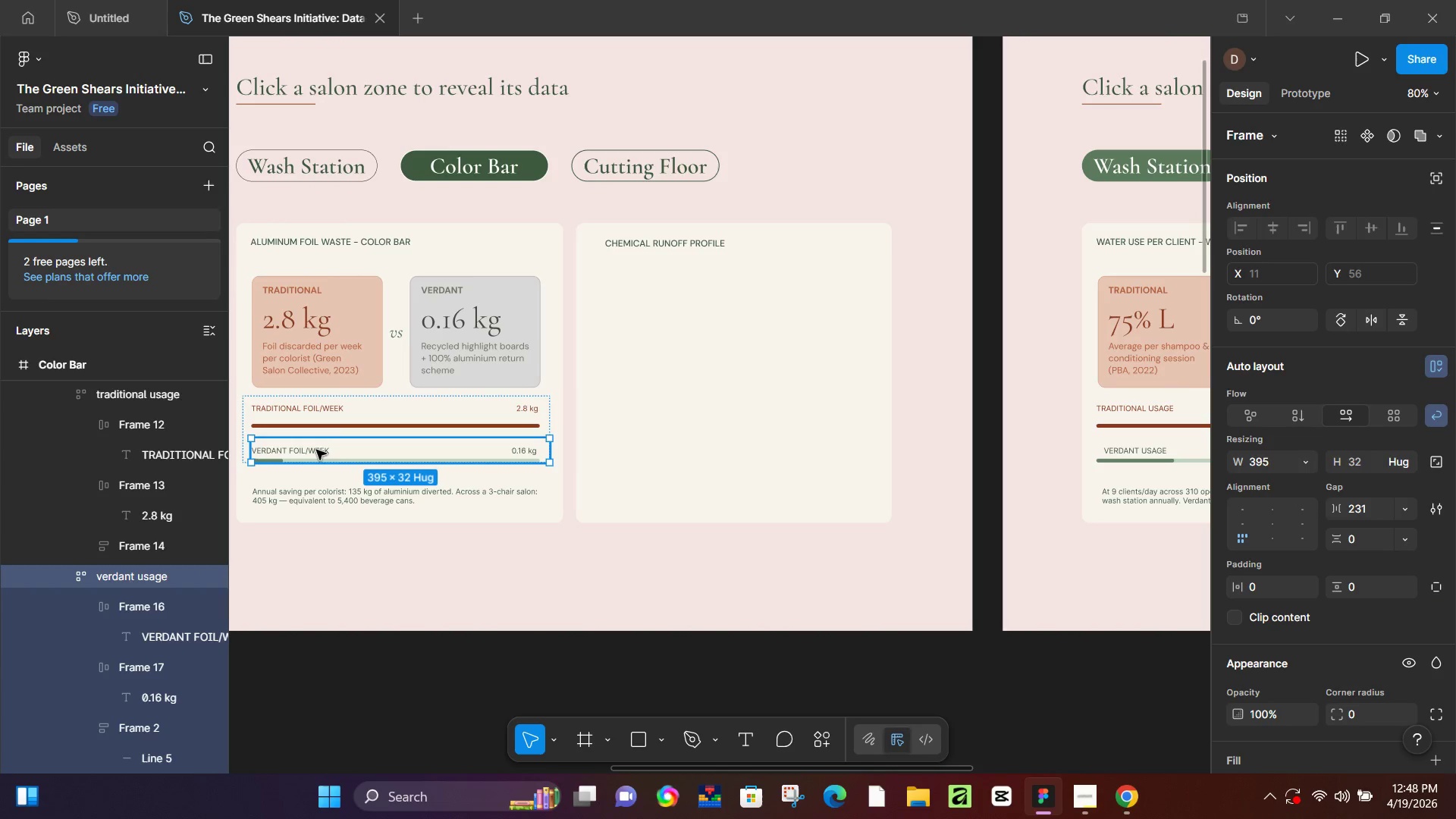 
hold_key(key=AltLeft, duration=1.51)
left_click_drag(start_coordinate=[315, 457], to_coordinate=[689, 355])
 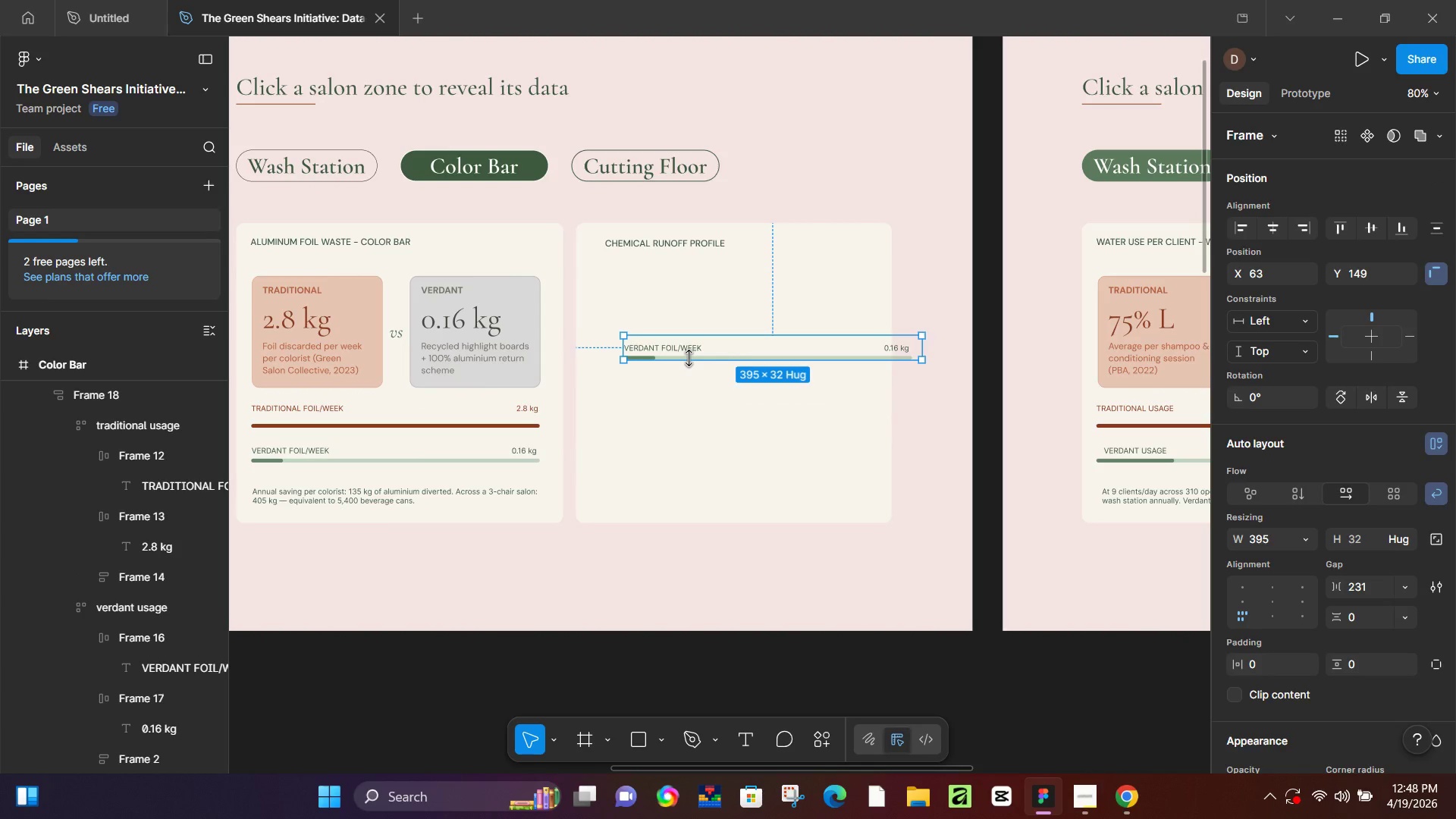 
hold_key(key=AltLeft, duration=0.31)
 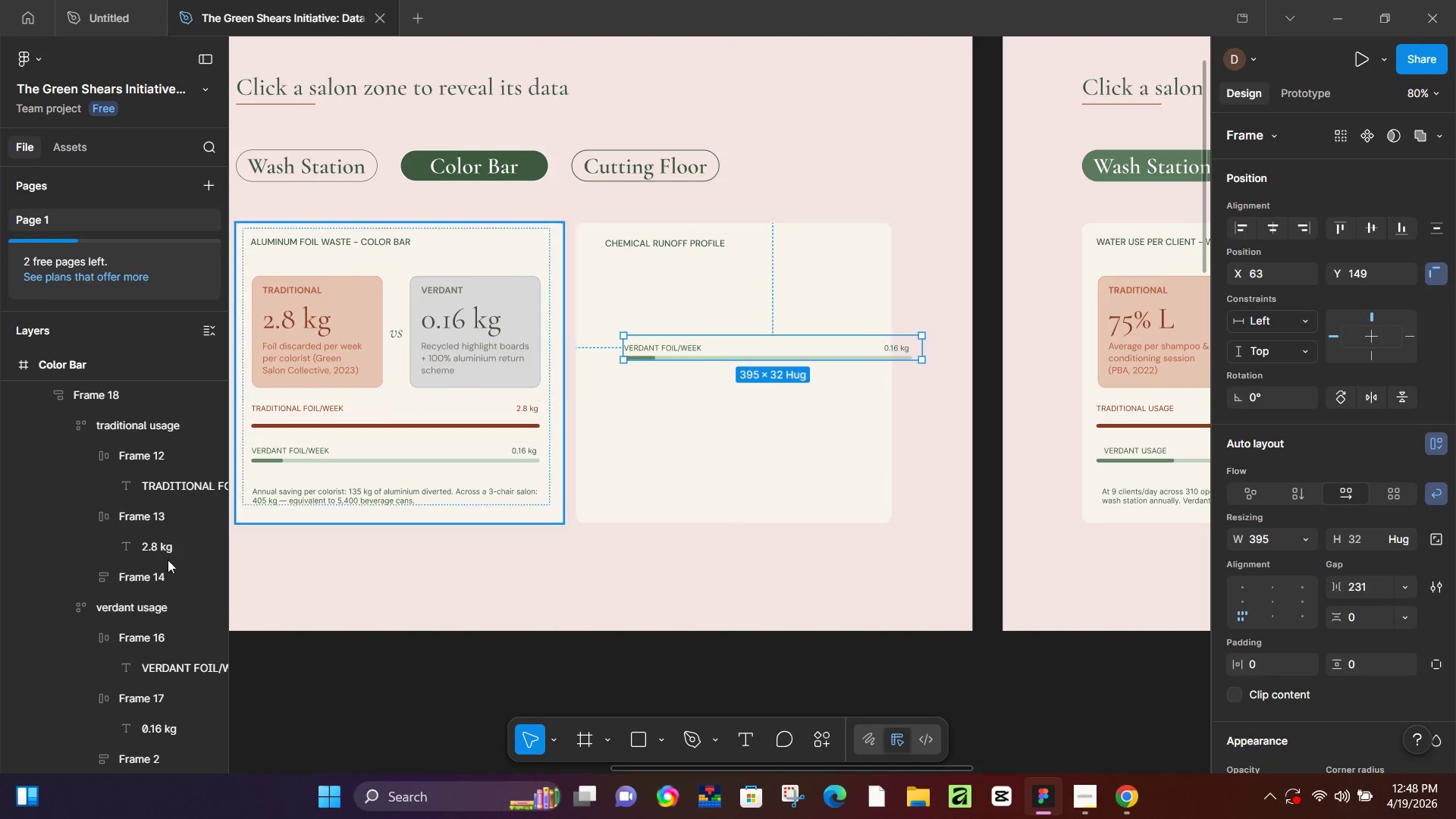 
scroll: coordinate [122, 566], scroll_direction: up, amount: 16.0
 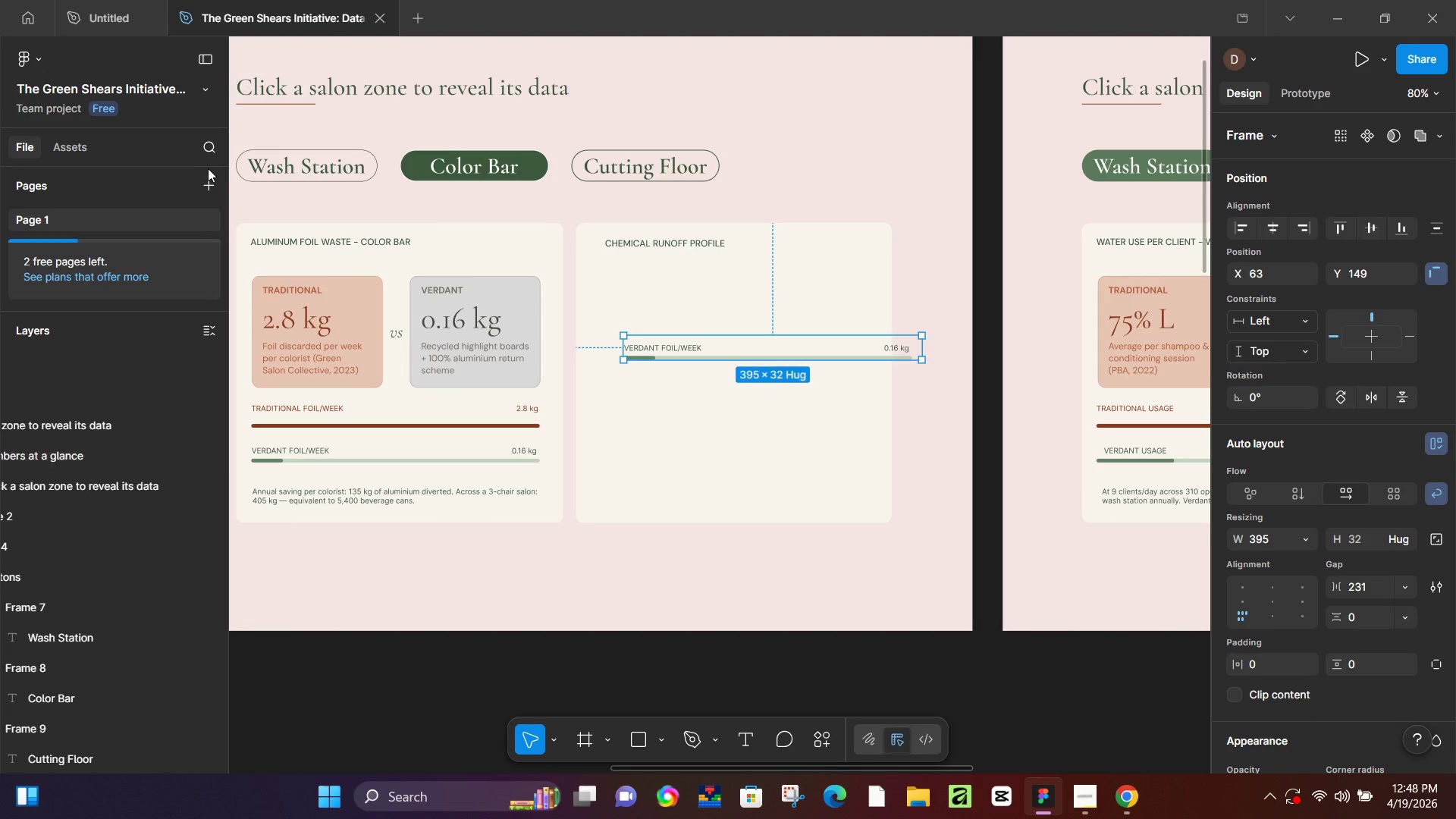 
left_click([202, 51])
 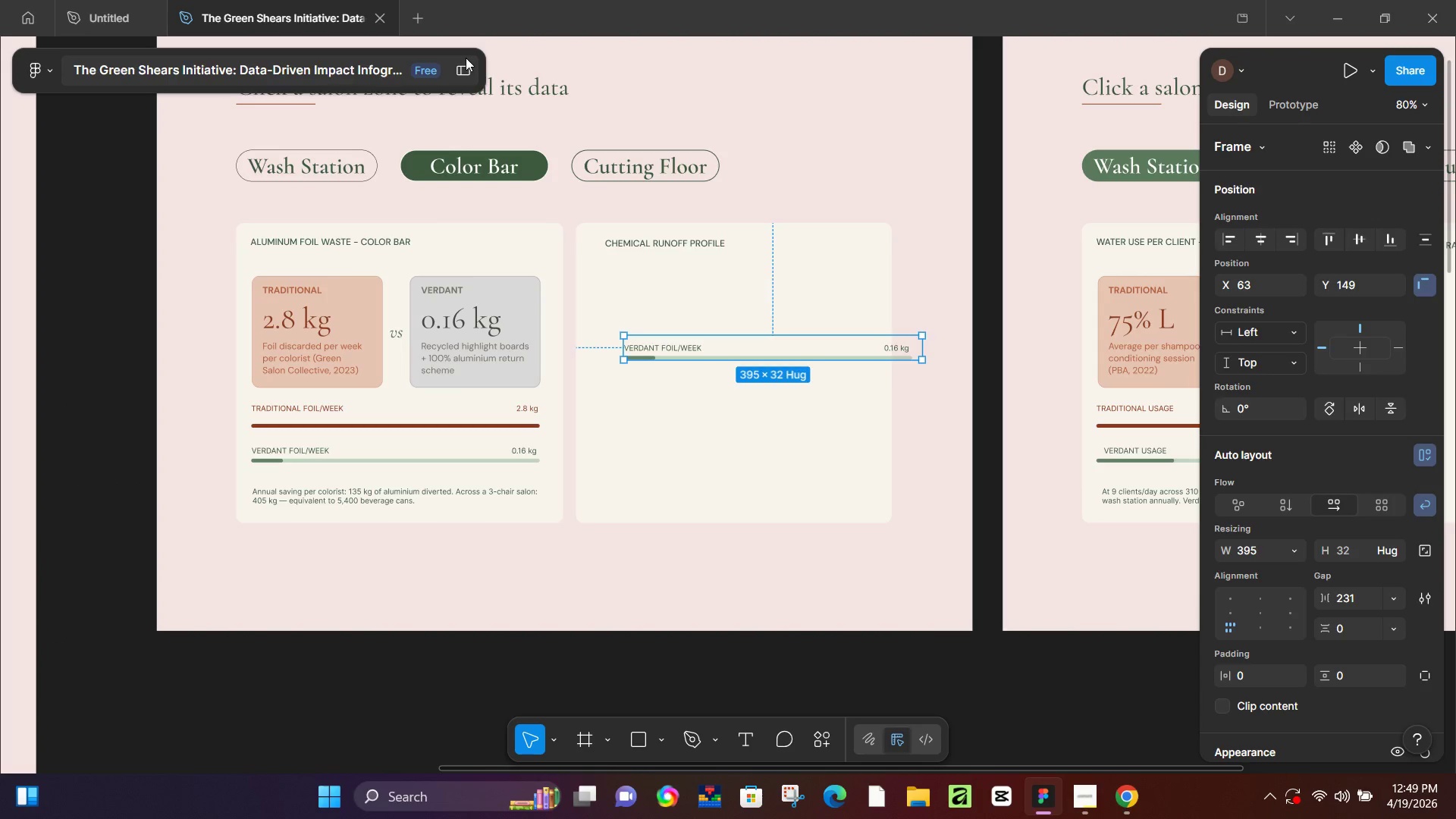 
left_click([459, 67])
 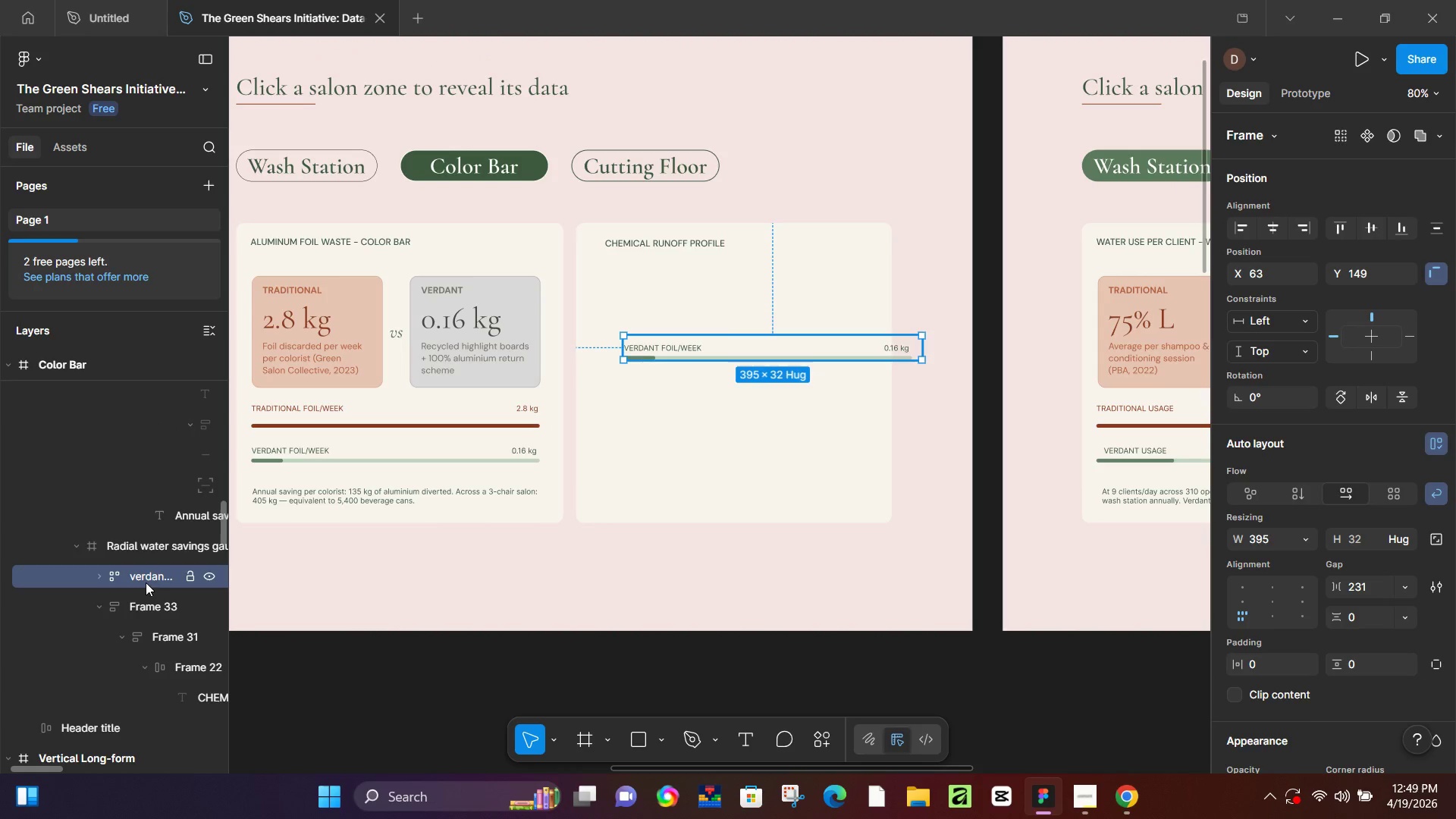 
left_click_drag(start_coordinate=[140, 573], to_coordinate=[83, 410])
 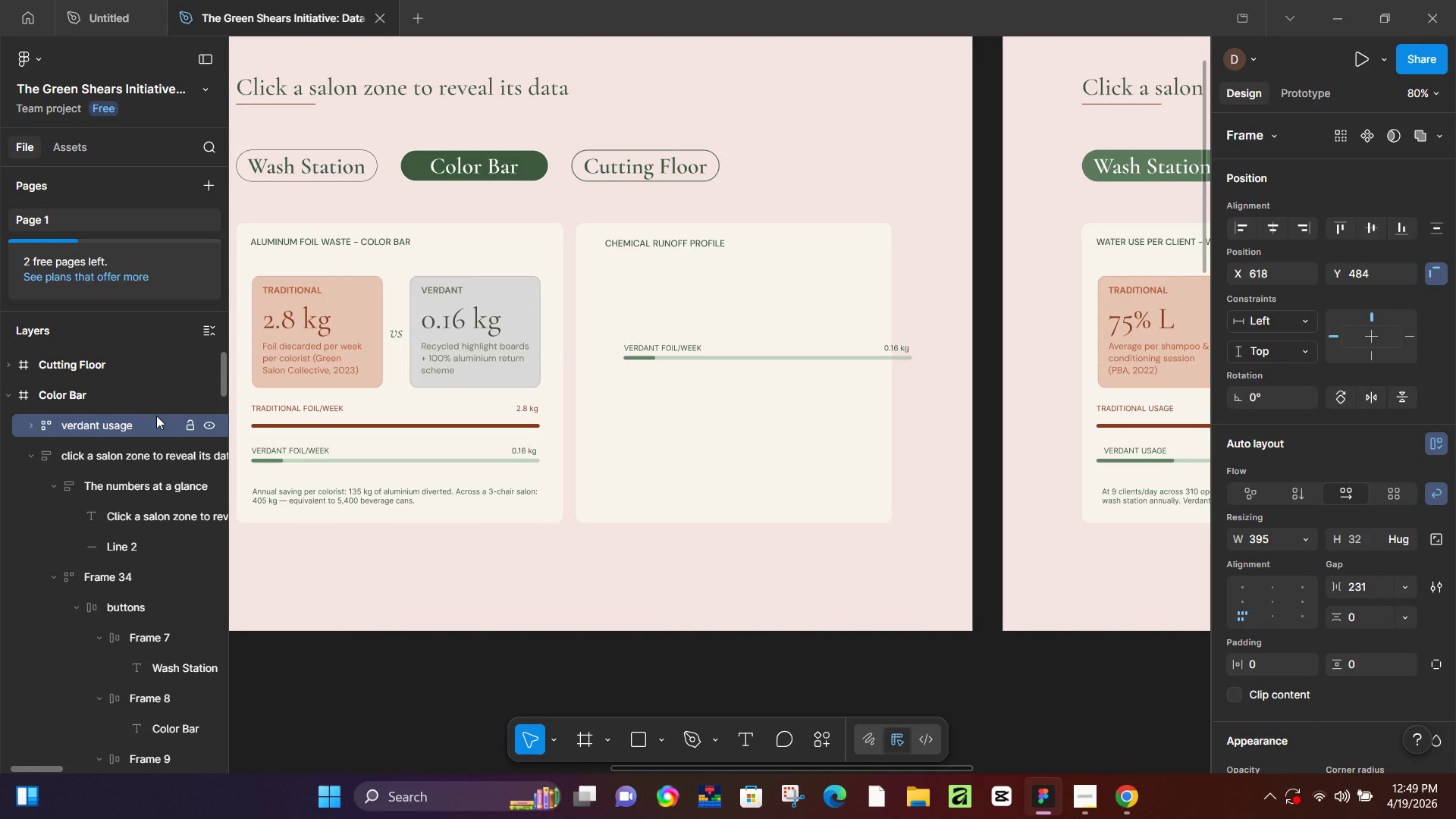 
scroll: coordinate [91, 437], scroll_direction: up, amount: 19.0
 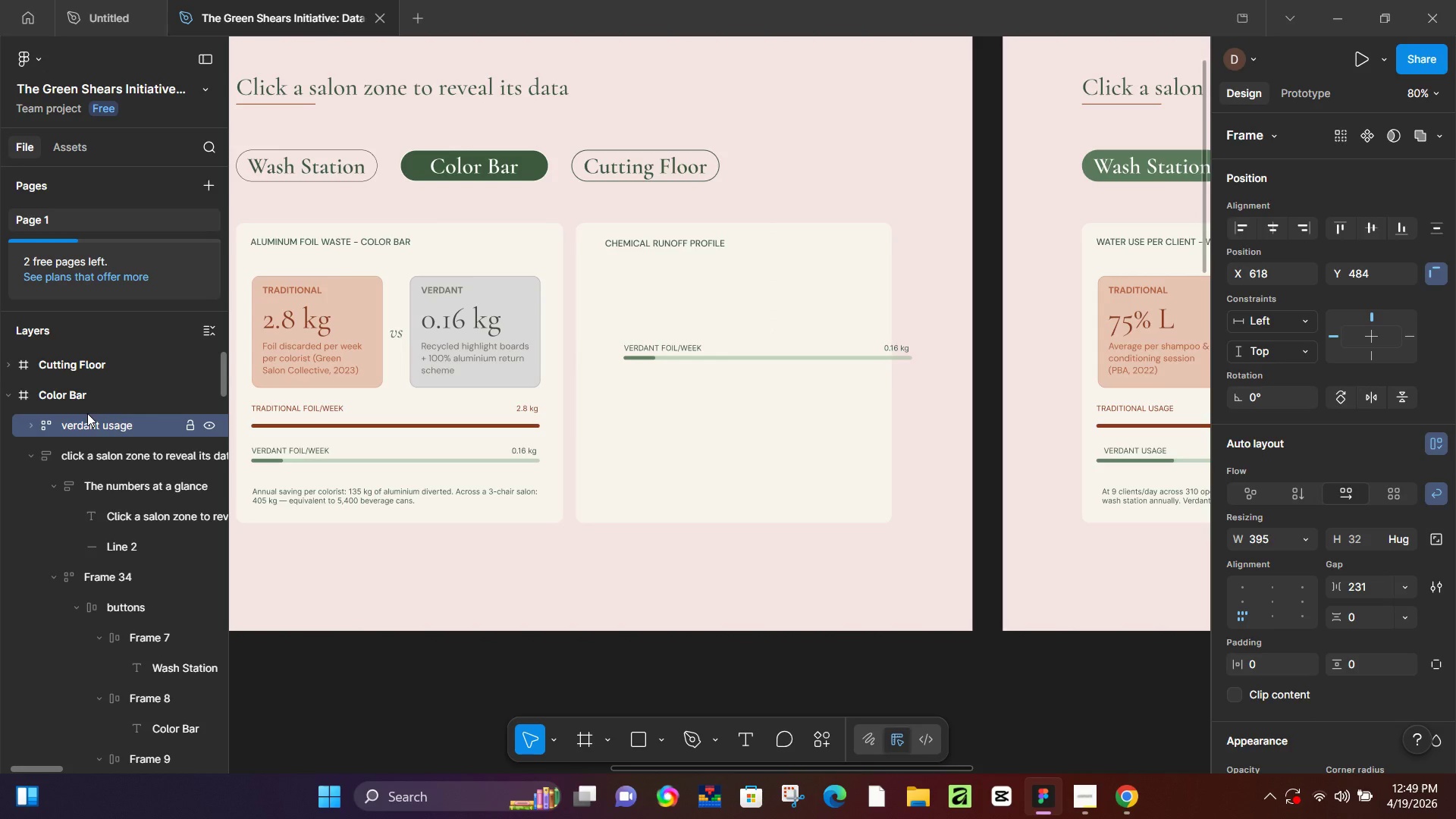 
left_click_drag(start_coordinate=[794, 347], to_coordinate=[770, 282])
 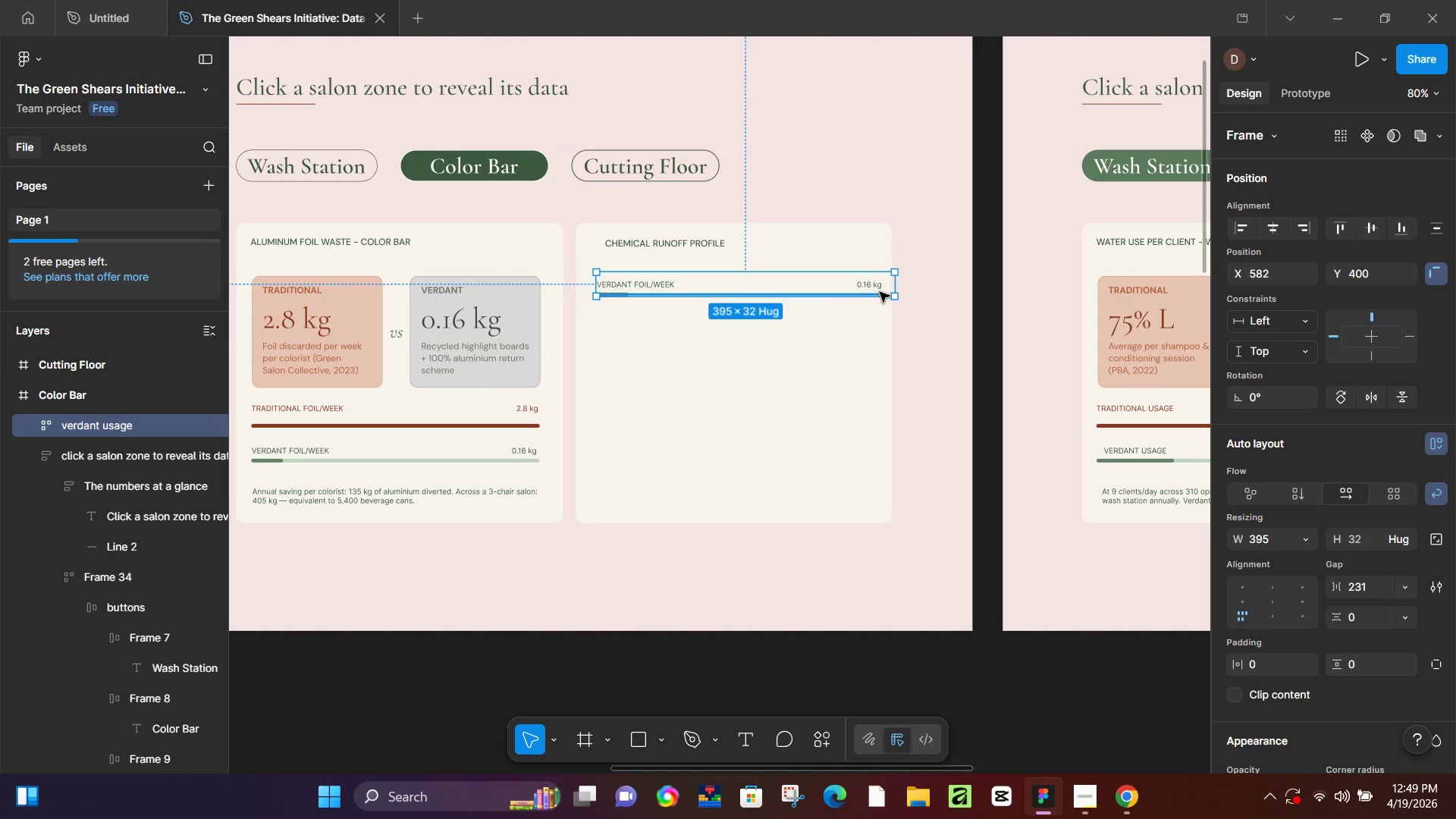 
hold_key(key=ControlLeft, duration=0.39)
scroll: coordinate [862, 294], scroll_direction: up, amount: 1.0
 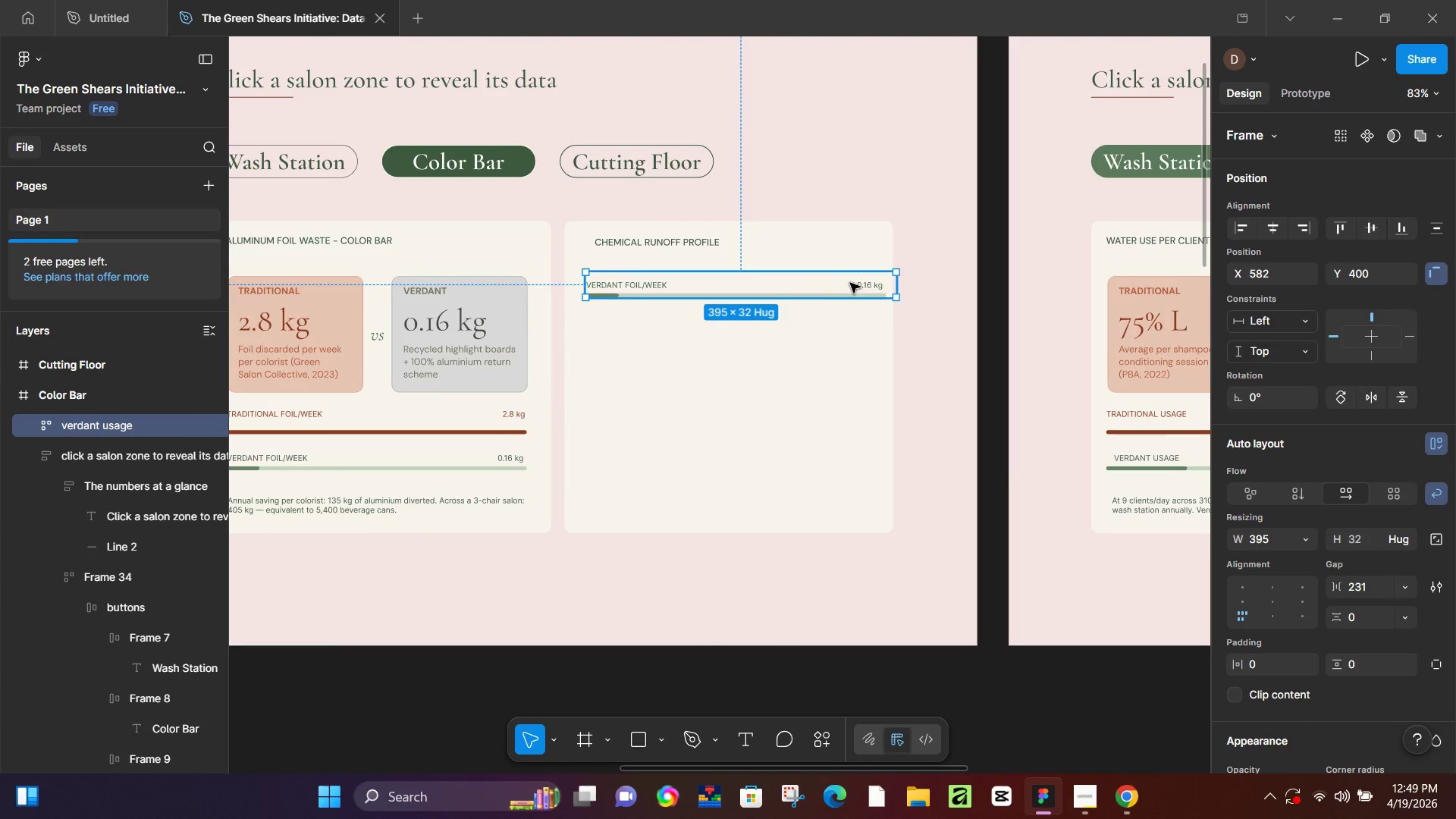 
double_click([850, 283])
 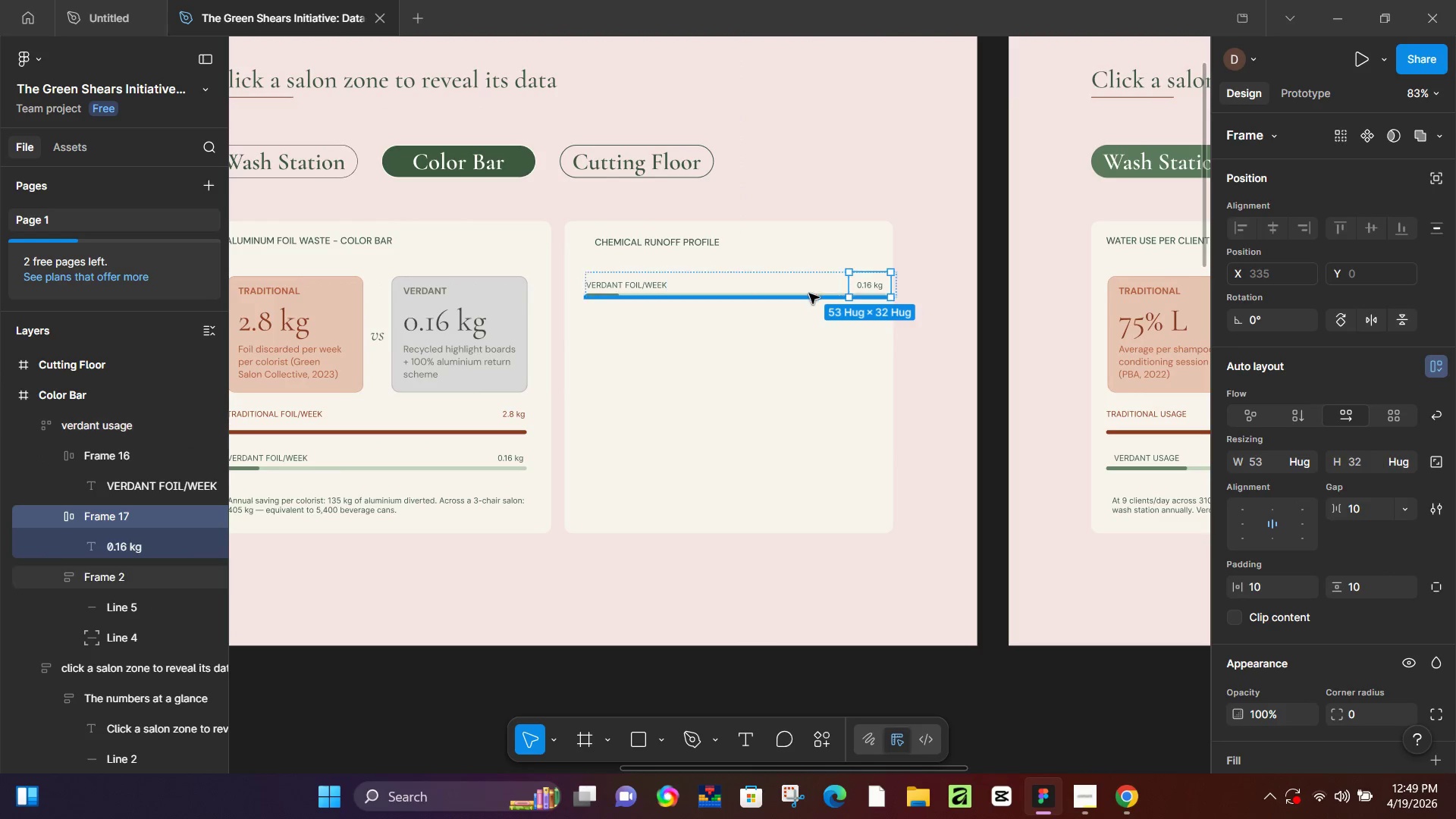 
hold_key(key=ControlLeft, duration=0.44)
scroll: coordinate [816, 297], scroll_direction: up, amount: 7.0
 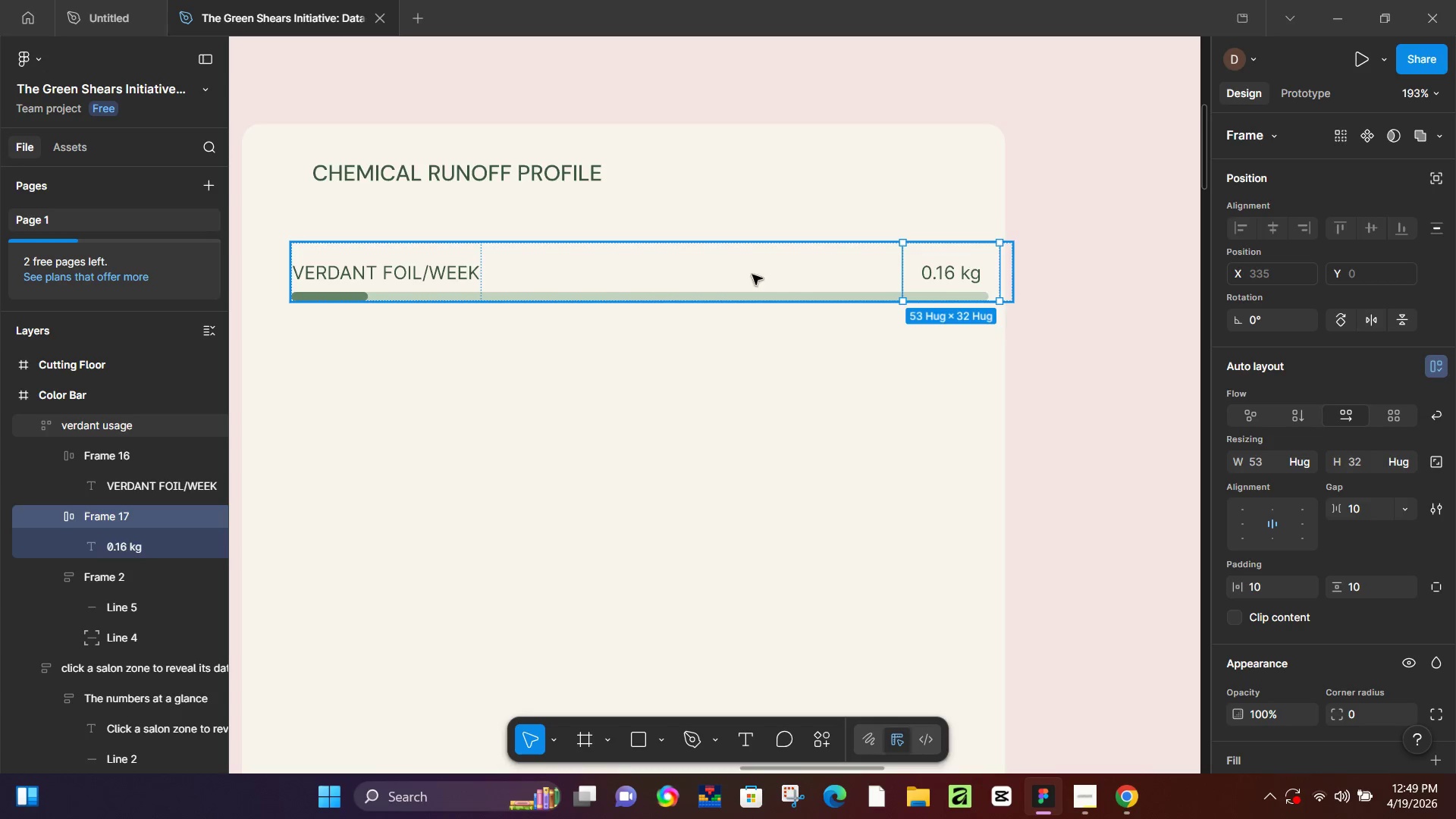 
left_click([817, 275])
 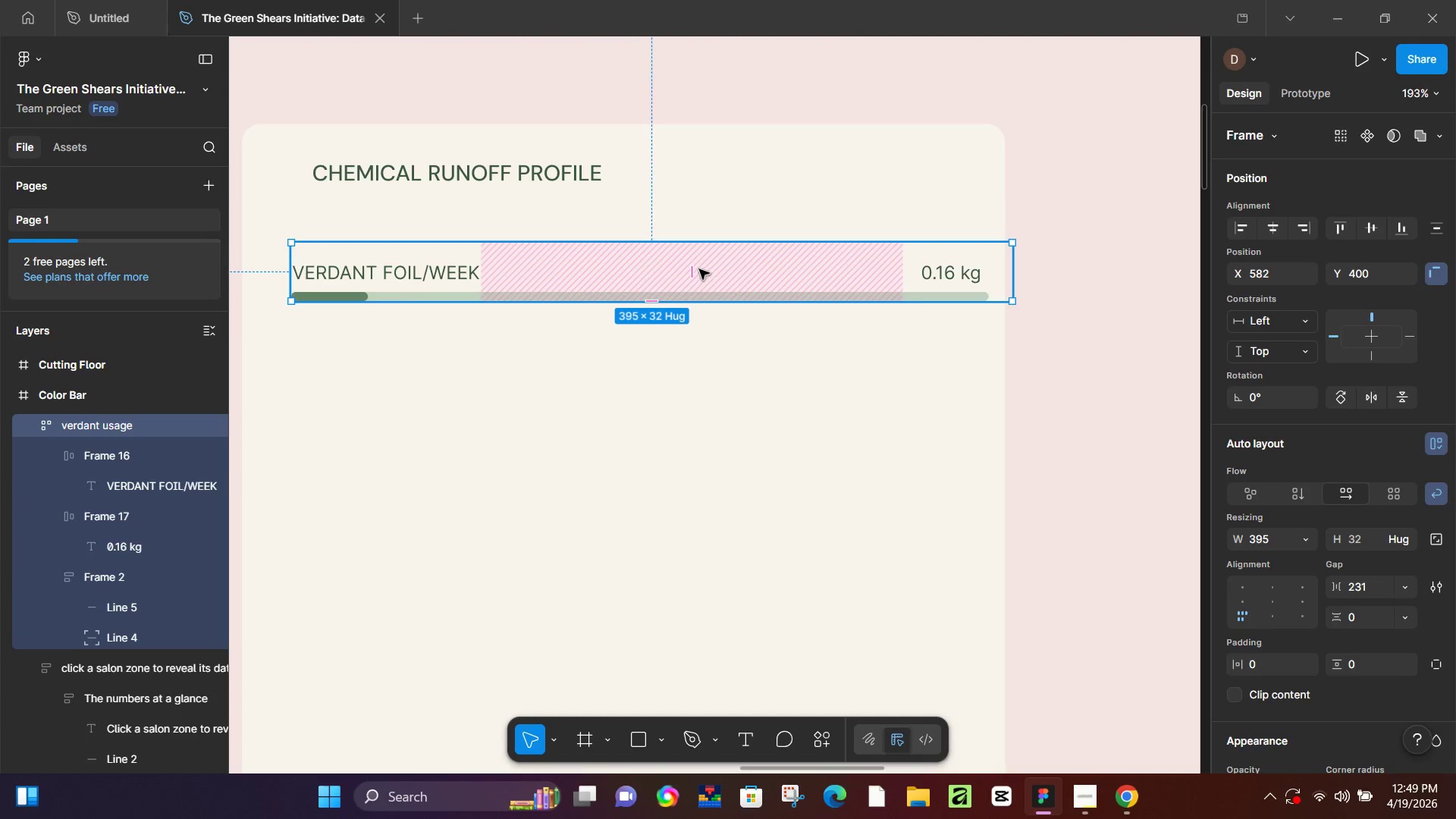 
left_click_drag(start_coordinate=[688, 271], to_coordinate=[646, 272])
 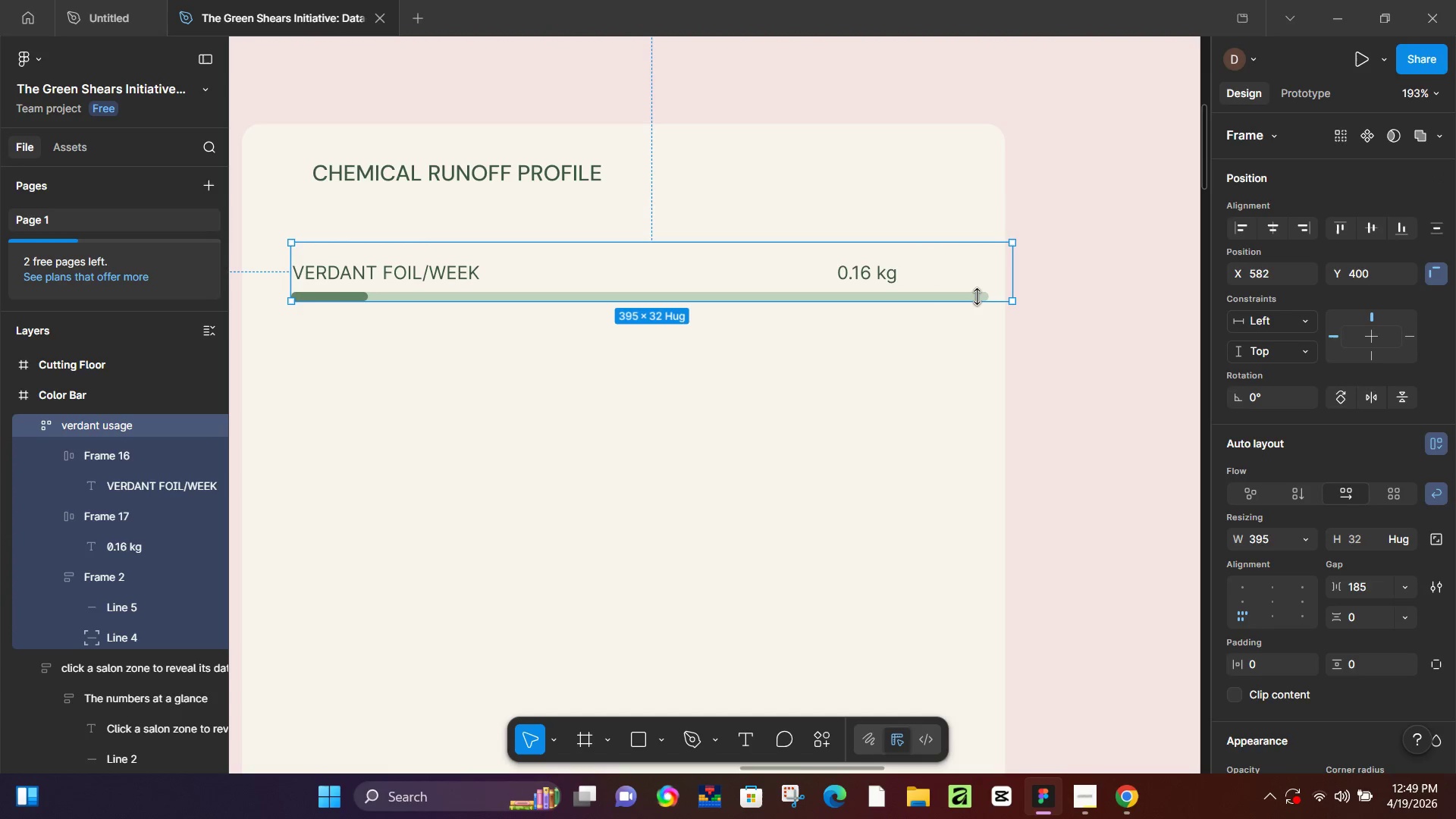 
double_click([977, 297])
 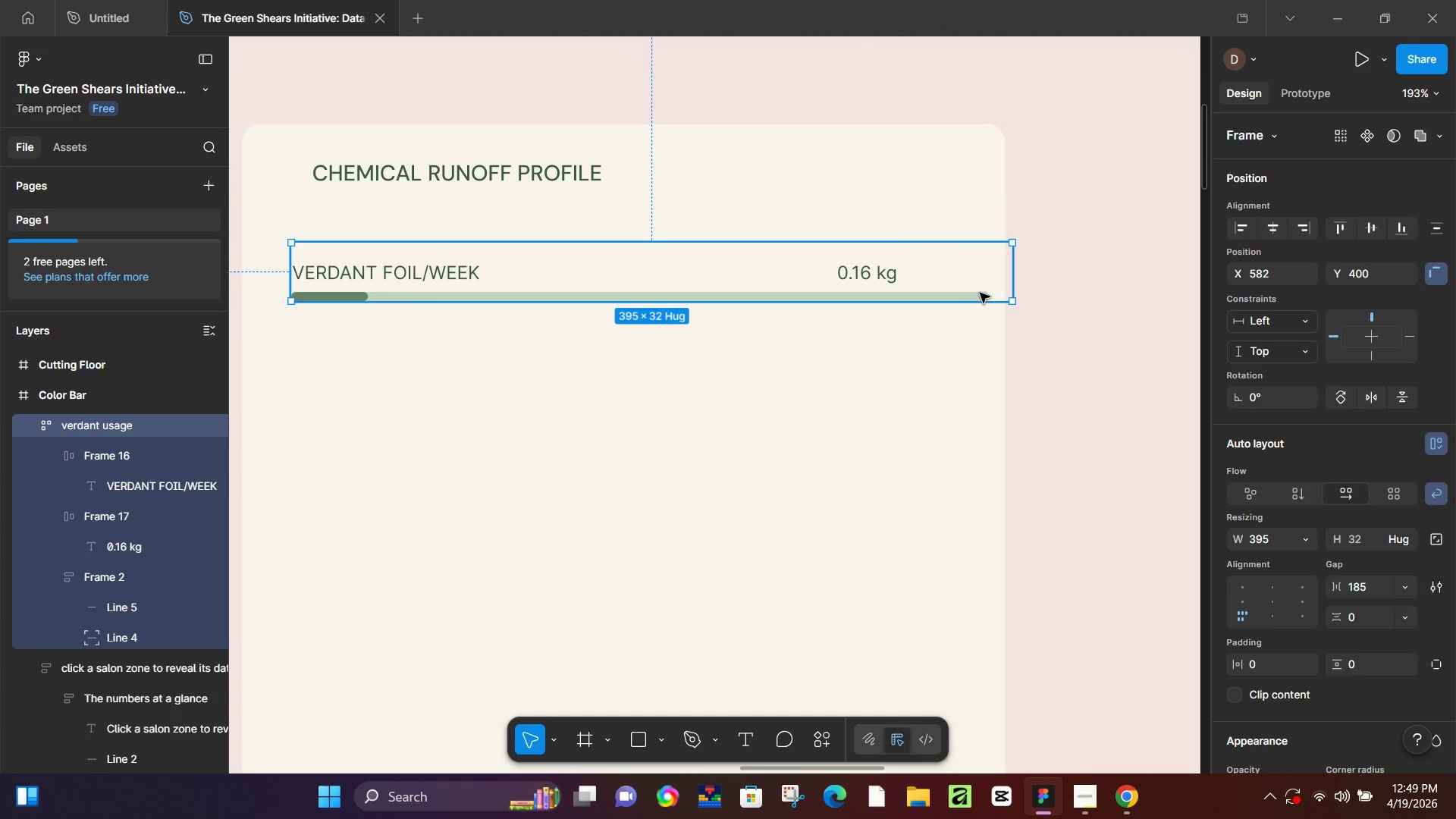 
double_click([980, 293])
 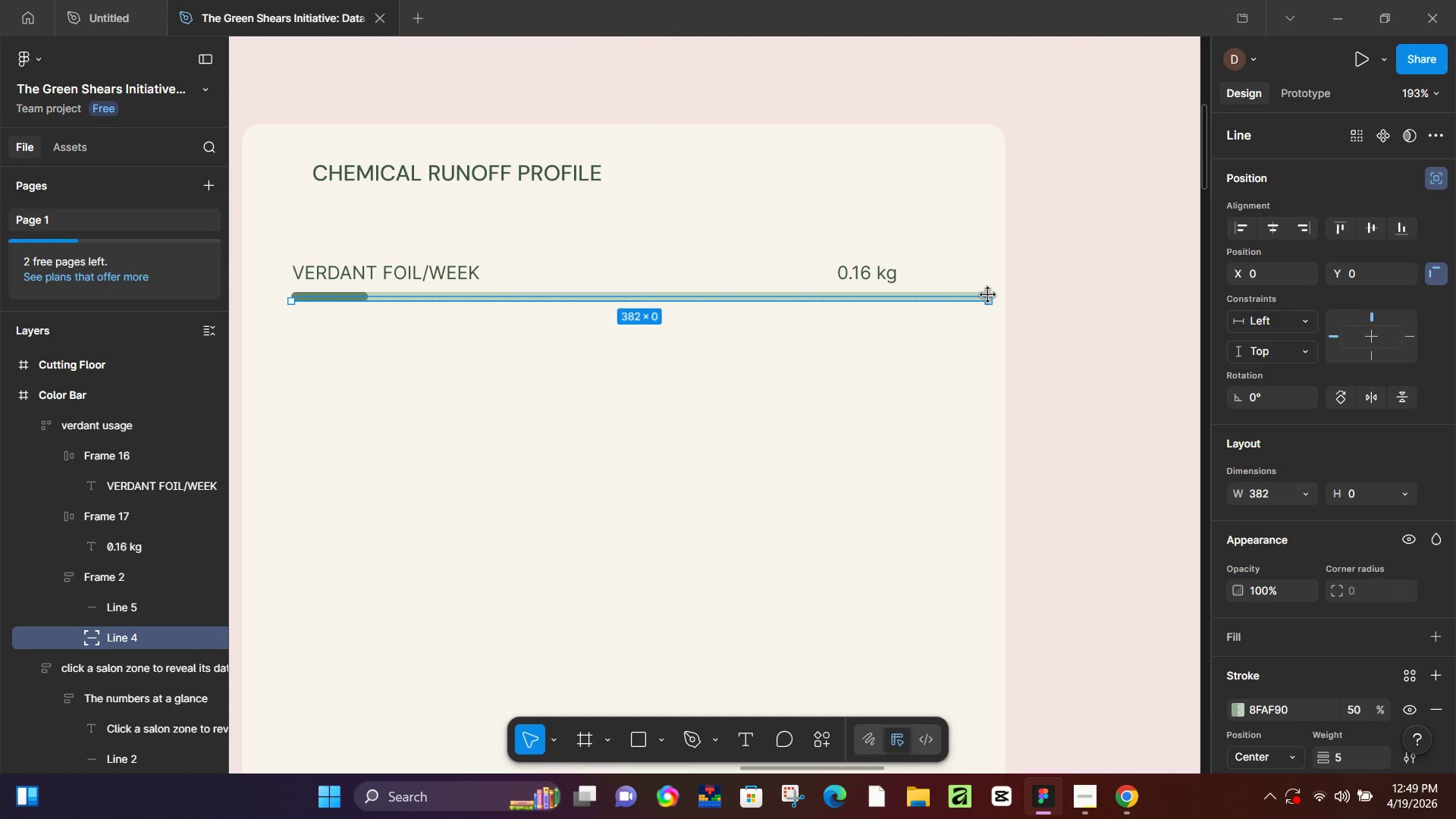 
hold_key(key=ShiftLeft, duration=1.52)
left_click_drag(start_coordinate=[988, 296], to_coordinate=[899, 301])
 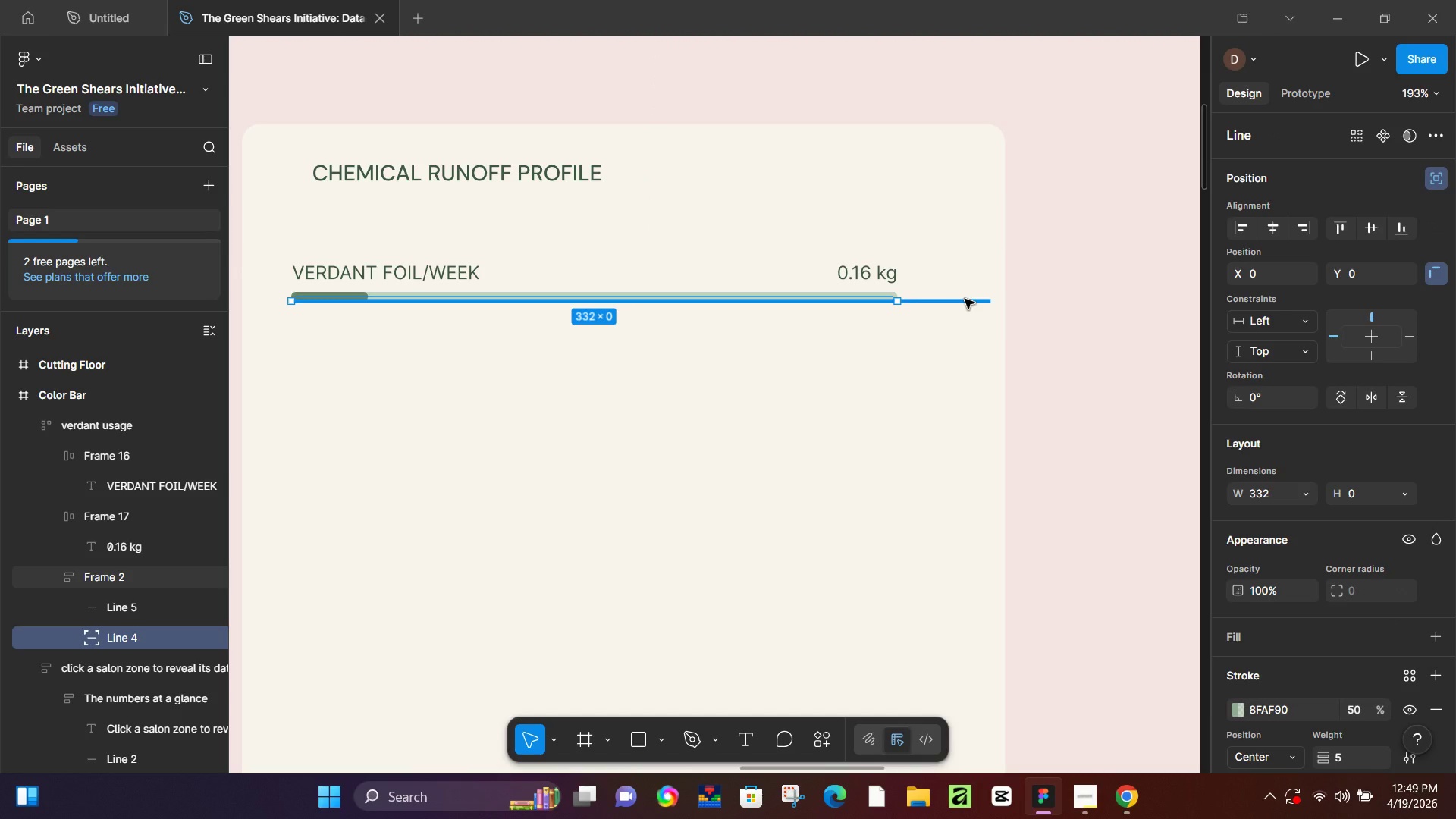 
hold_key(key=ShiftLeft, duration=1.08)
 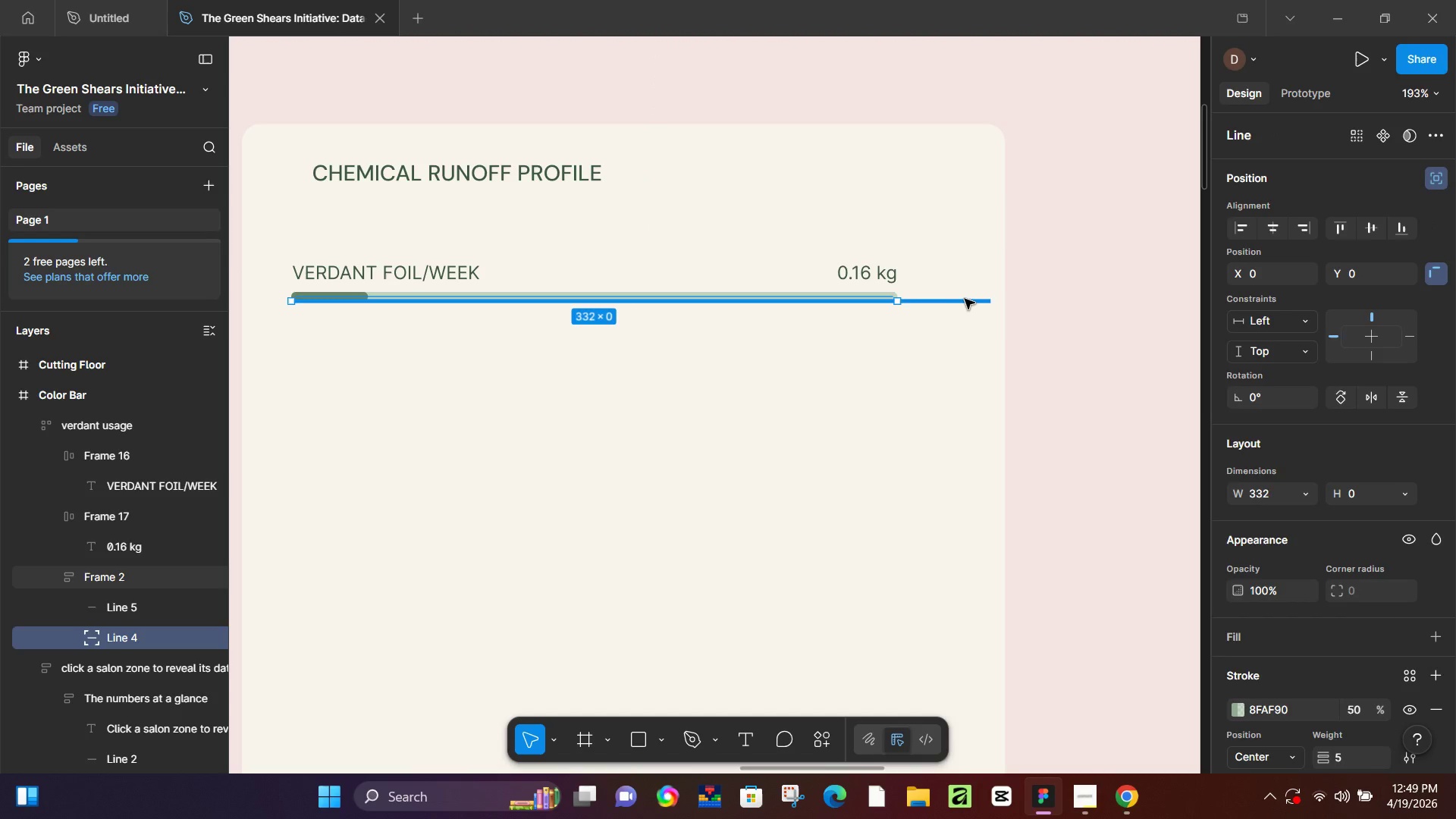 
left_click([965, 299])
 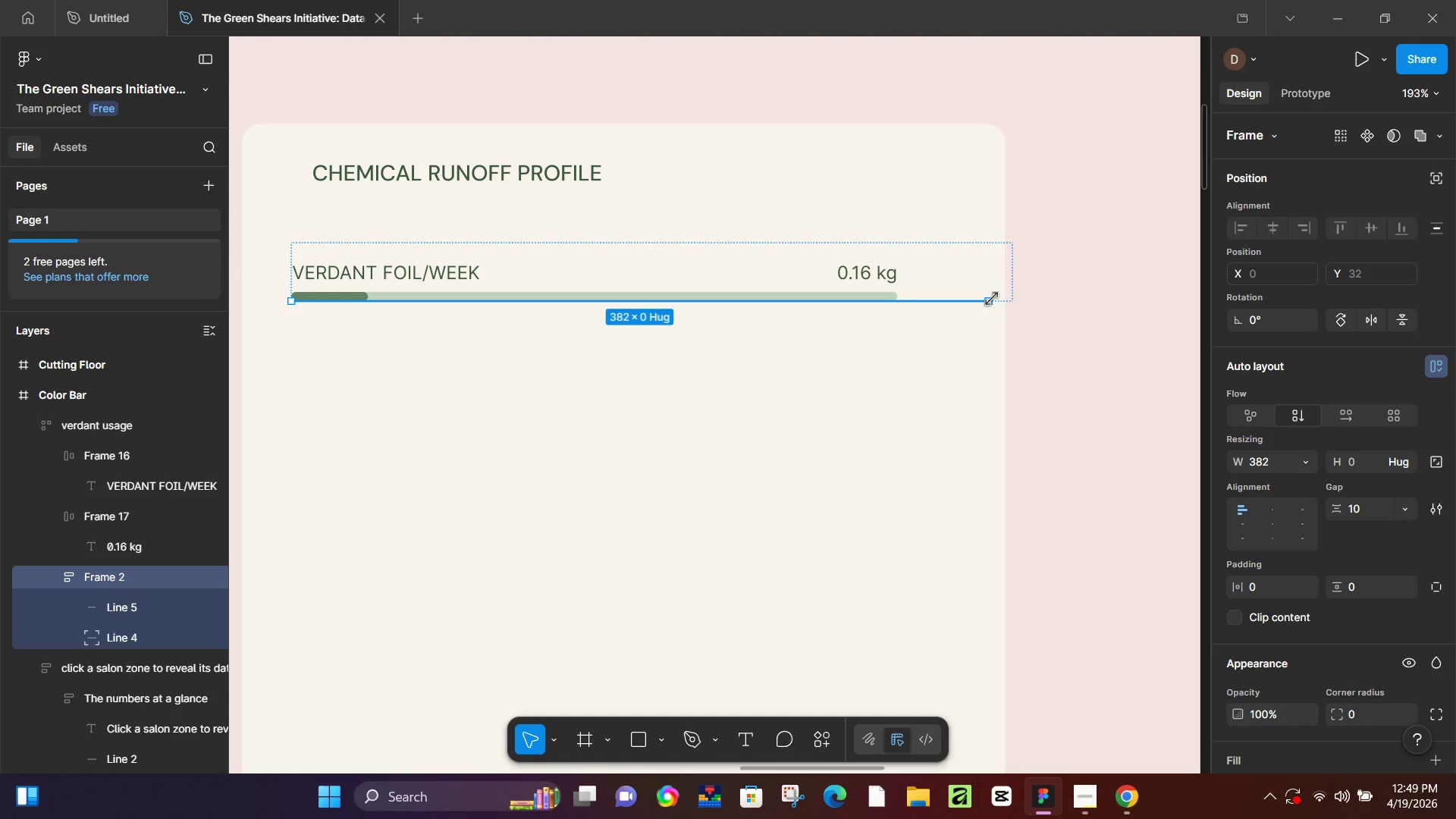 
hold_key(key=ShiftLeft, duration=0.36)
 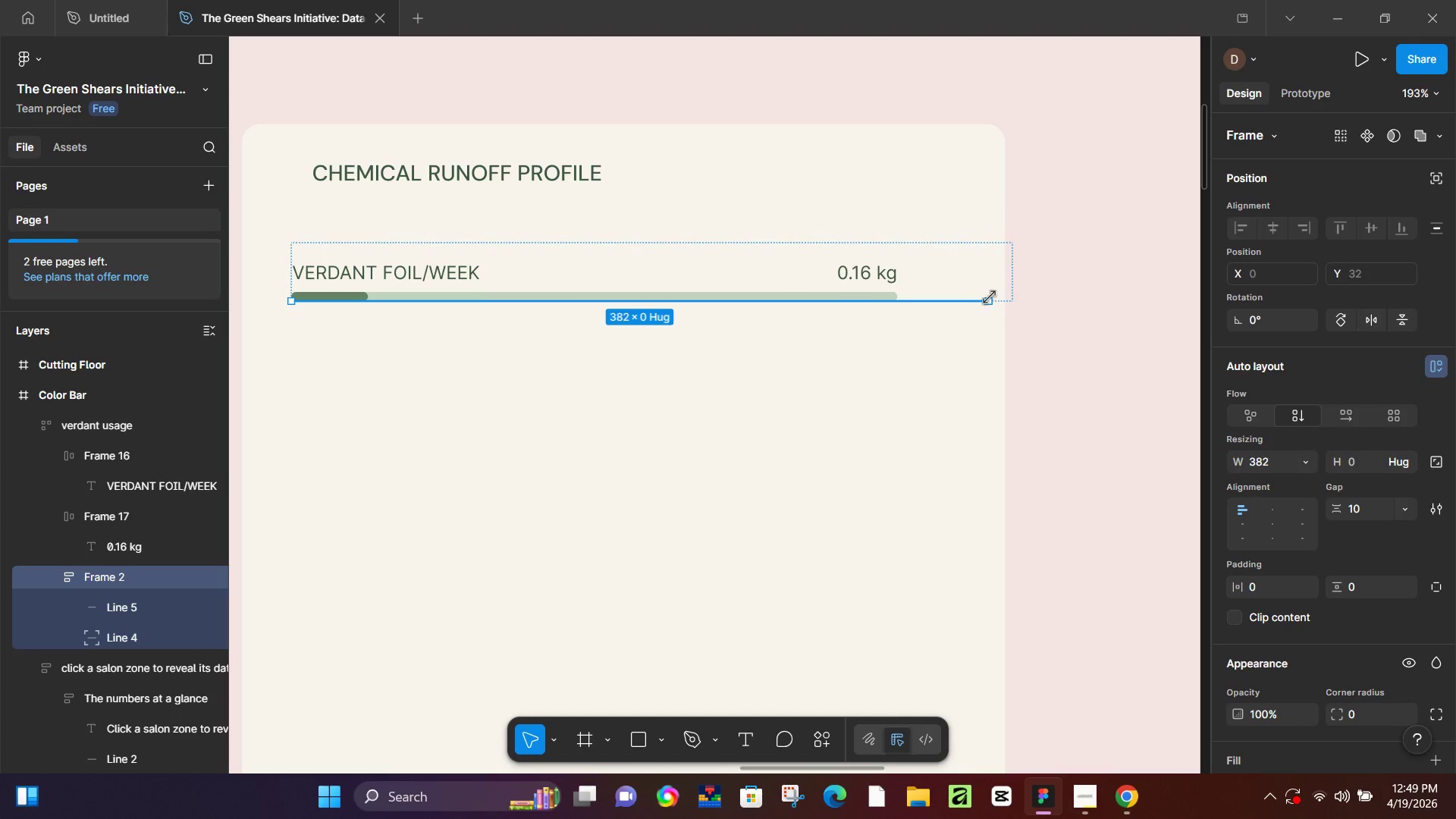 
hold_key(key=ShiftLeft, duration=1.11)
left_click_drag(start_coordinate=[989, 300], to_coordinate=[916, 301])
 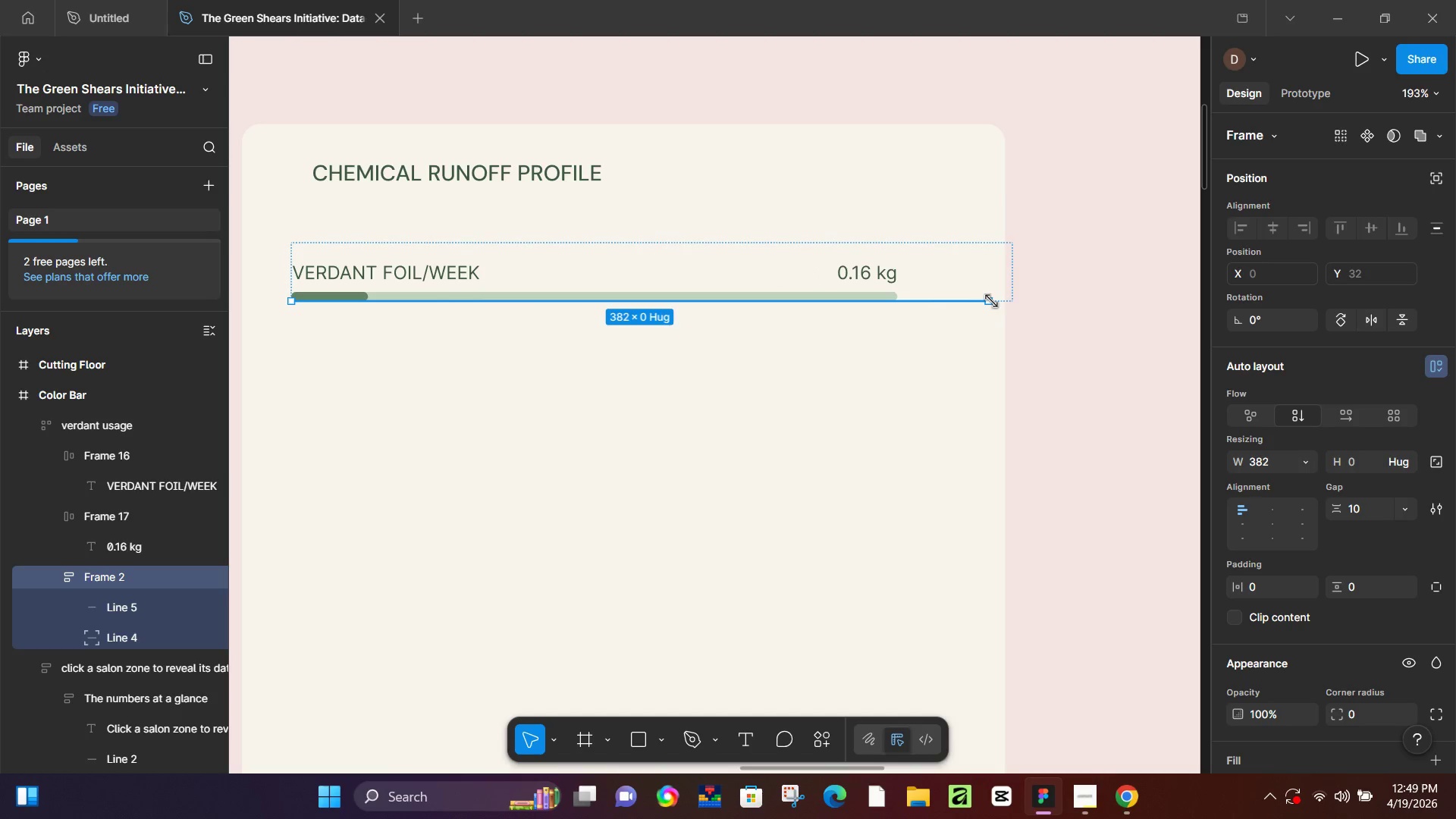 
left_click_drag(start_coordinate=[991, 301], to_coordinate=[896, 298])
 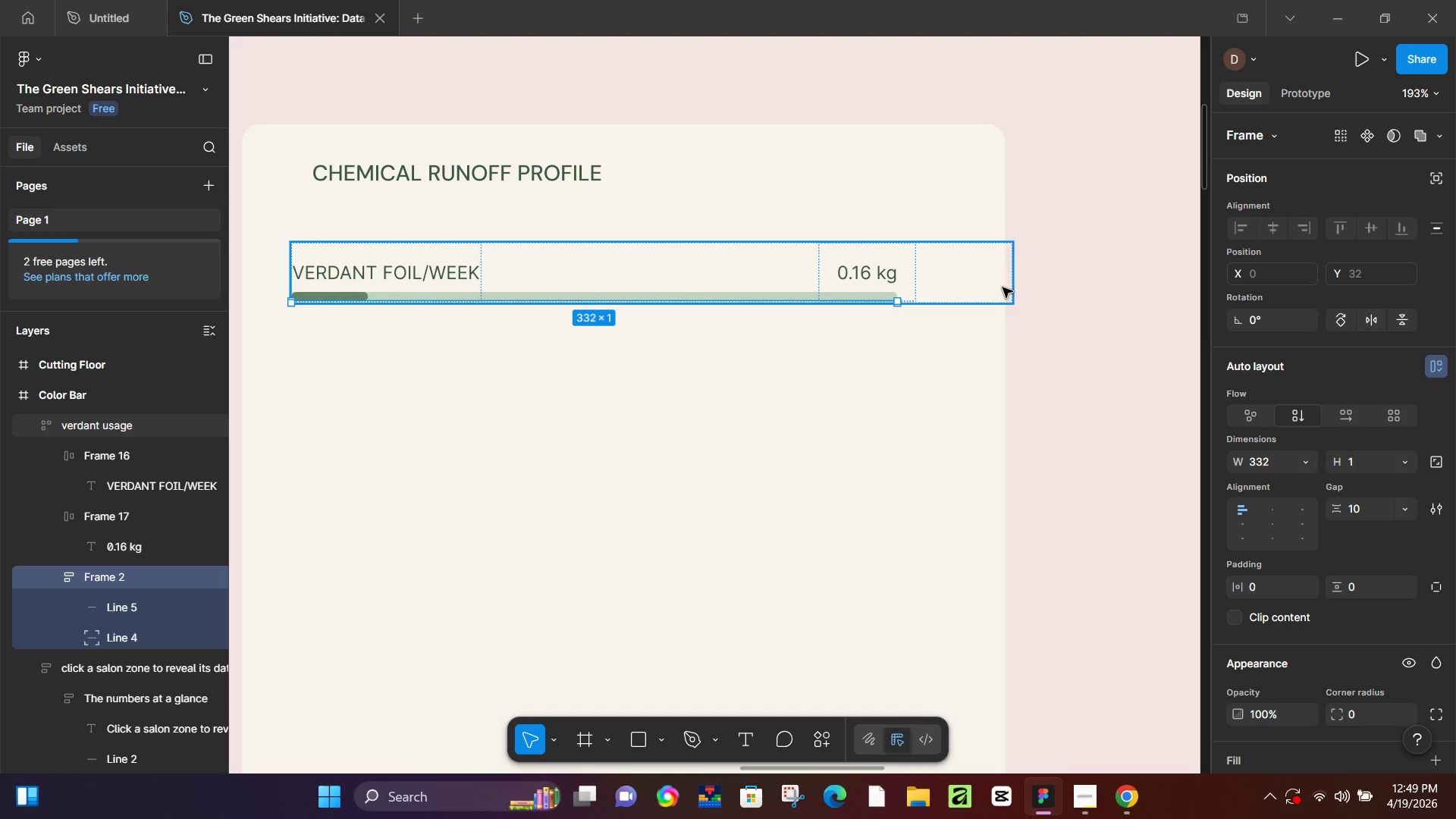 
left_click([1006, 287])
 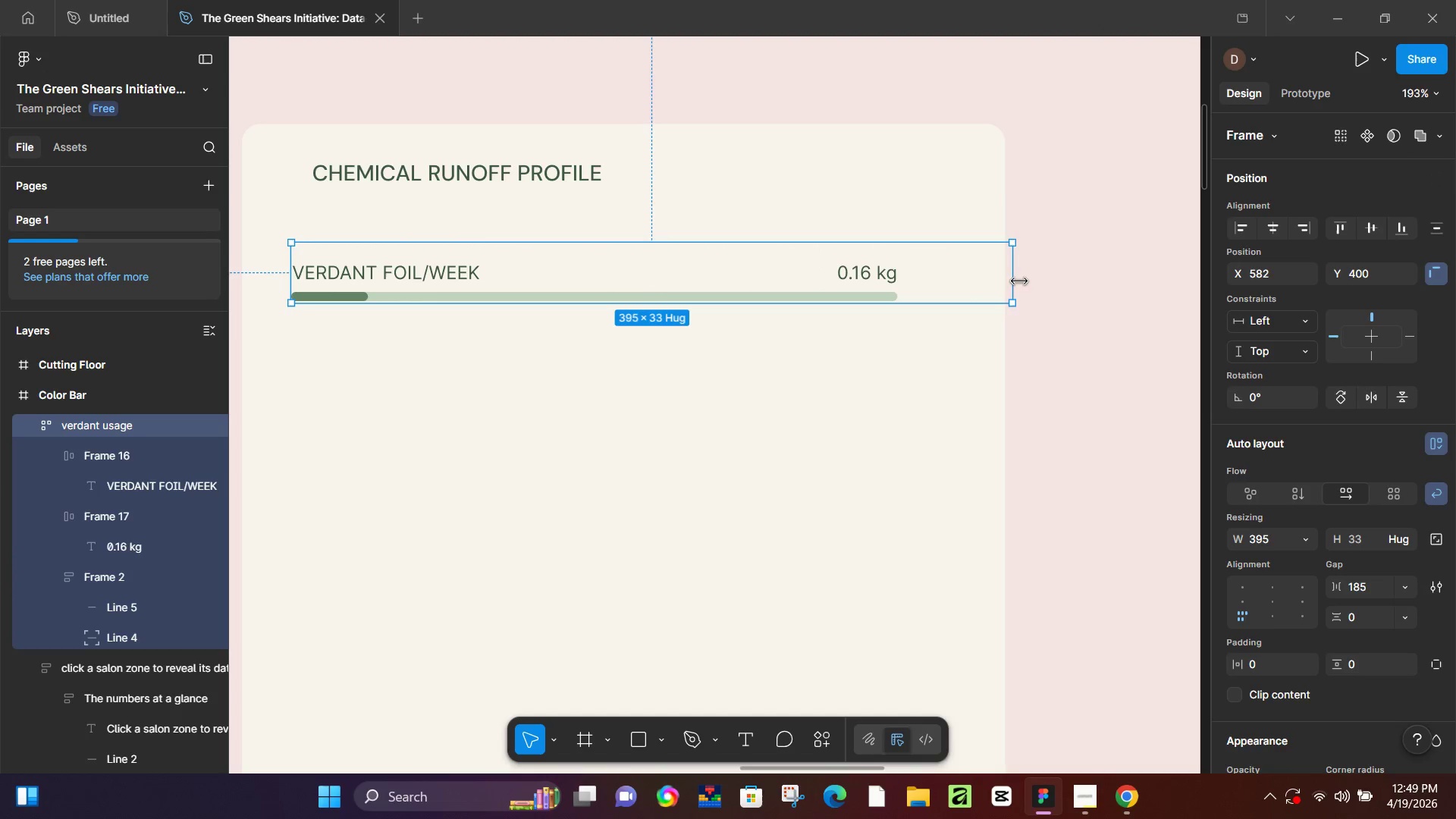 
left_click_drag(start_coordinate=[1019, 281], to_coordinate=[919, 286])
 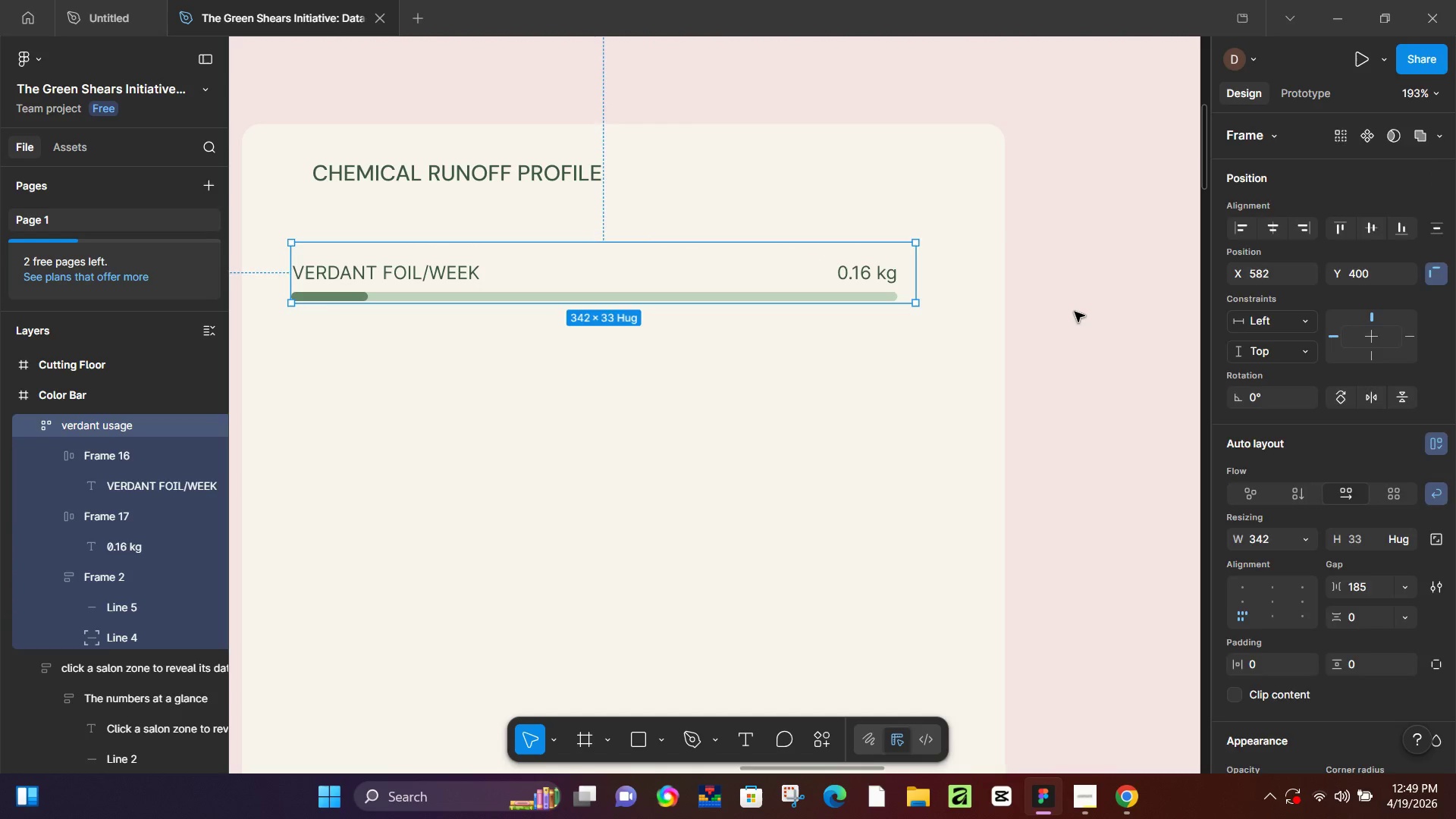 
left_click([1075, 312])
 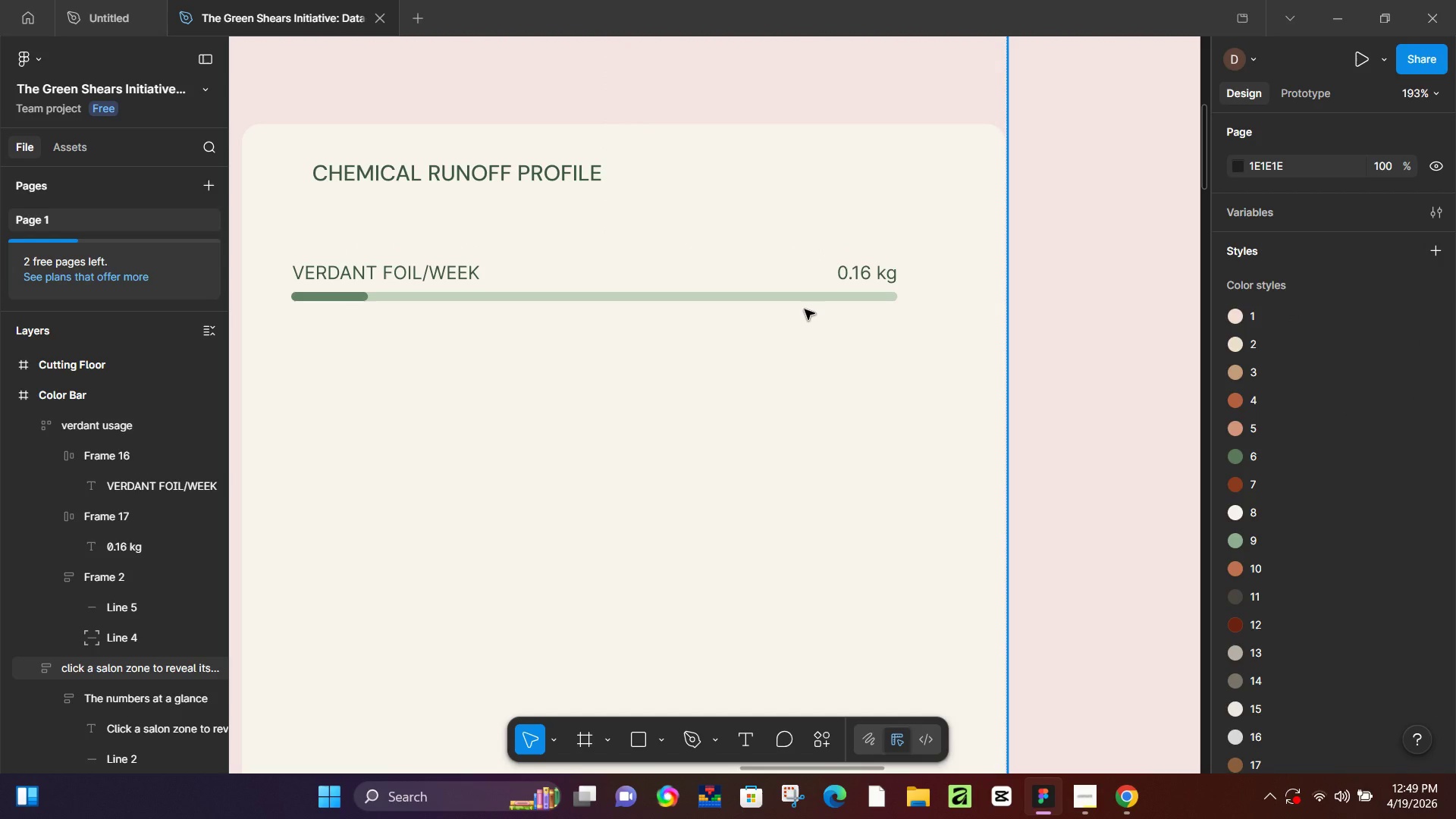 
left_click([682, 268])
 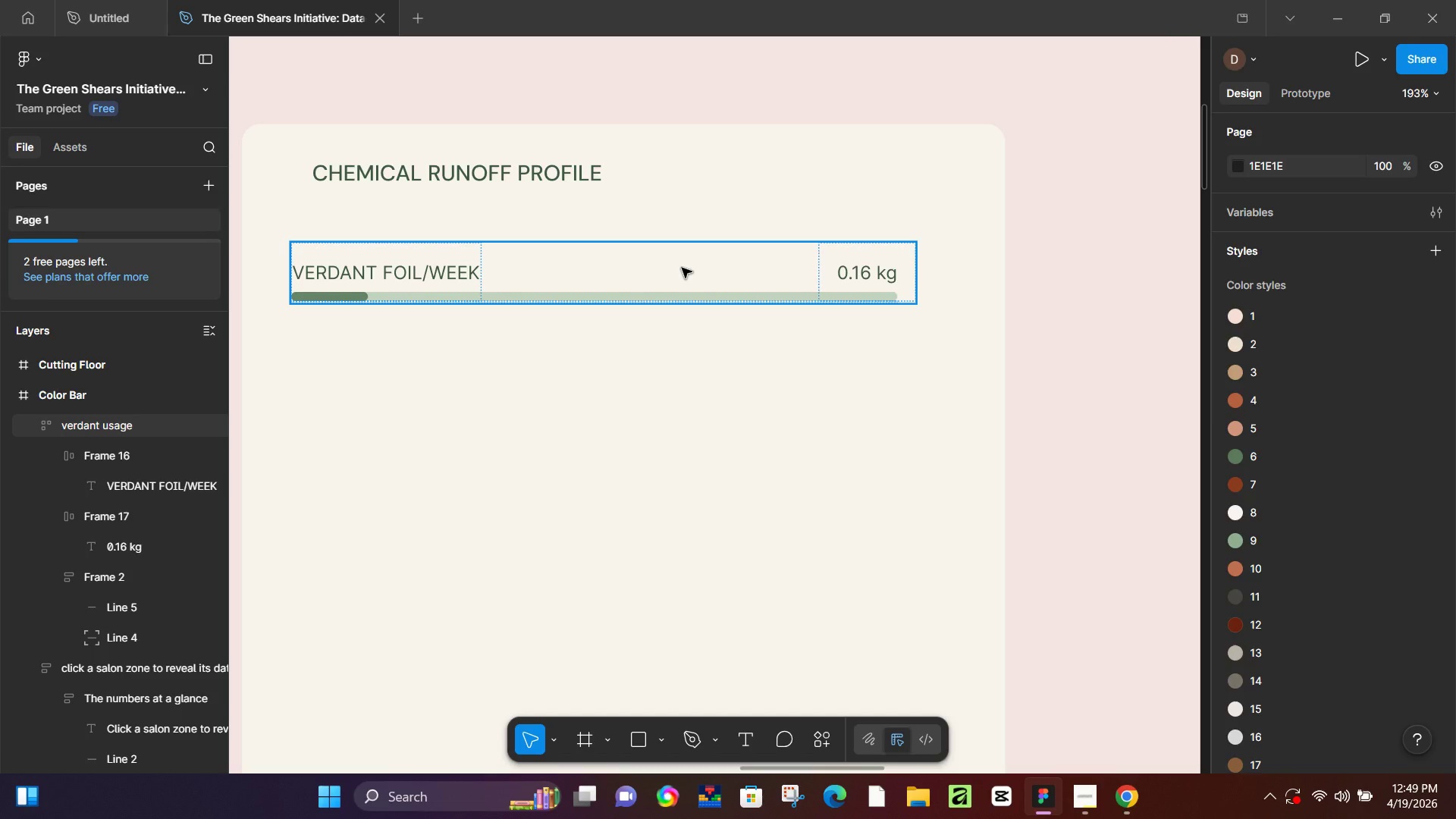 
key(Control+D)
 